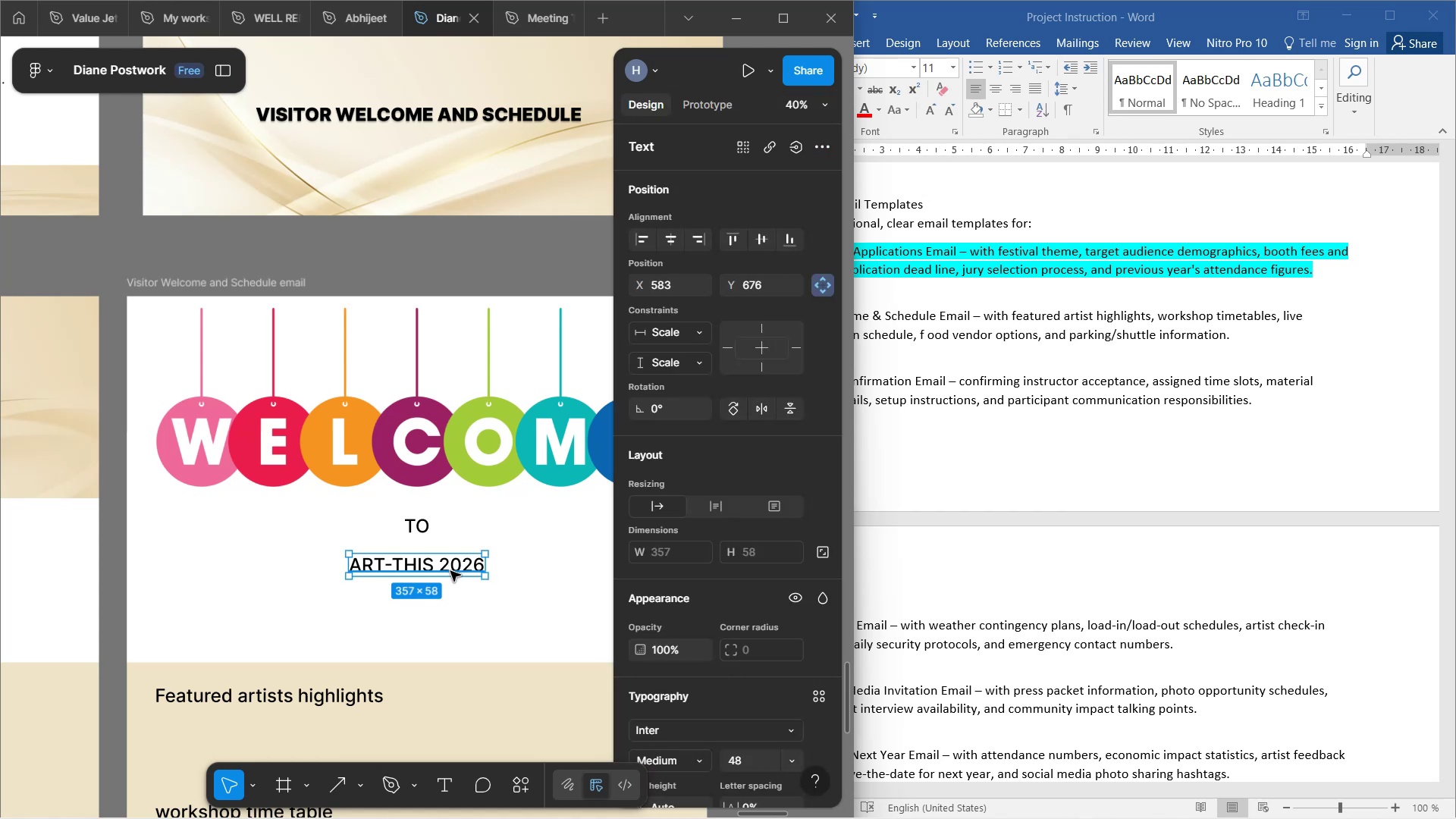 
hold_key(key=AltLeft, duration=1.4)
left_click_drag(start_coordinate=[448, 570], to_coordinate=[435, 598])
 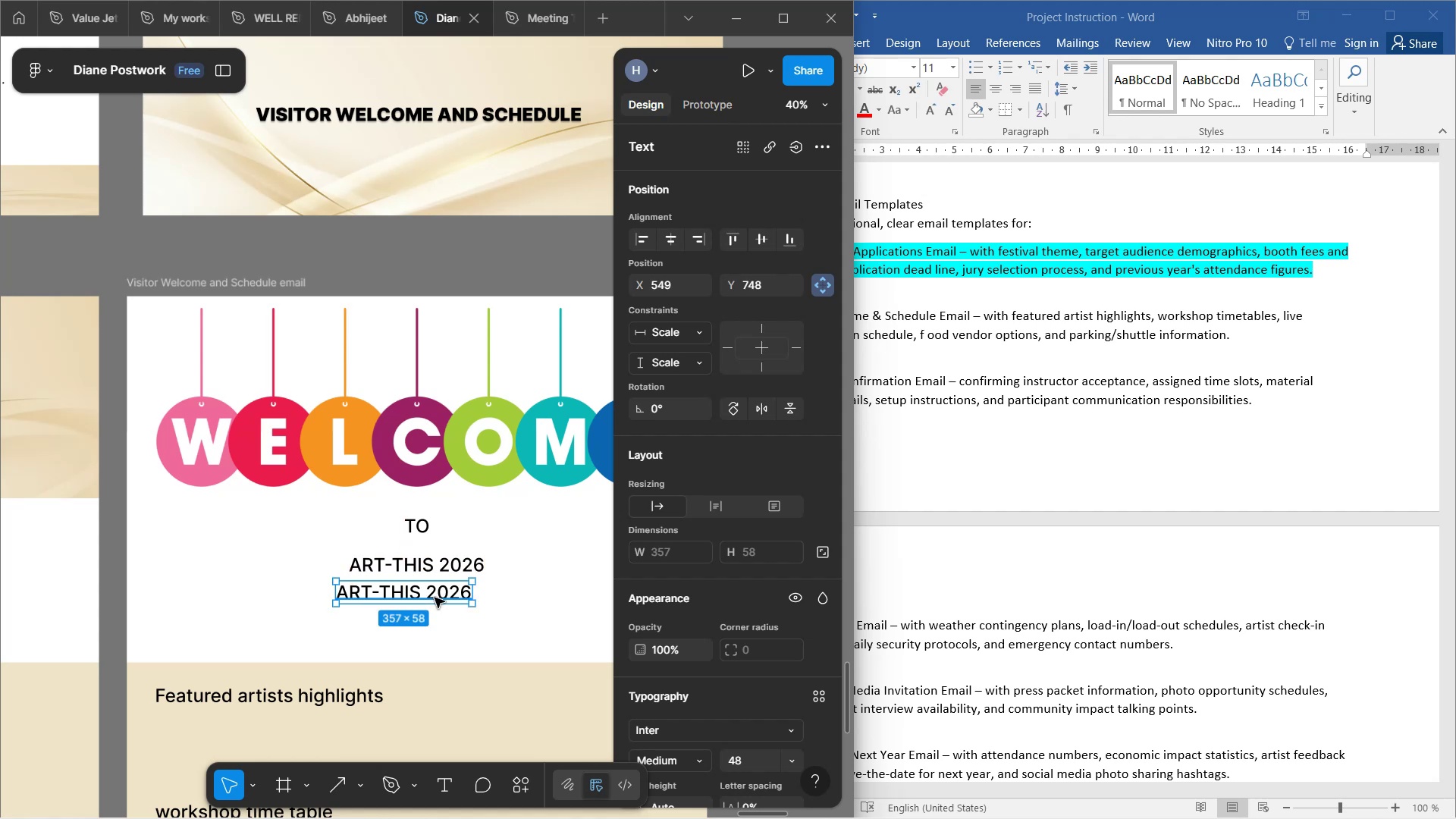 
double_click([435, 598])
 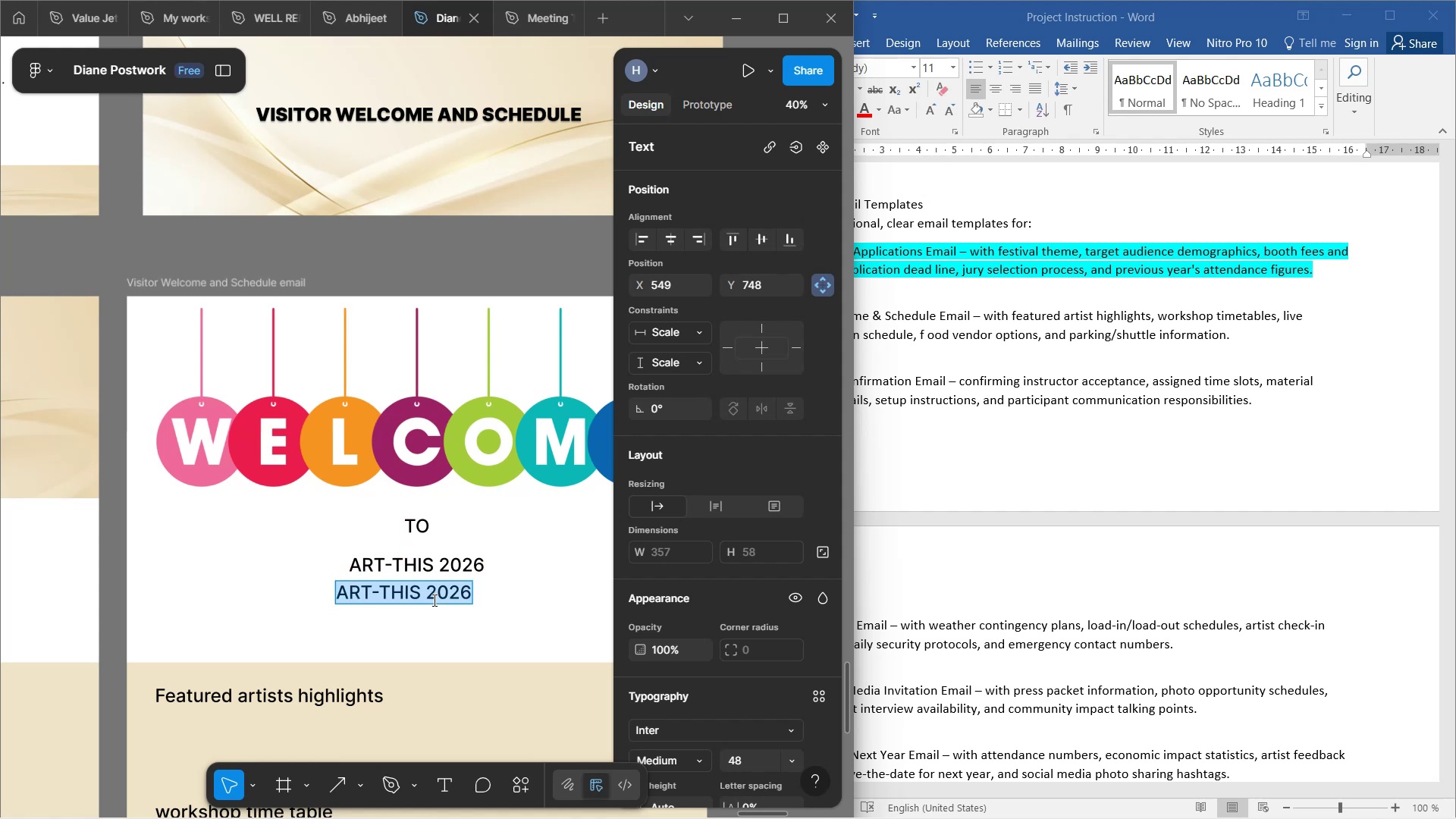 
type(We have a lt)
key(Backspace)
type(ot in store for your )
 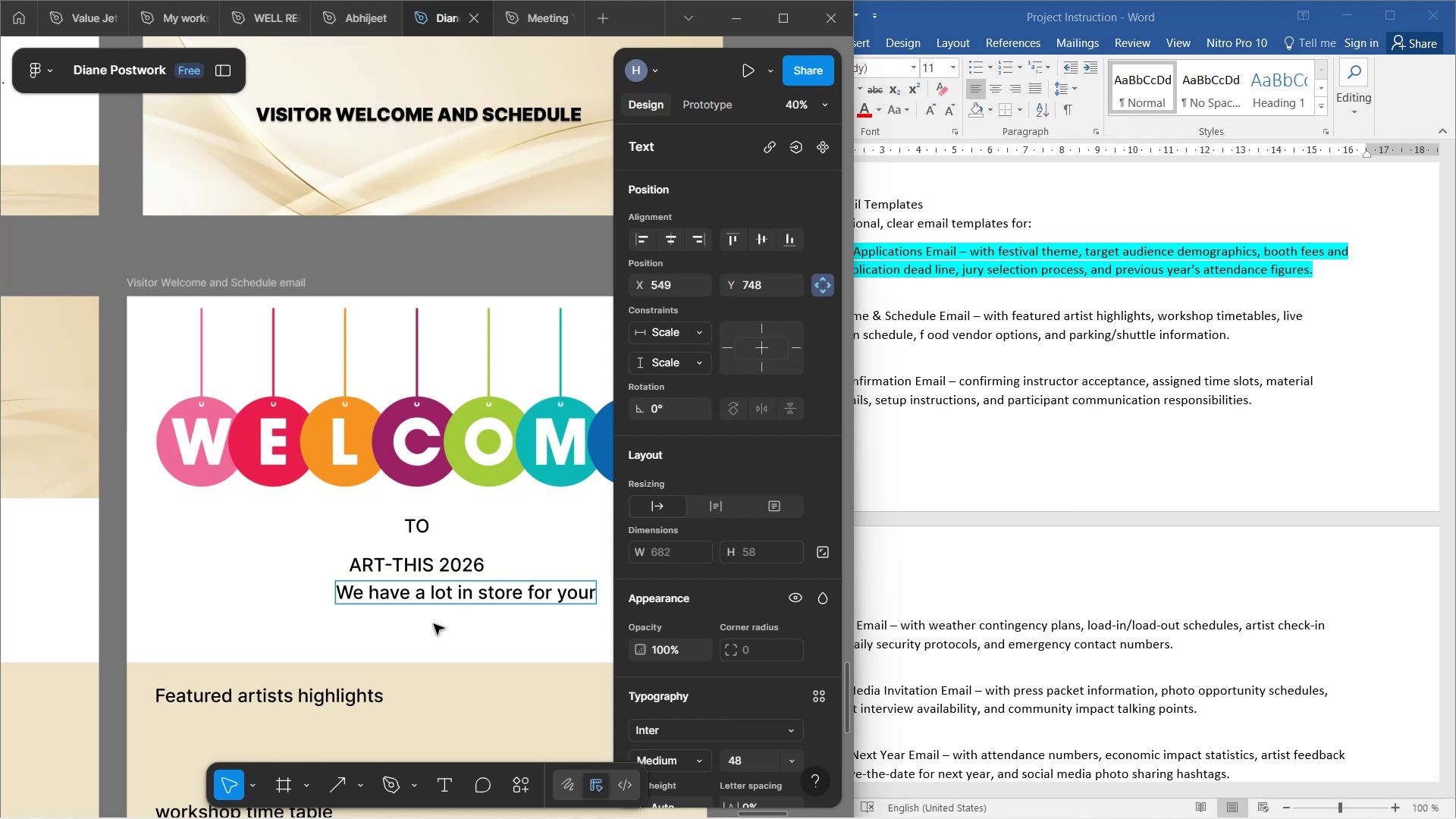 
key(Backspace)
 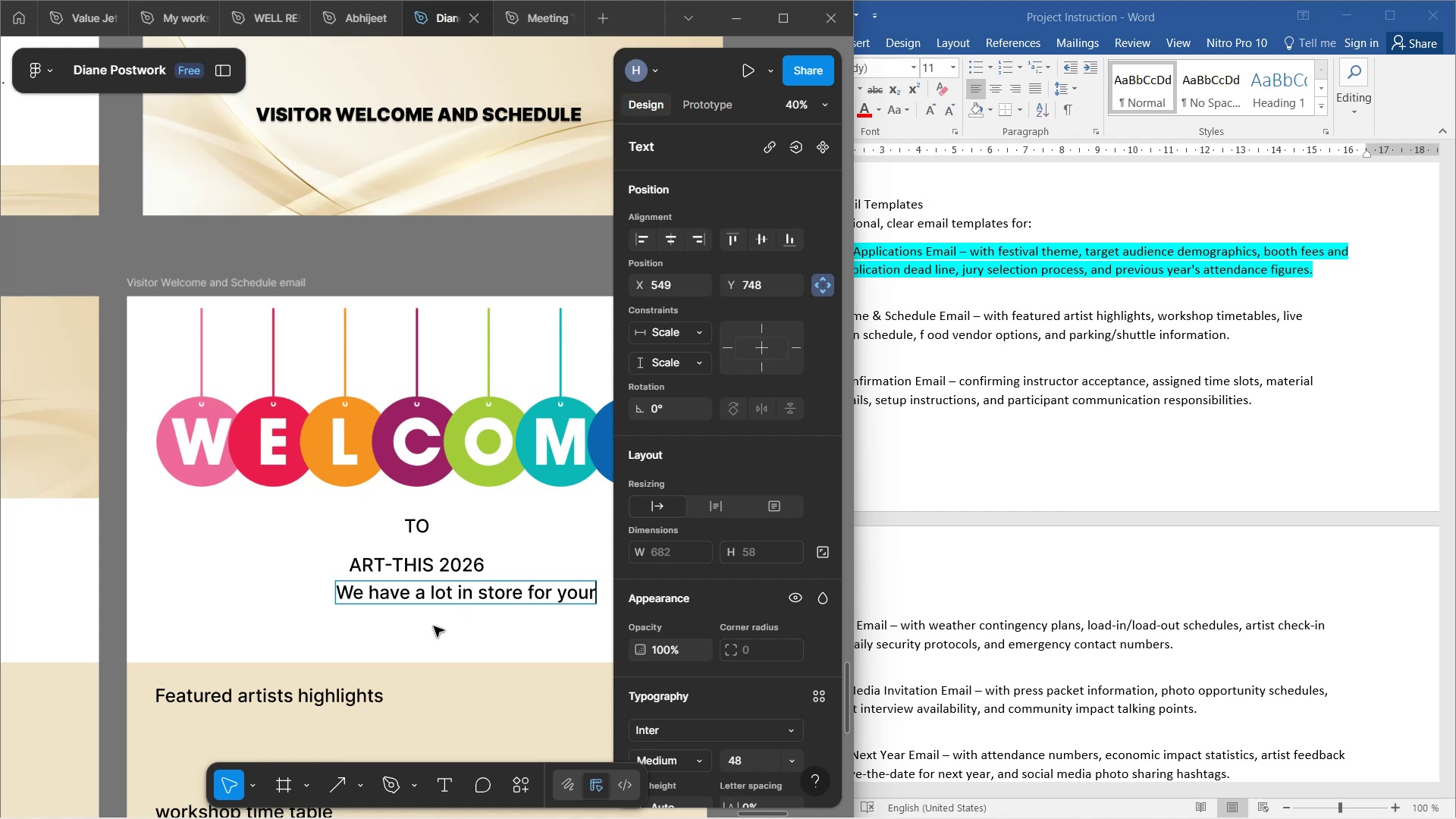 
key(Backspace)
 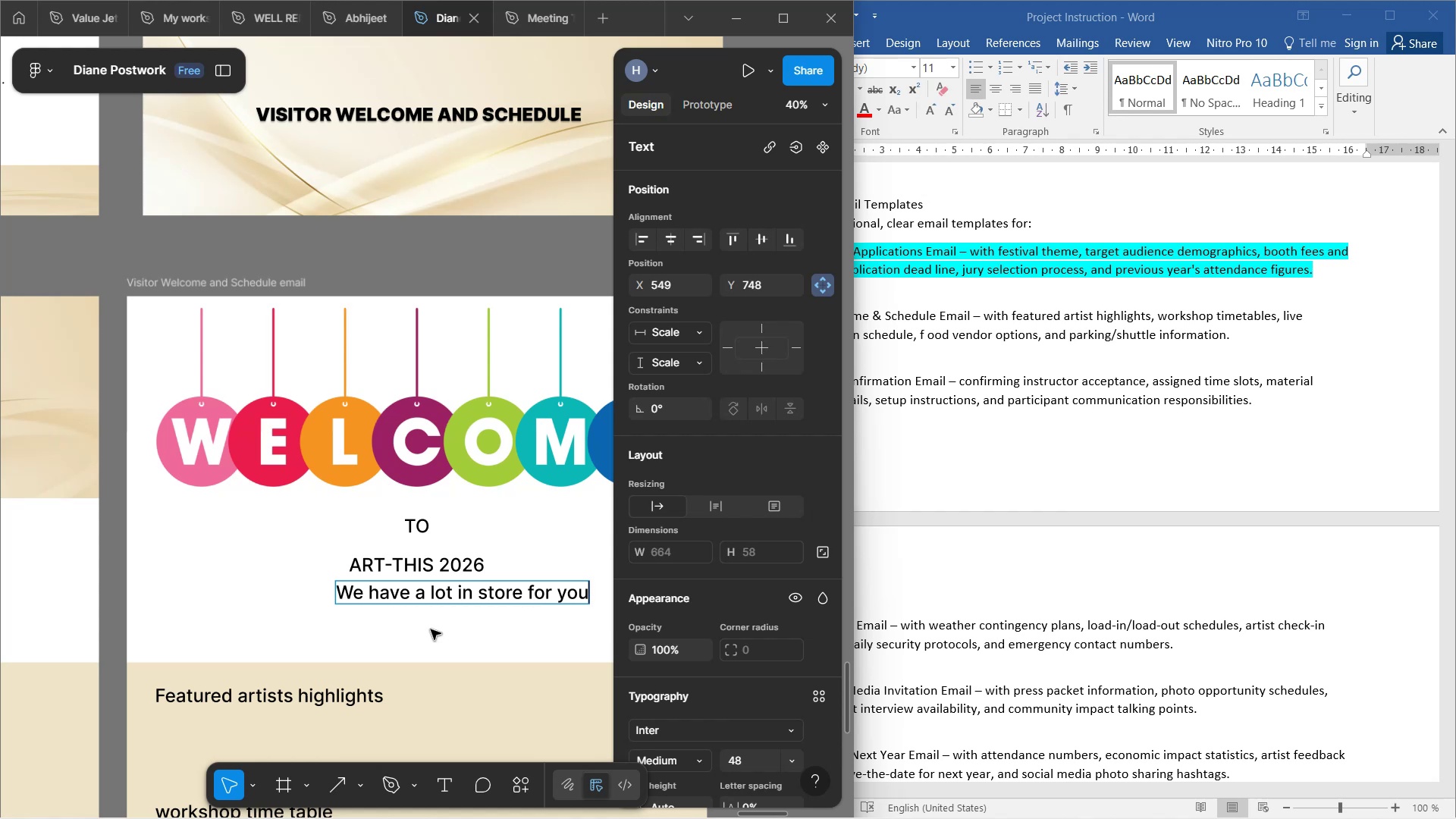 
wait(11.5)
 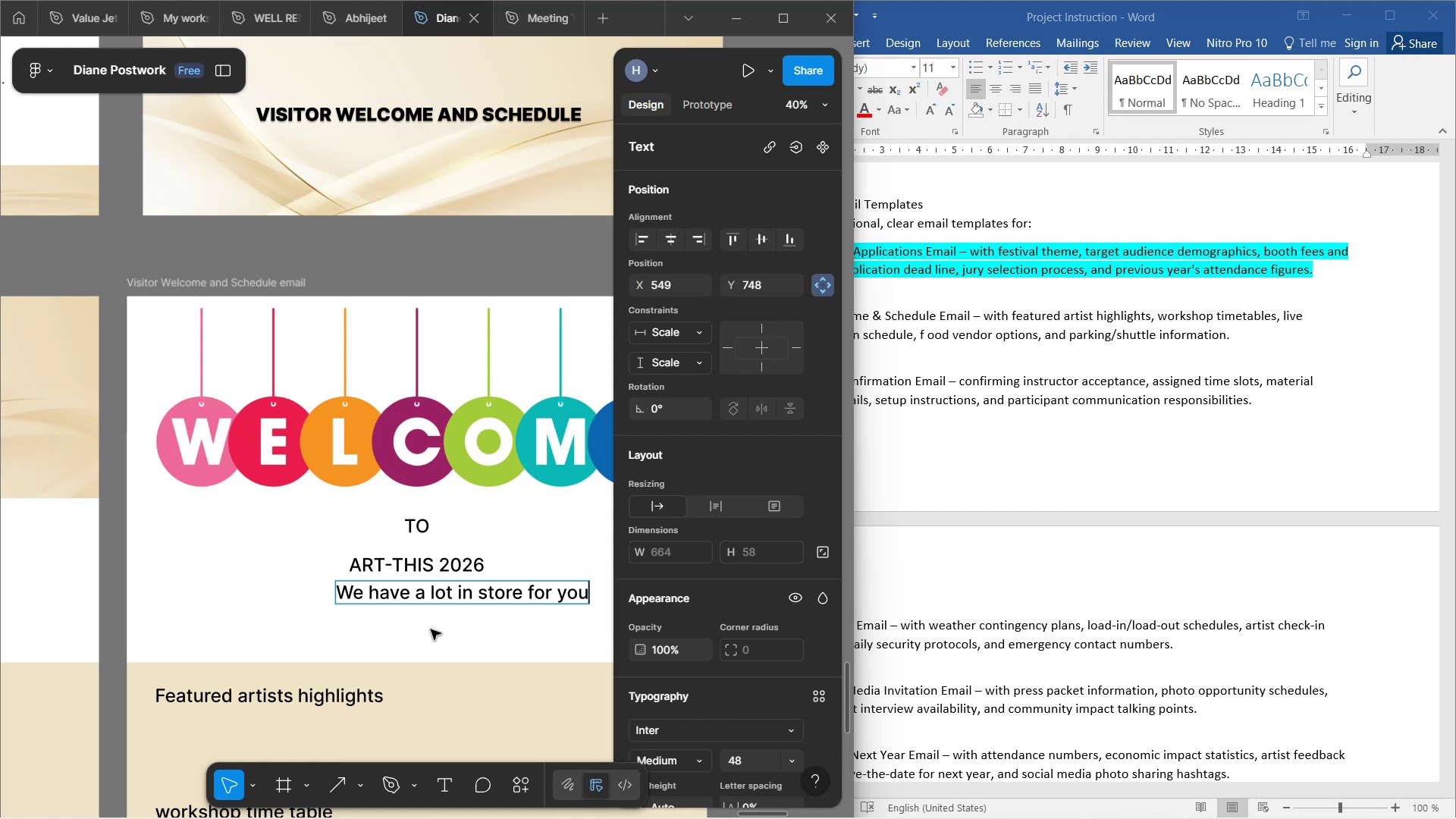 
type(. Get ready to be inspired )
key(Backspace)
type(, entertained and m,o)
 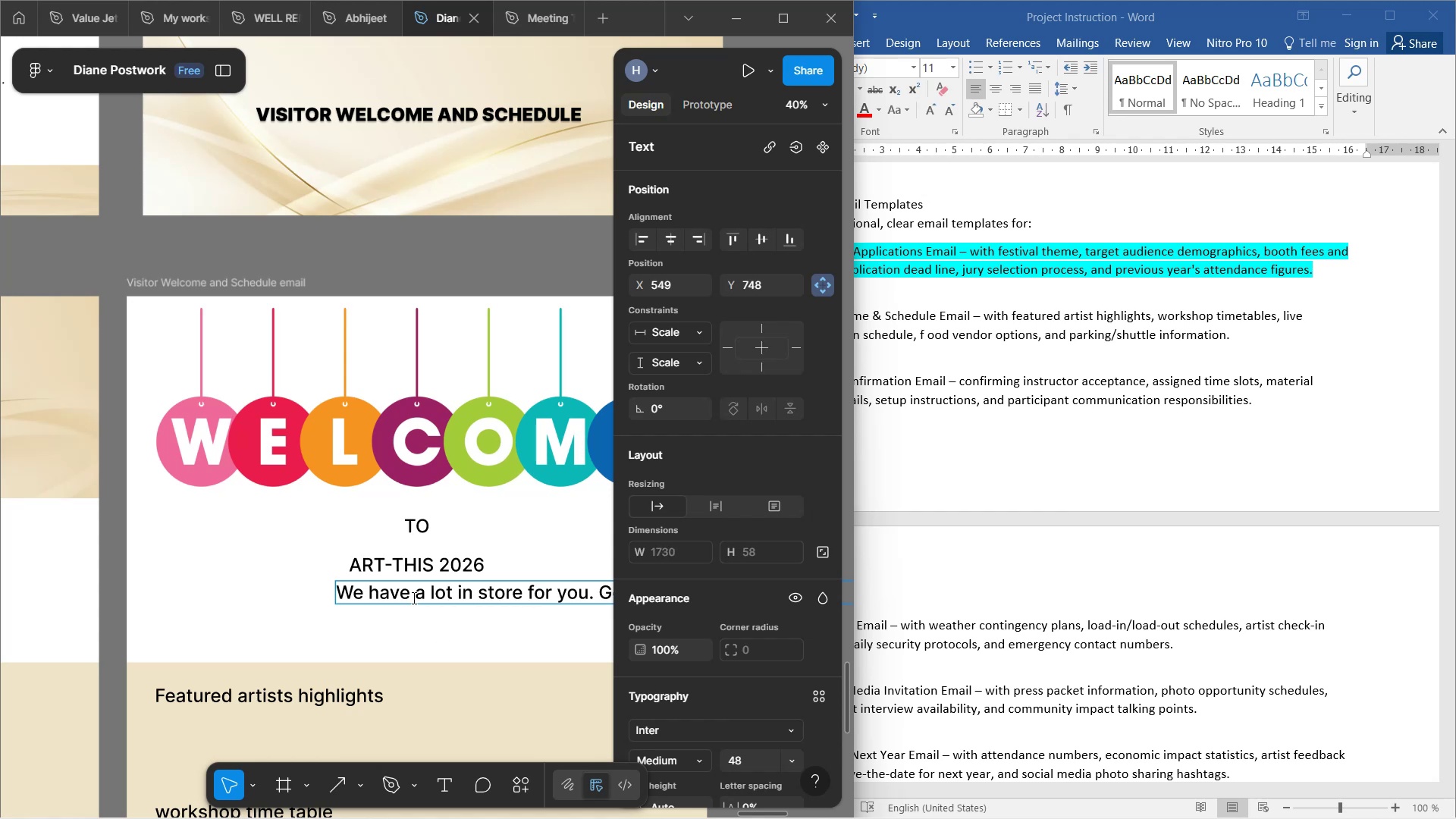 
hold_key(key=ControlLeft, duration=0.99)
scroll: coordinate [423, 554], scroll_direction: down, amount: 2.0
 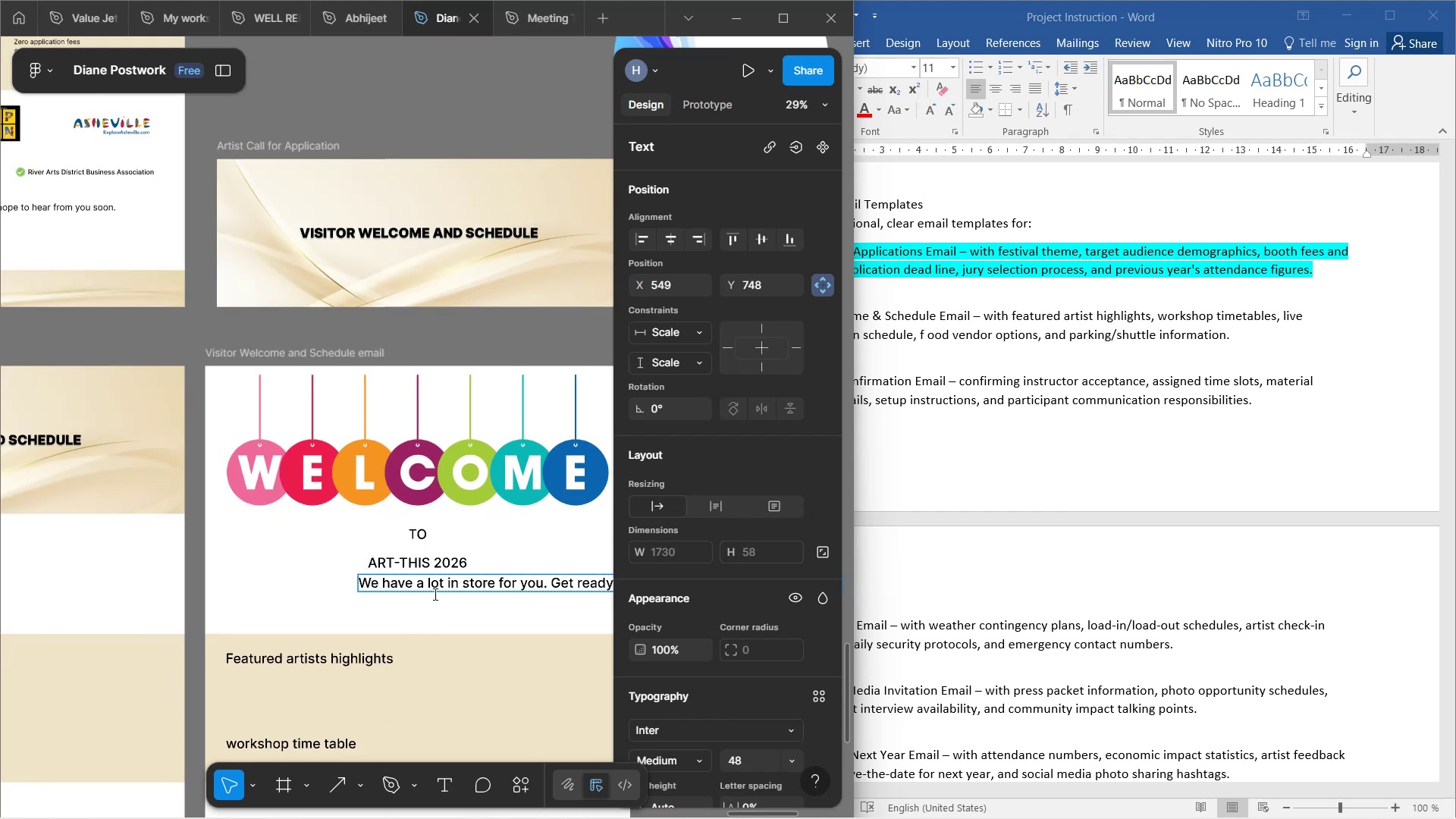 
hold_key(key=Space, duration=0.84)
 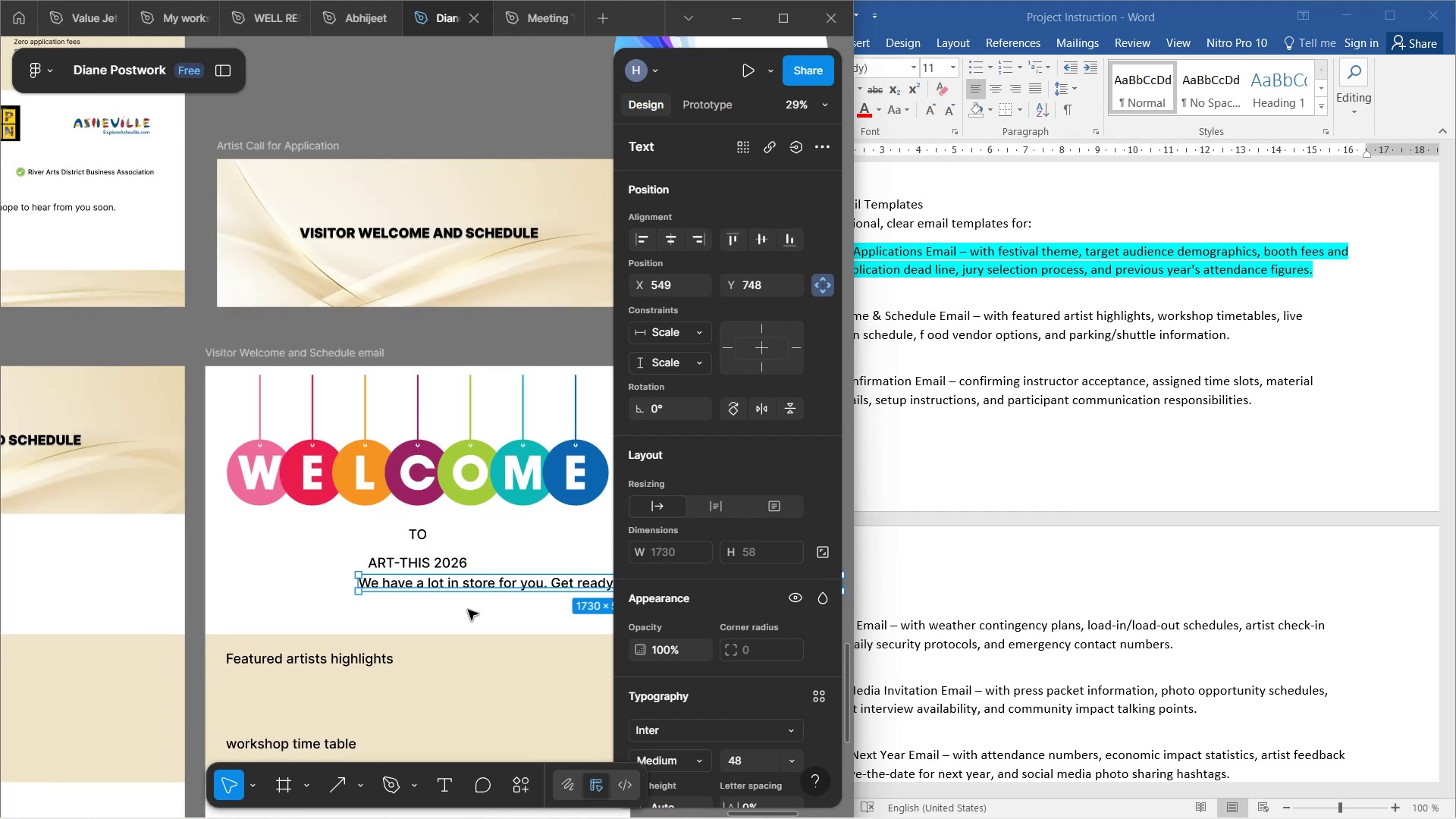 
hold_key(key=Space, duration=1.17)
 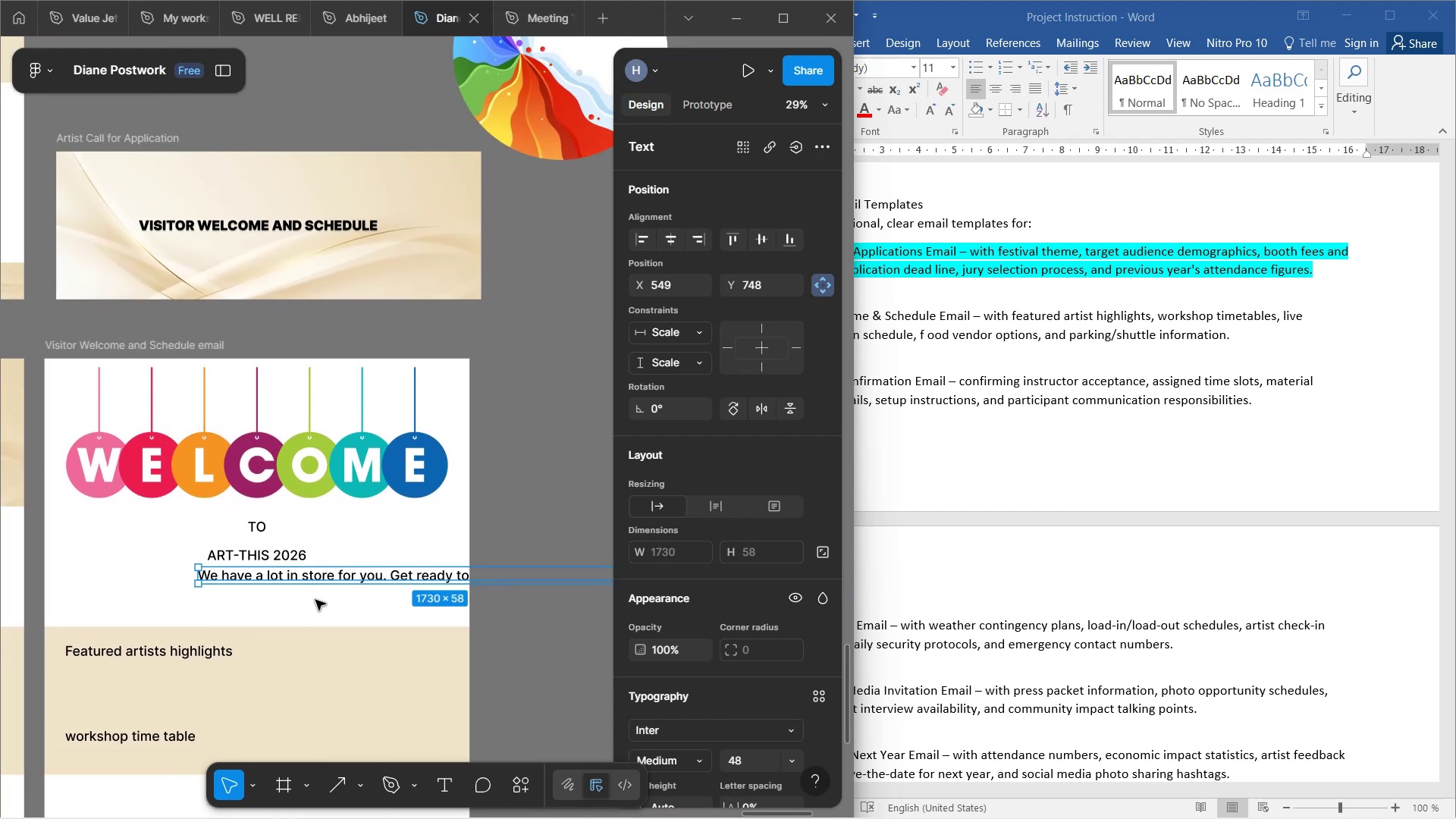 
left_click_drag(start_coordinate=[469, 610], to_coordinate=[309, 602])
 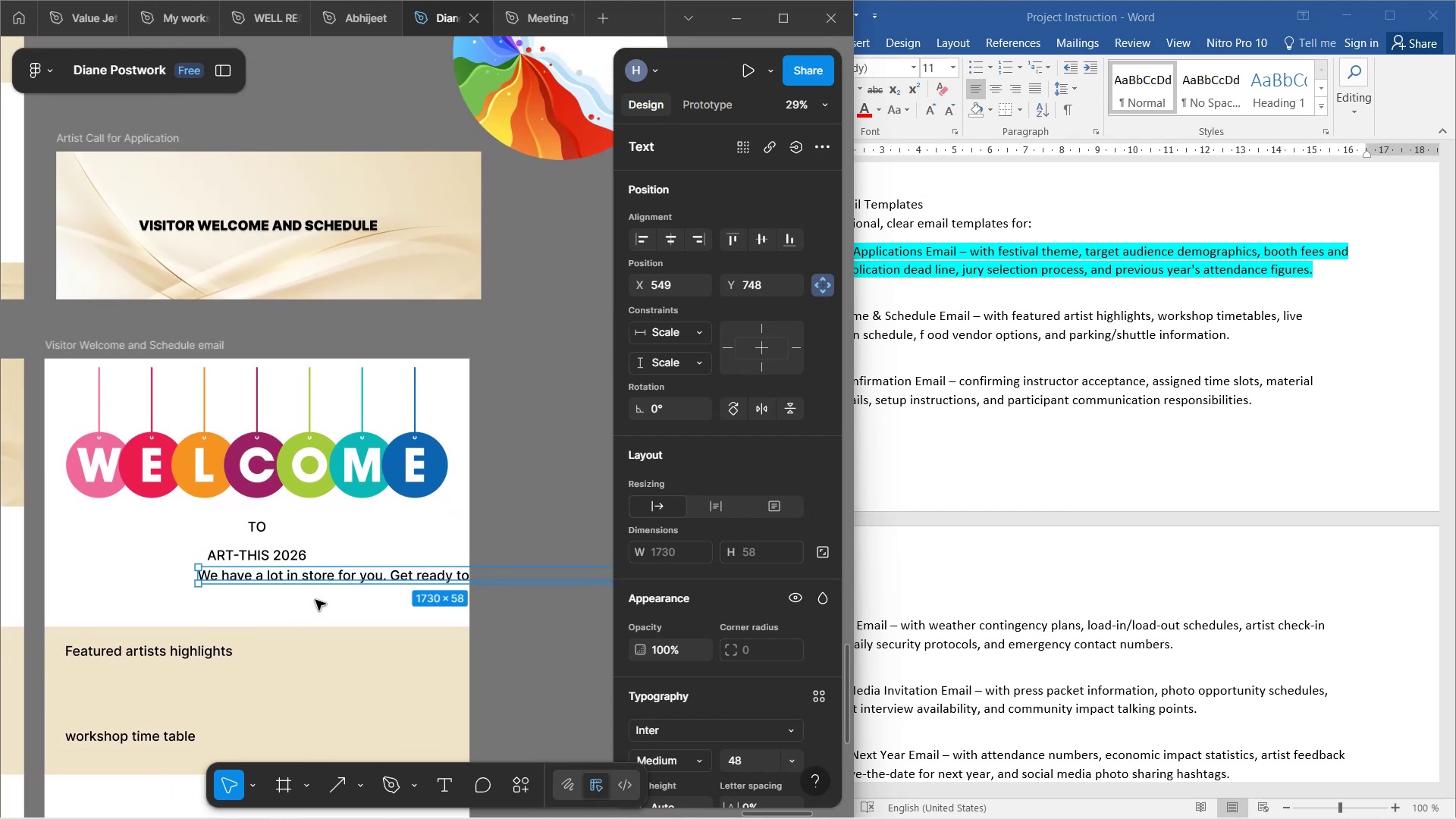 
hold_key(key=ControlLeft, duration=0.48)
scroll: coordinate [315, 600], scroll_direction: down, amount: 2.0
 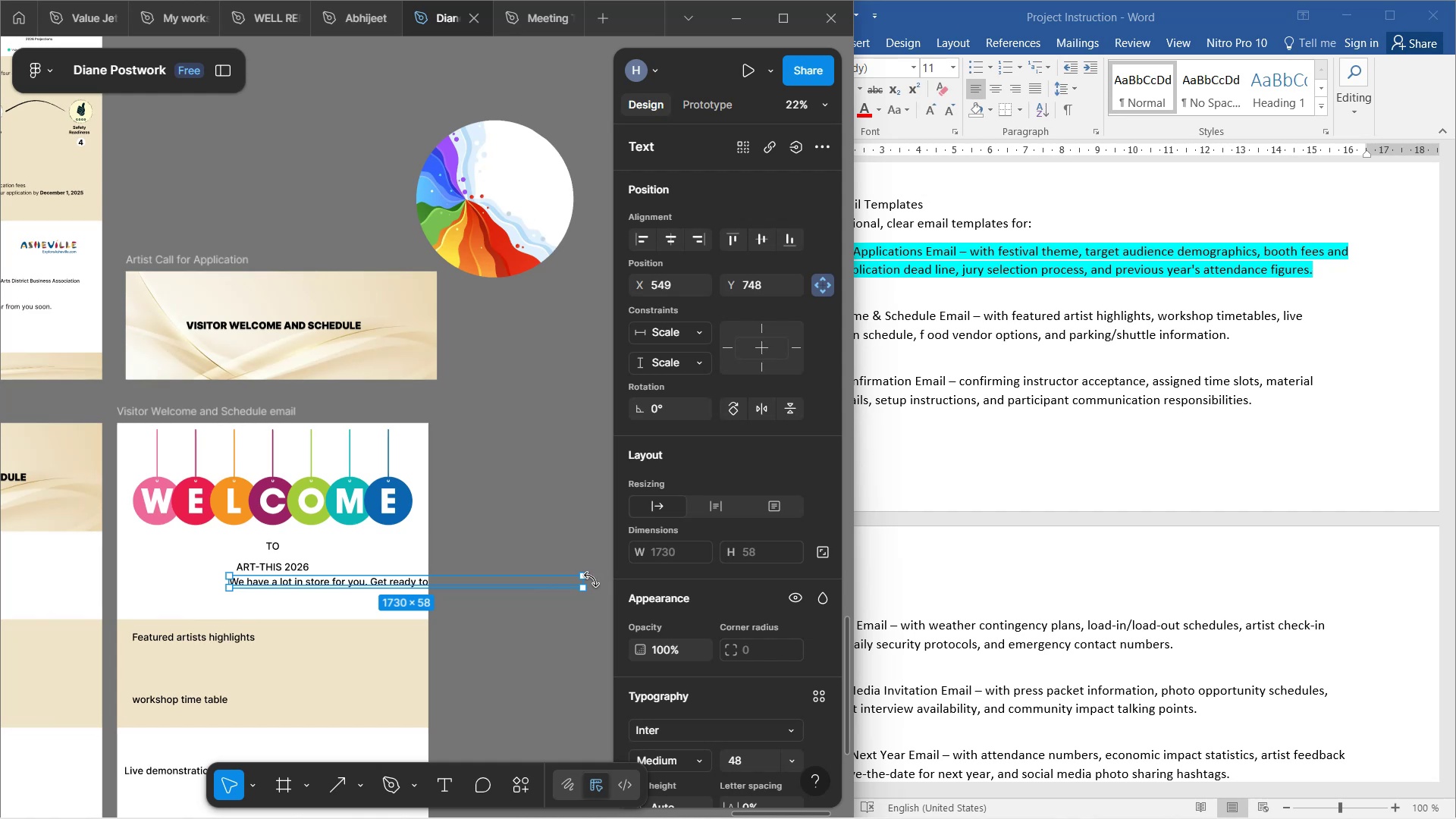 
left_click_drag(start_coordinate=[588, 579], to_coordinate=[390, 603])
 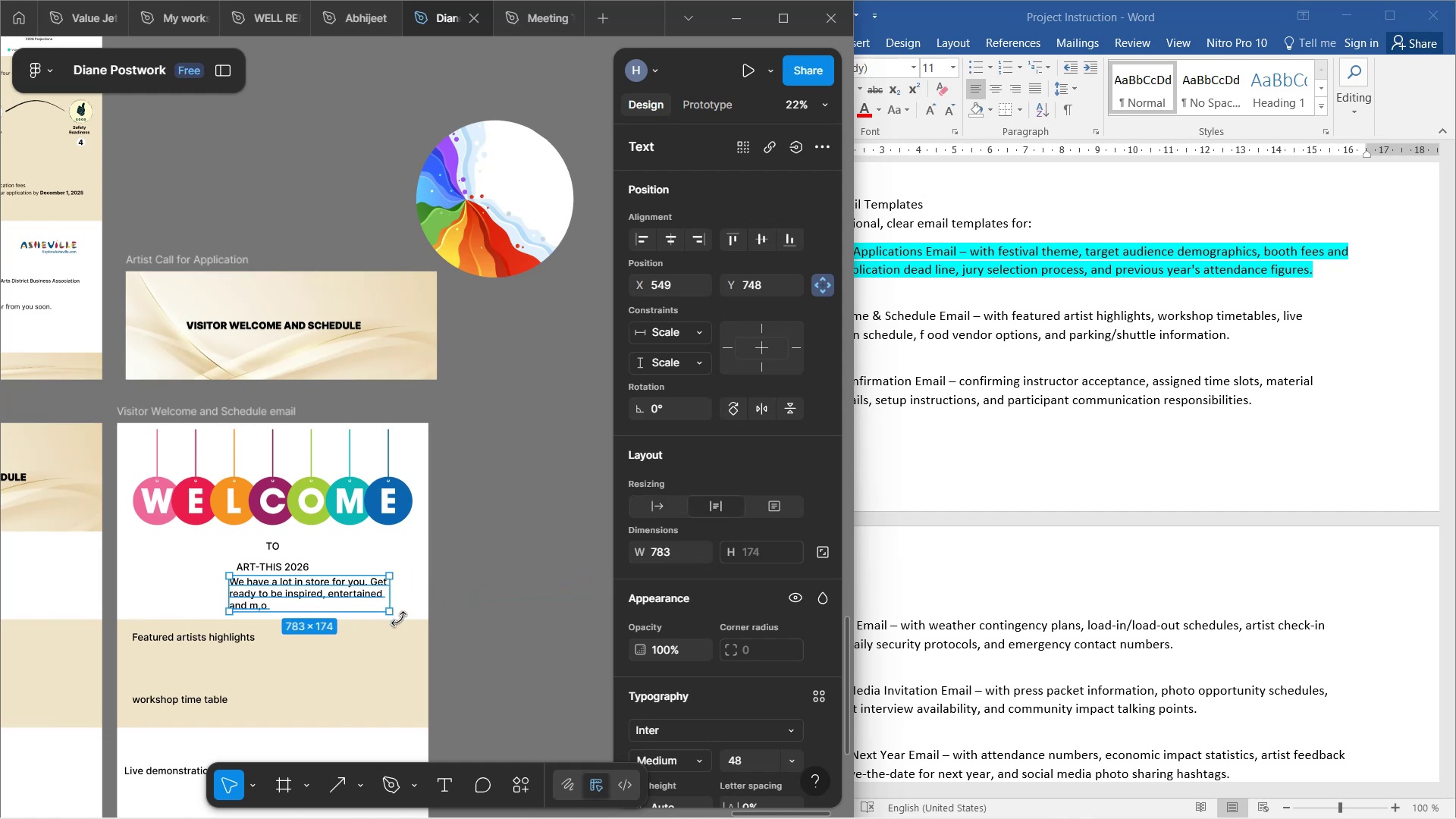 
wait(5.12)
 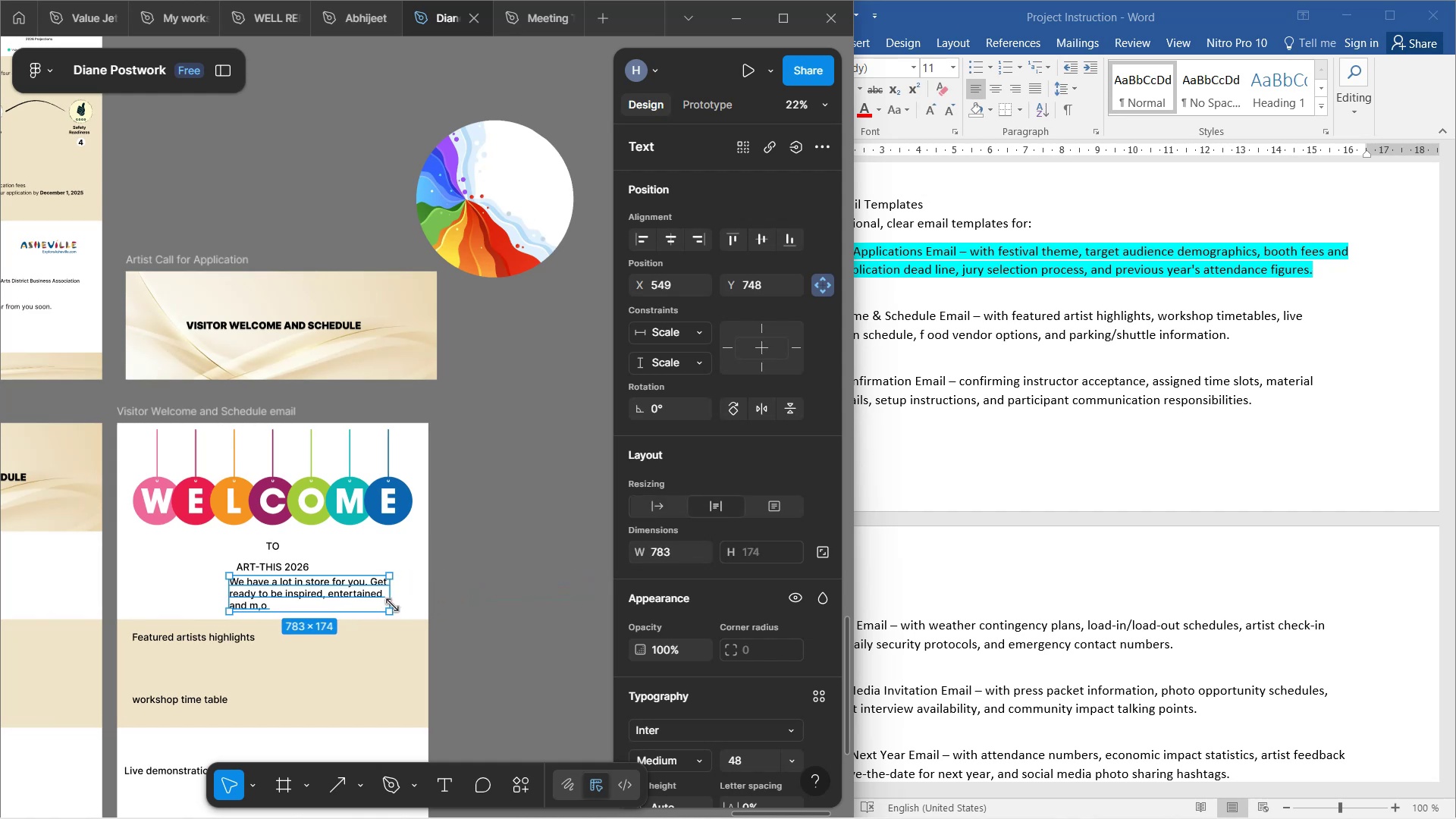 
hold_key(key=ControlLeft, duration=0.93)
scroll: coordinate [337, 576], scroll_direction: up, amount: 2.0
 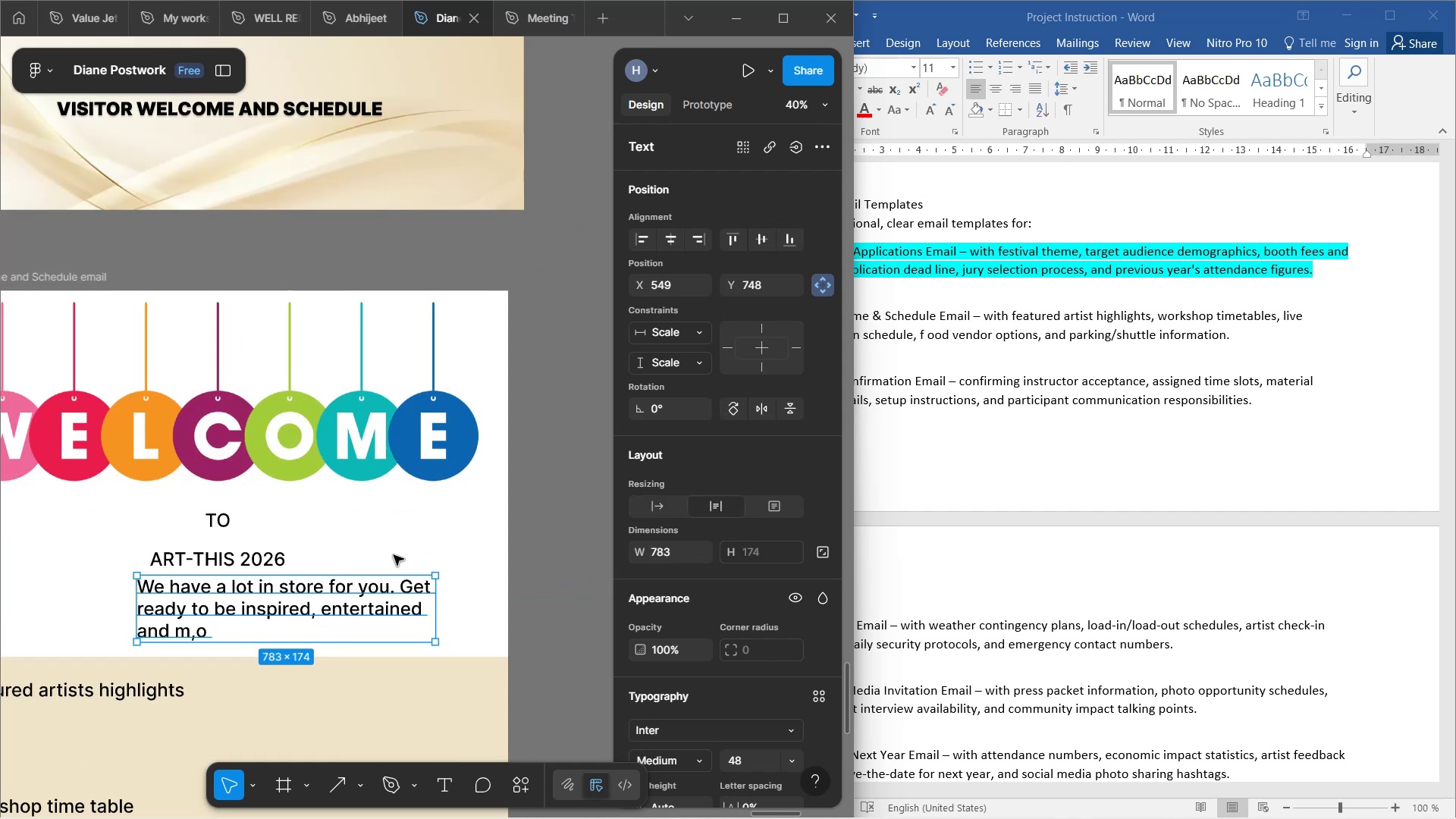 
hold_key(key=Space, duration=1.51)
 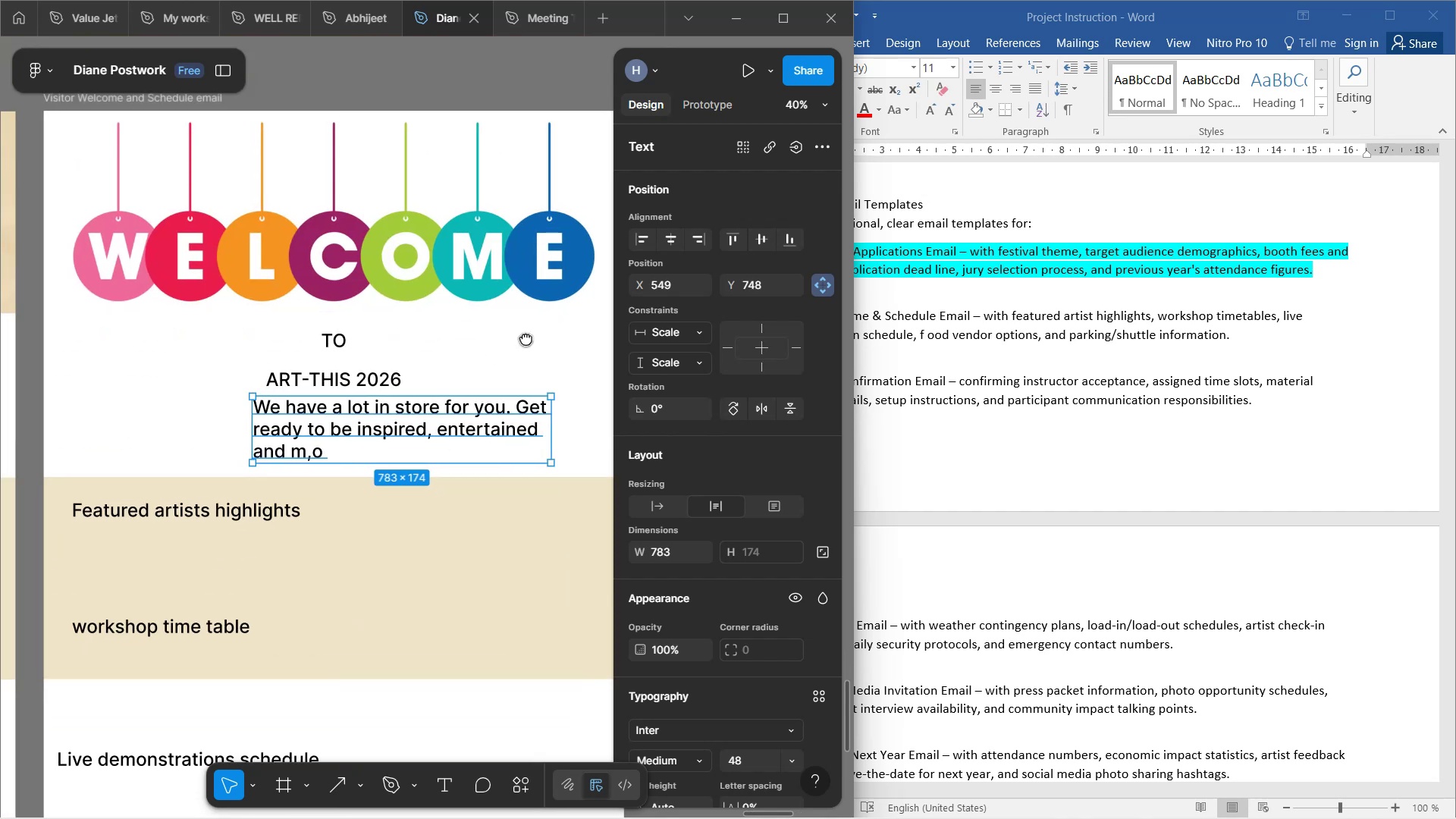 
left_click_drag(start_coordinate=[410, 517], to_coordinate=[526, 340])
 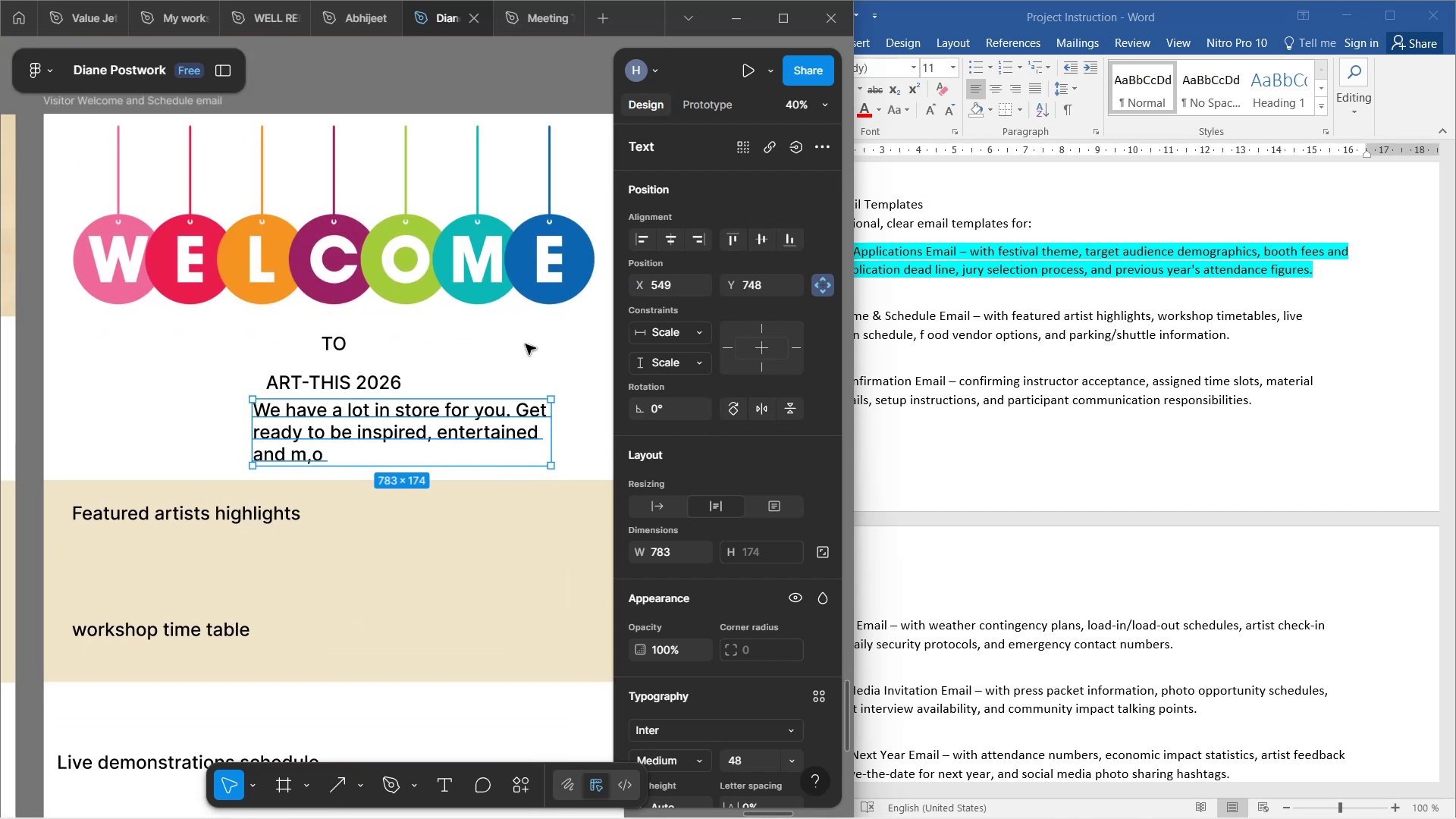 
hold_key(key=Space, duration=0.6)
 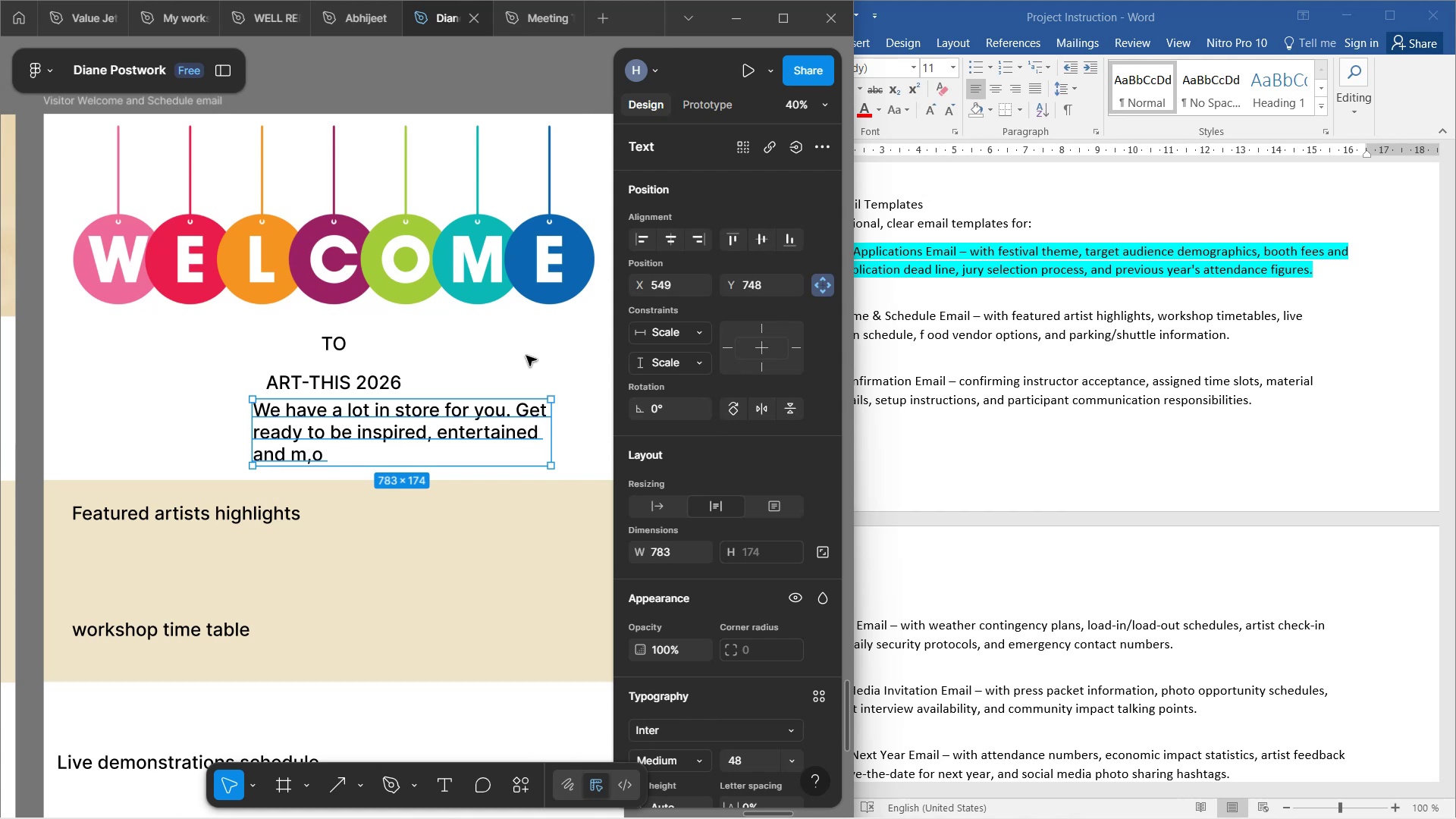 
wait(22.34)
 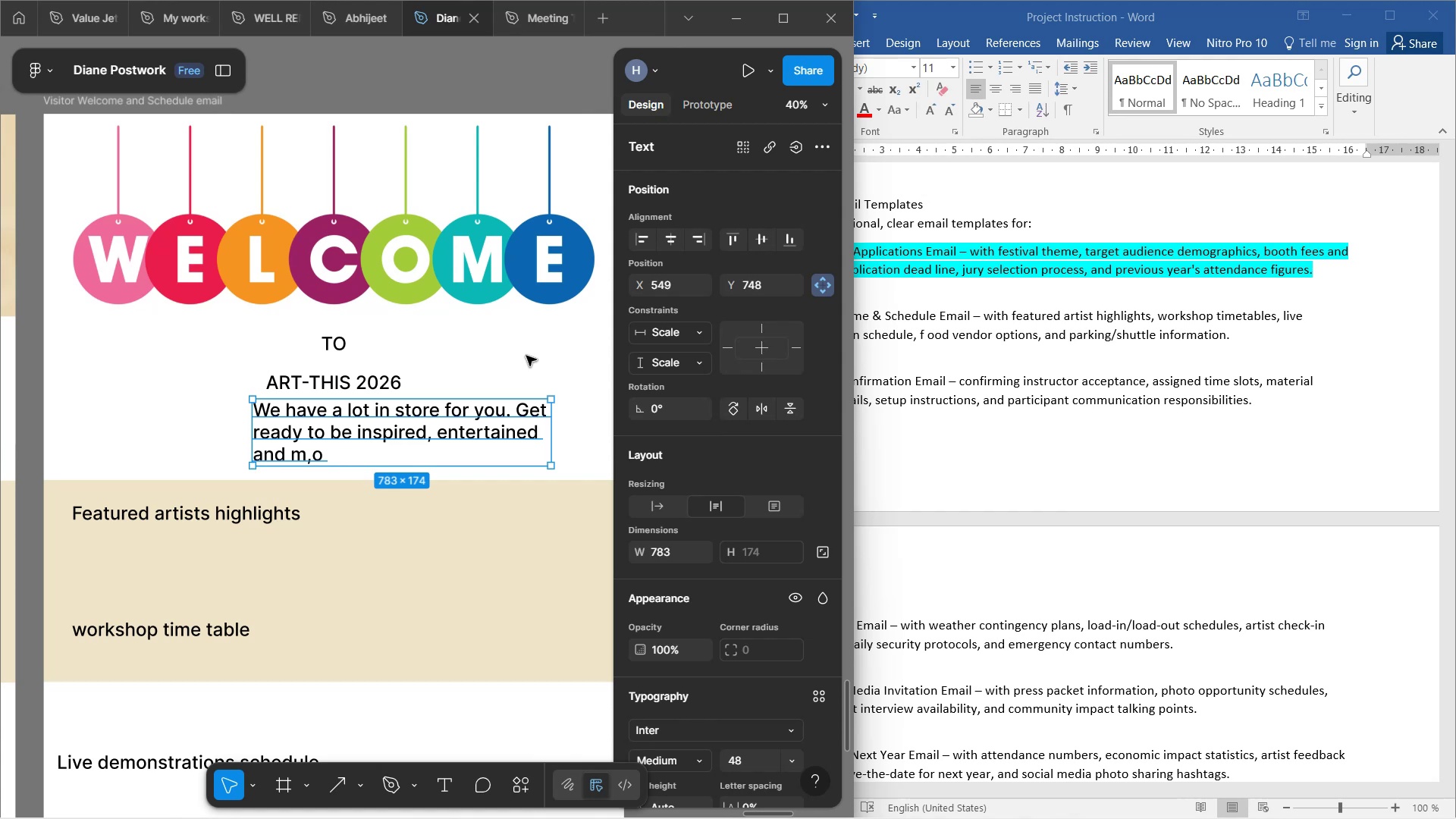 
double_click([344, 455])
 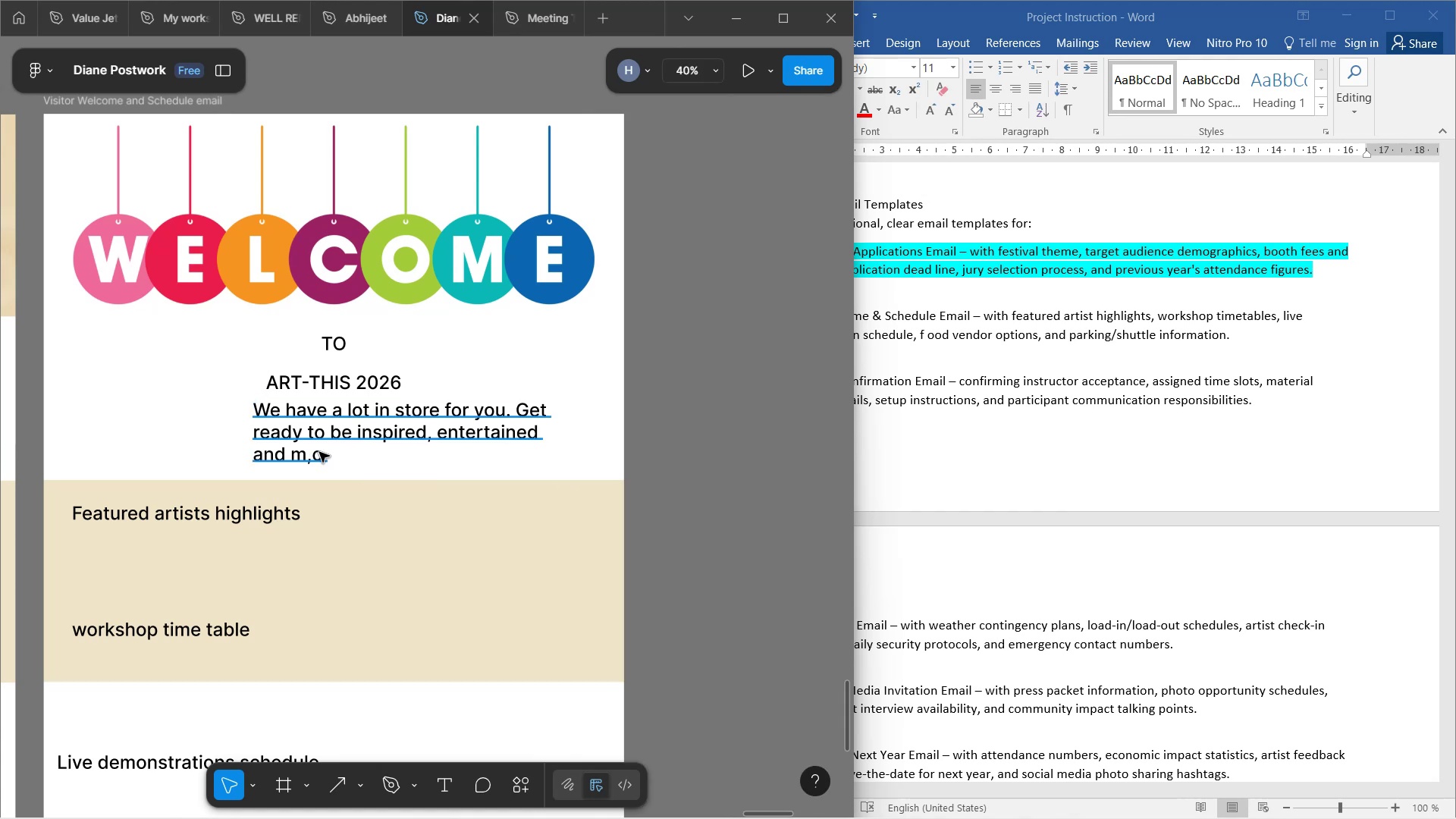 
double_click([319, 452])
 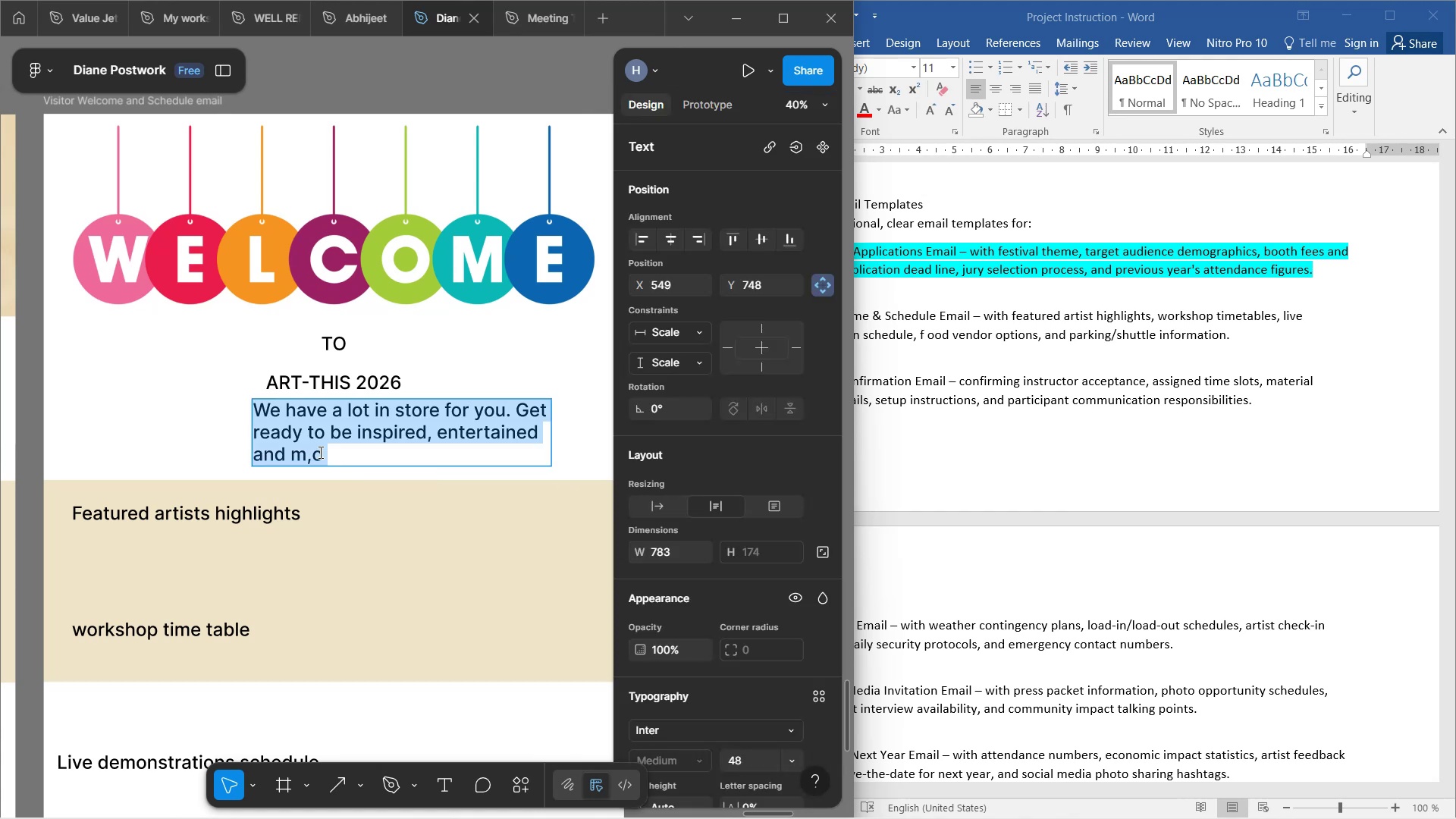 
triple_click([319, 452])
 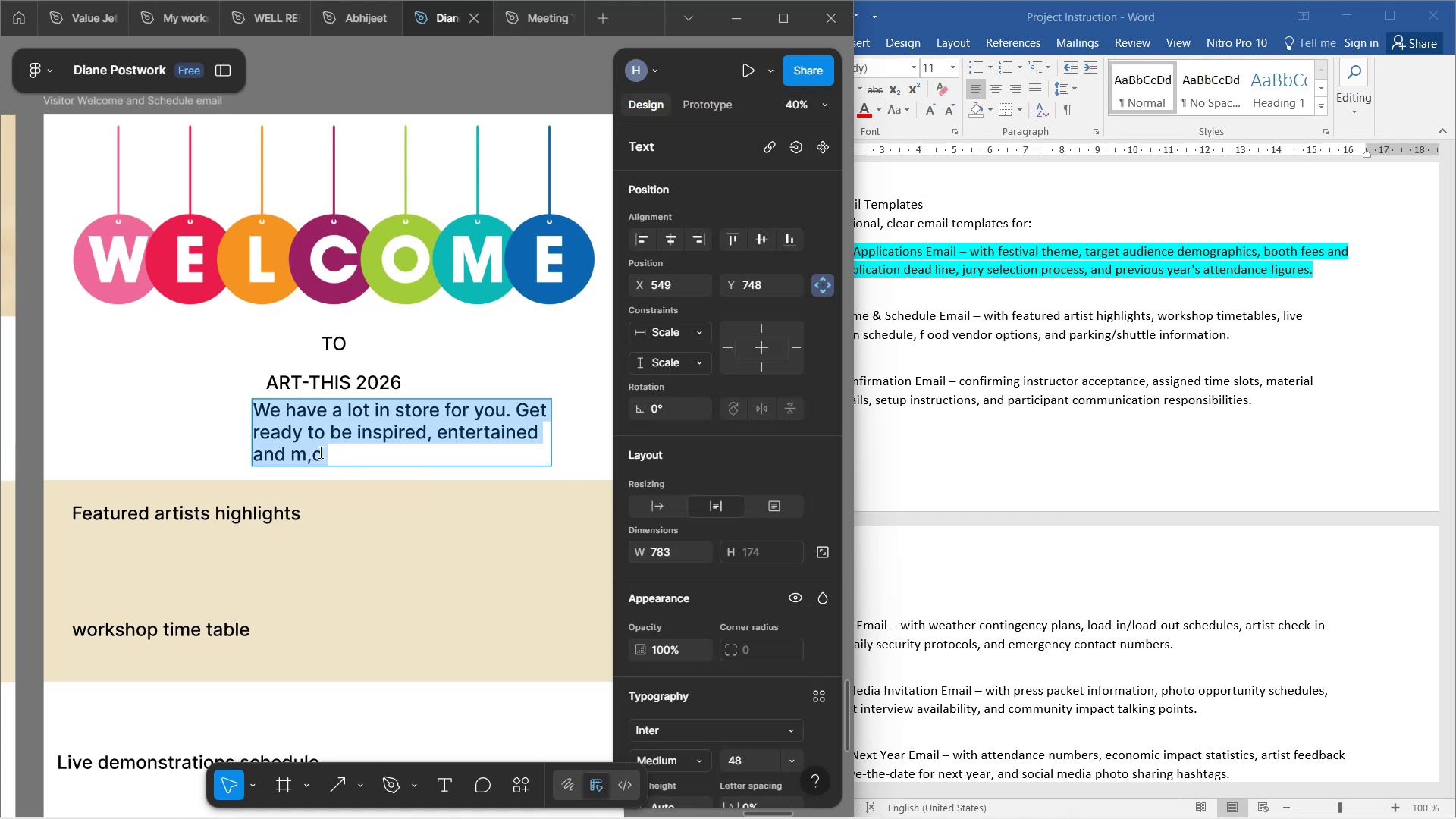 
left_click([319, 452])
 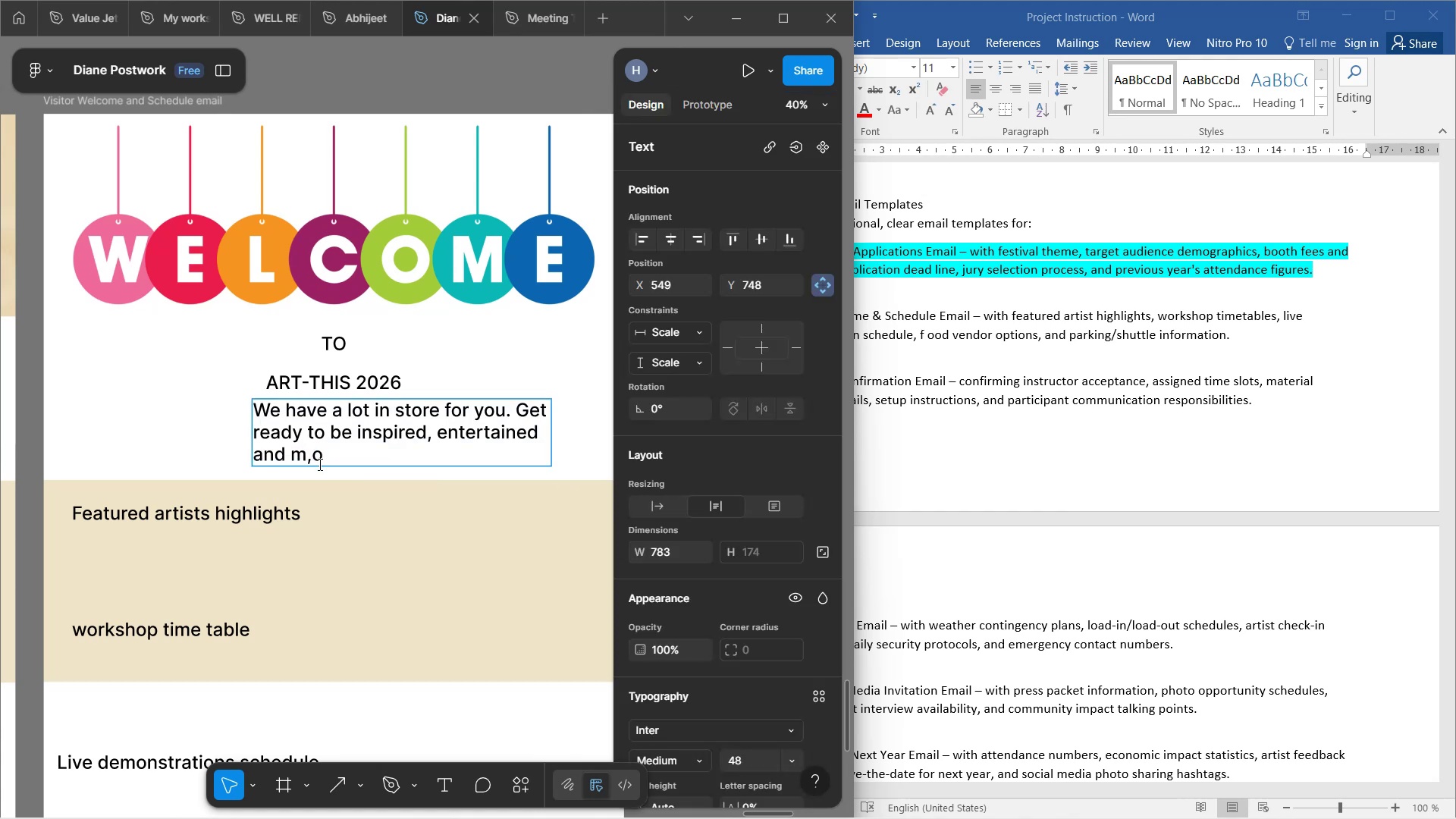 
key(Backspace)
key(Backspace)
type(ost importantly, have fun)
 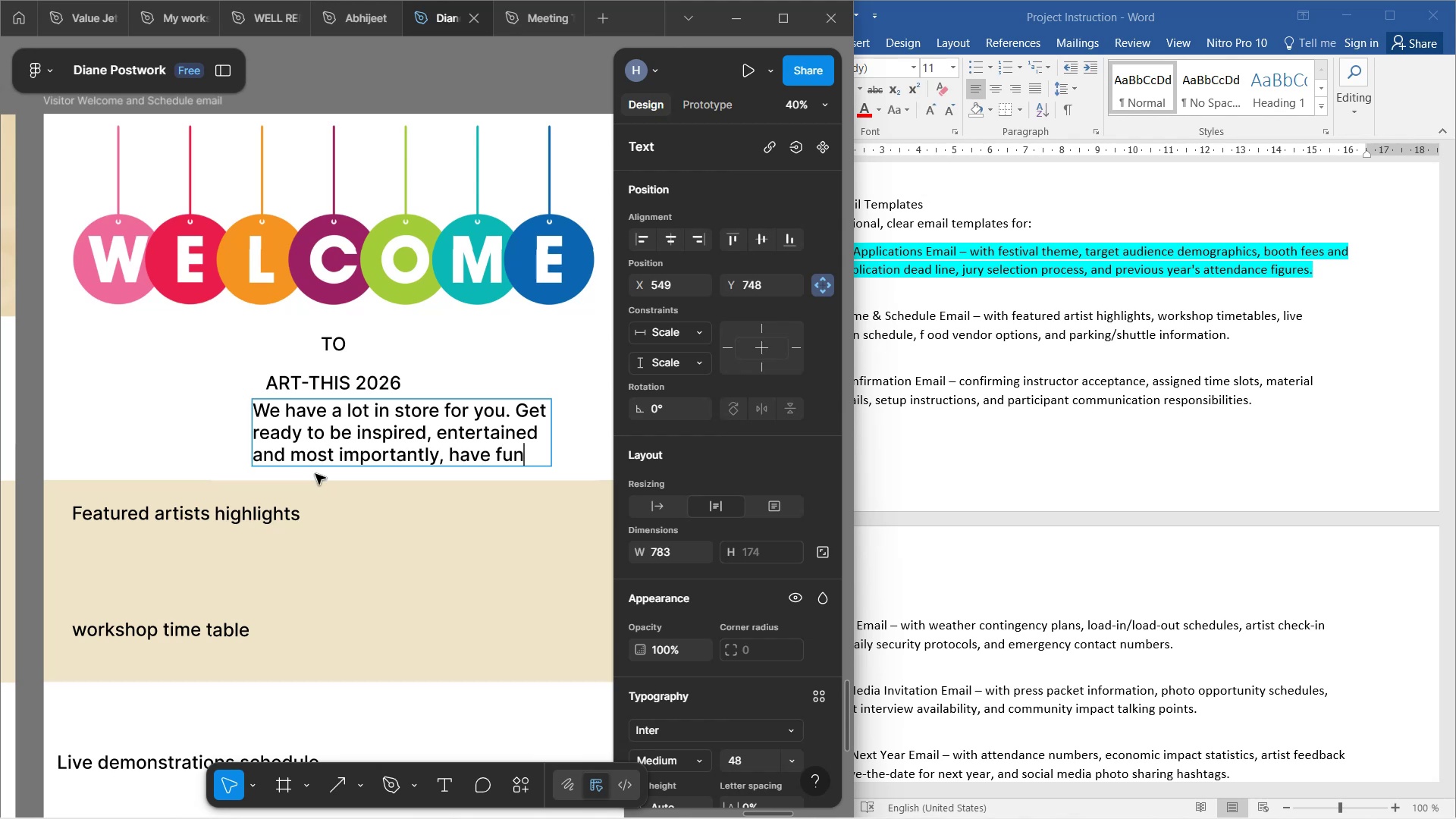 
key(Shift+1)
 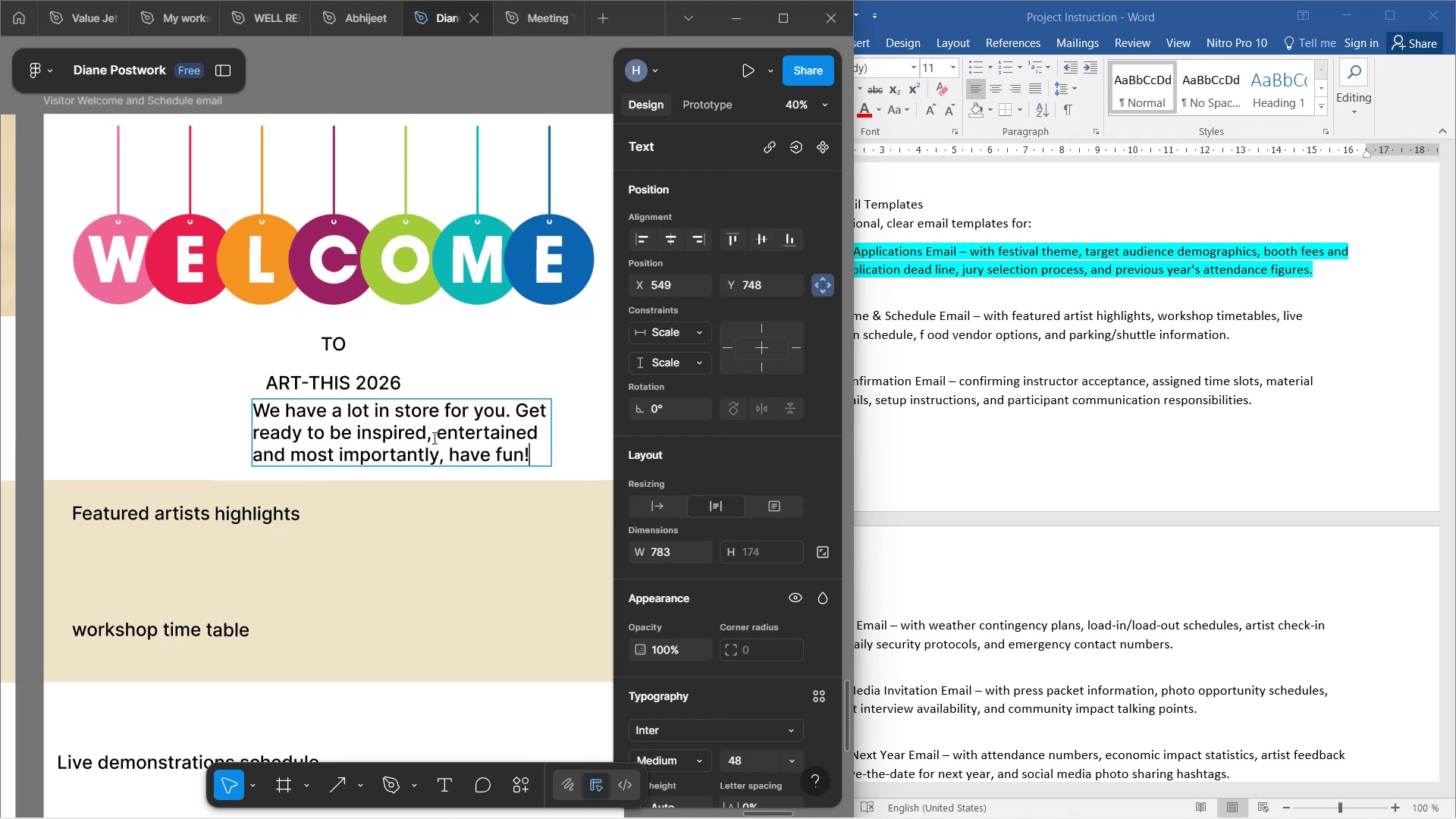 
left_click([428, 438])
 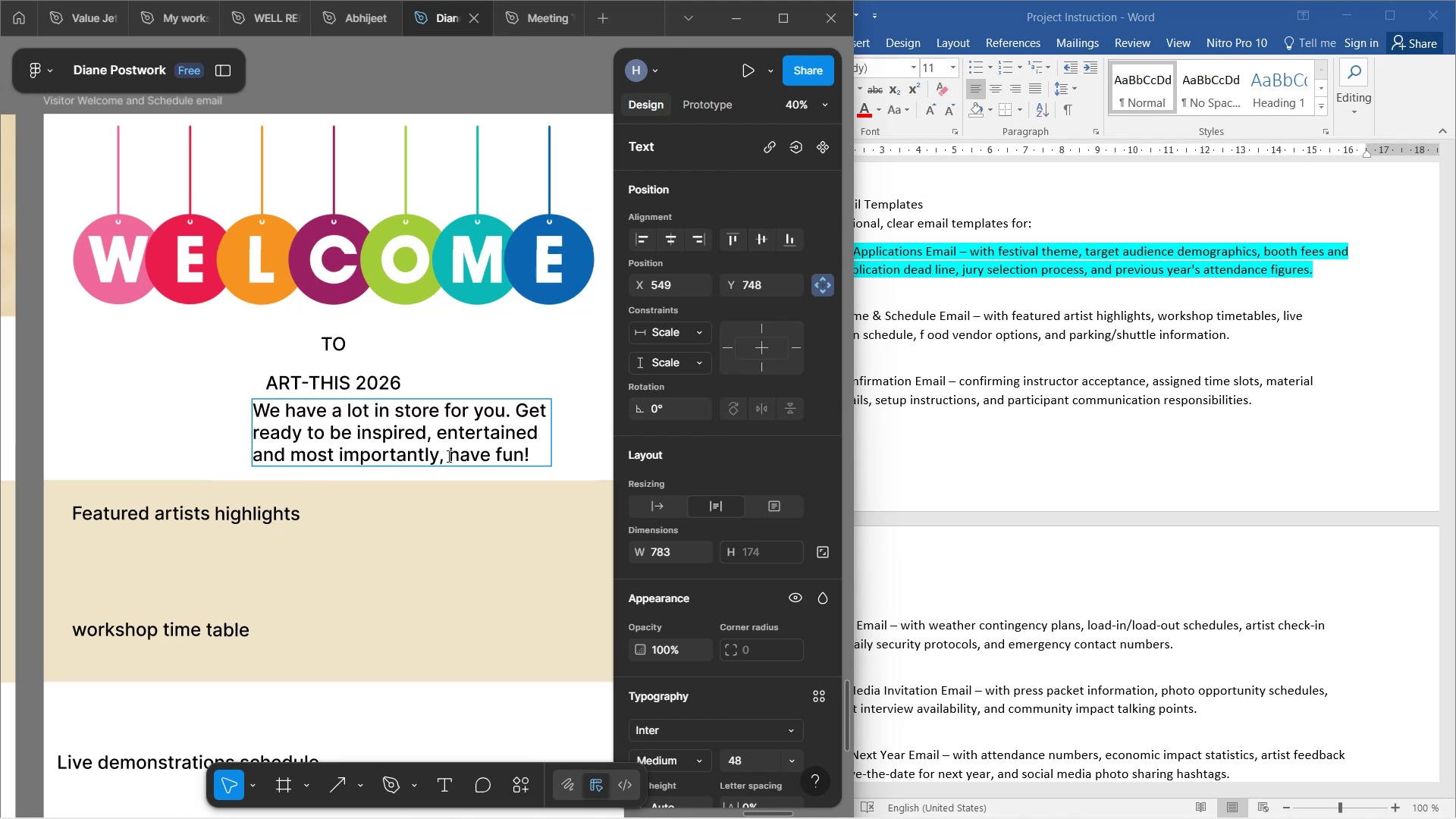 
key(ArrowRight)
 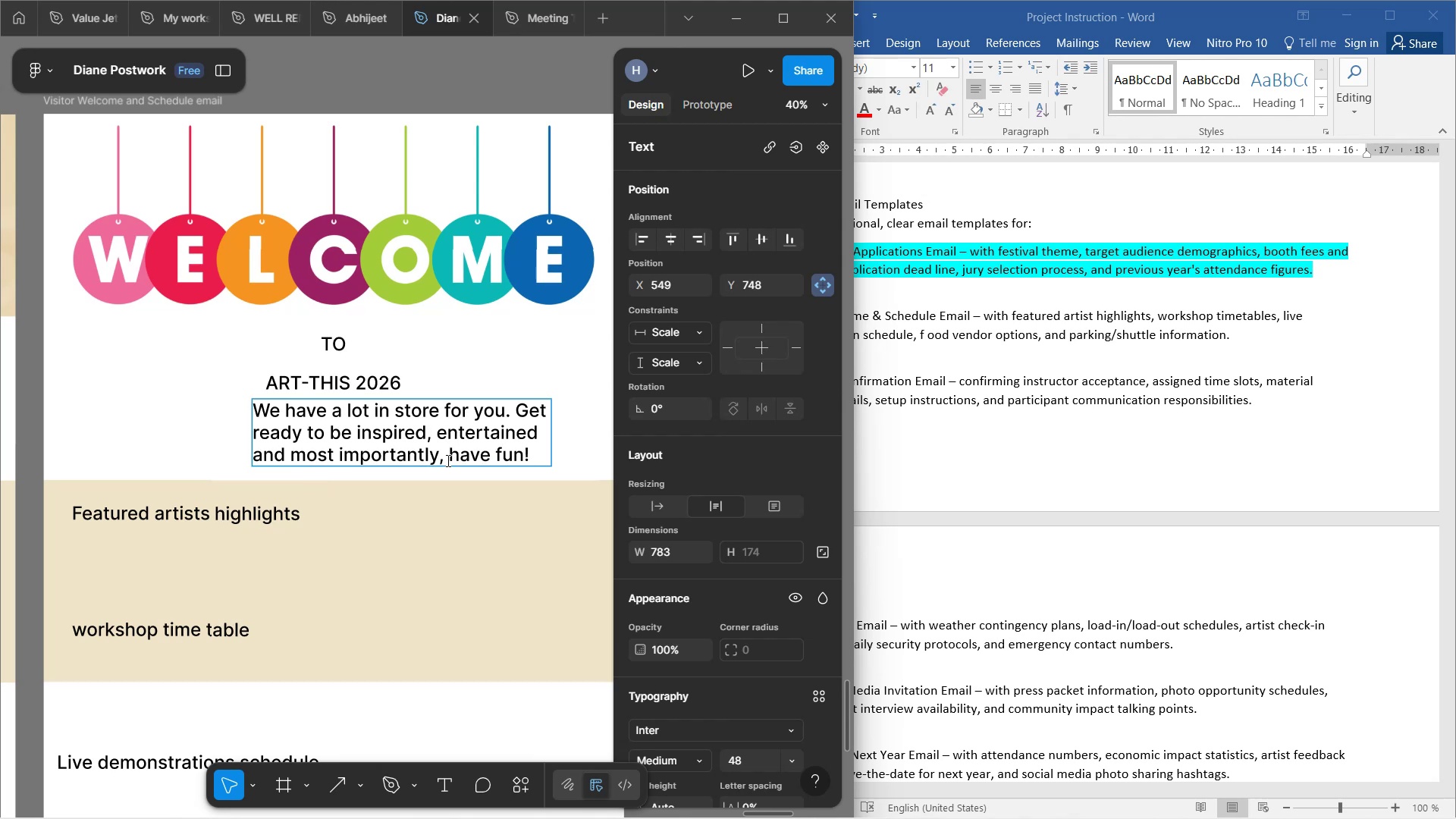 
type( connected,)
 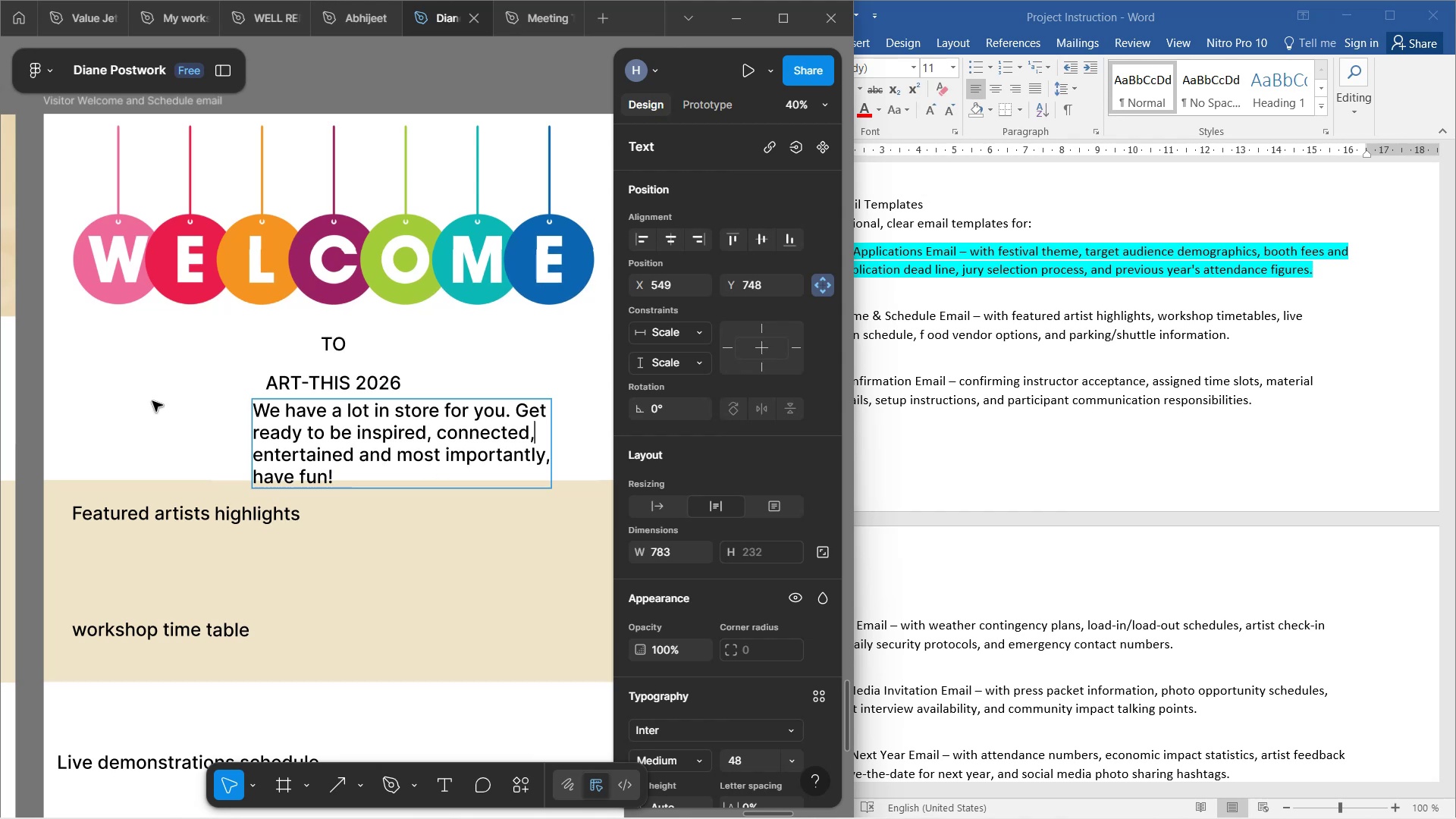 
left_click([105, 423])
 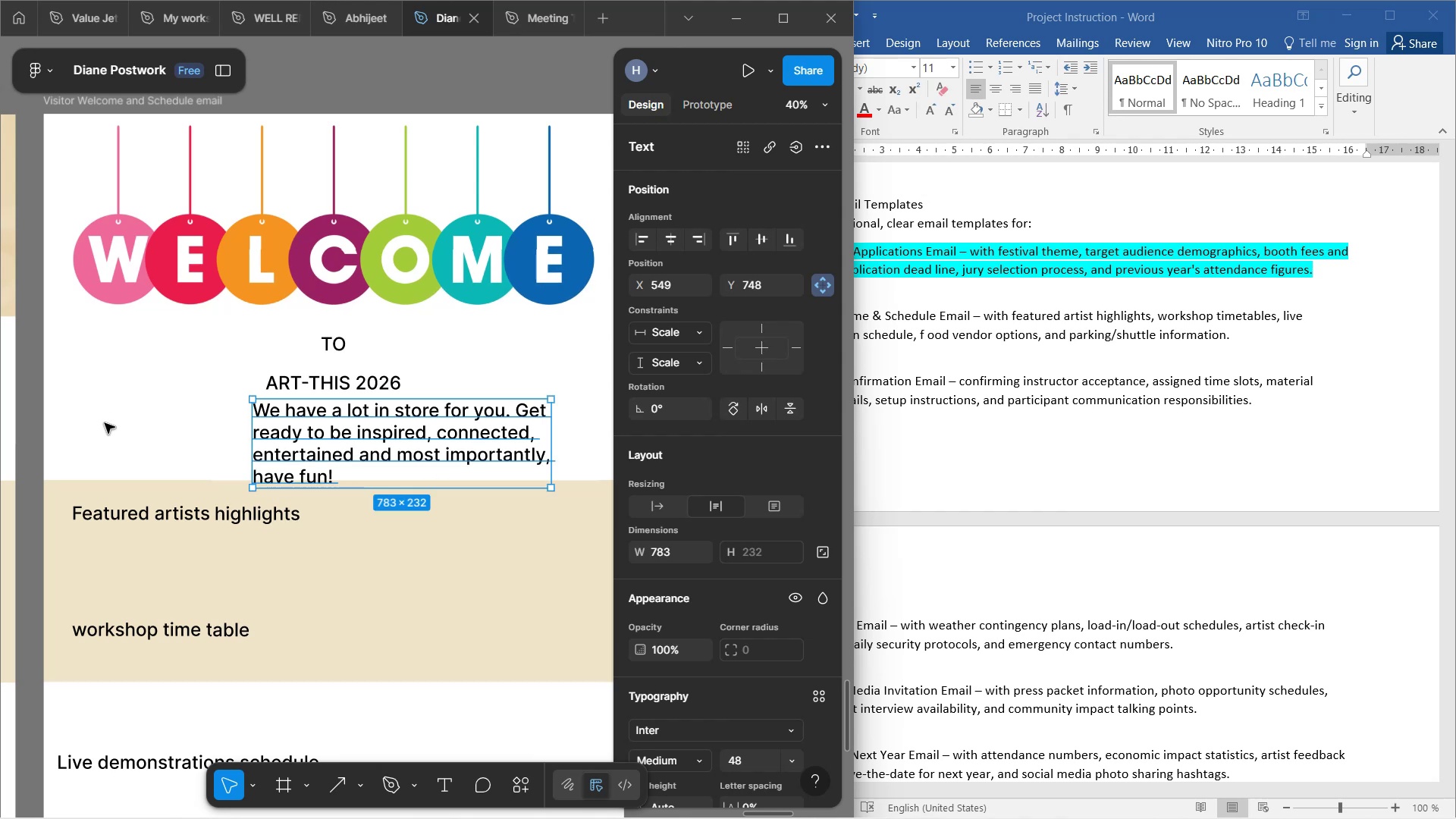 
left_click([105, 423])
 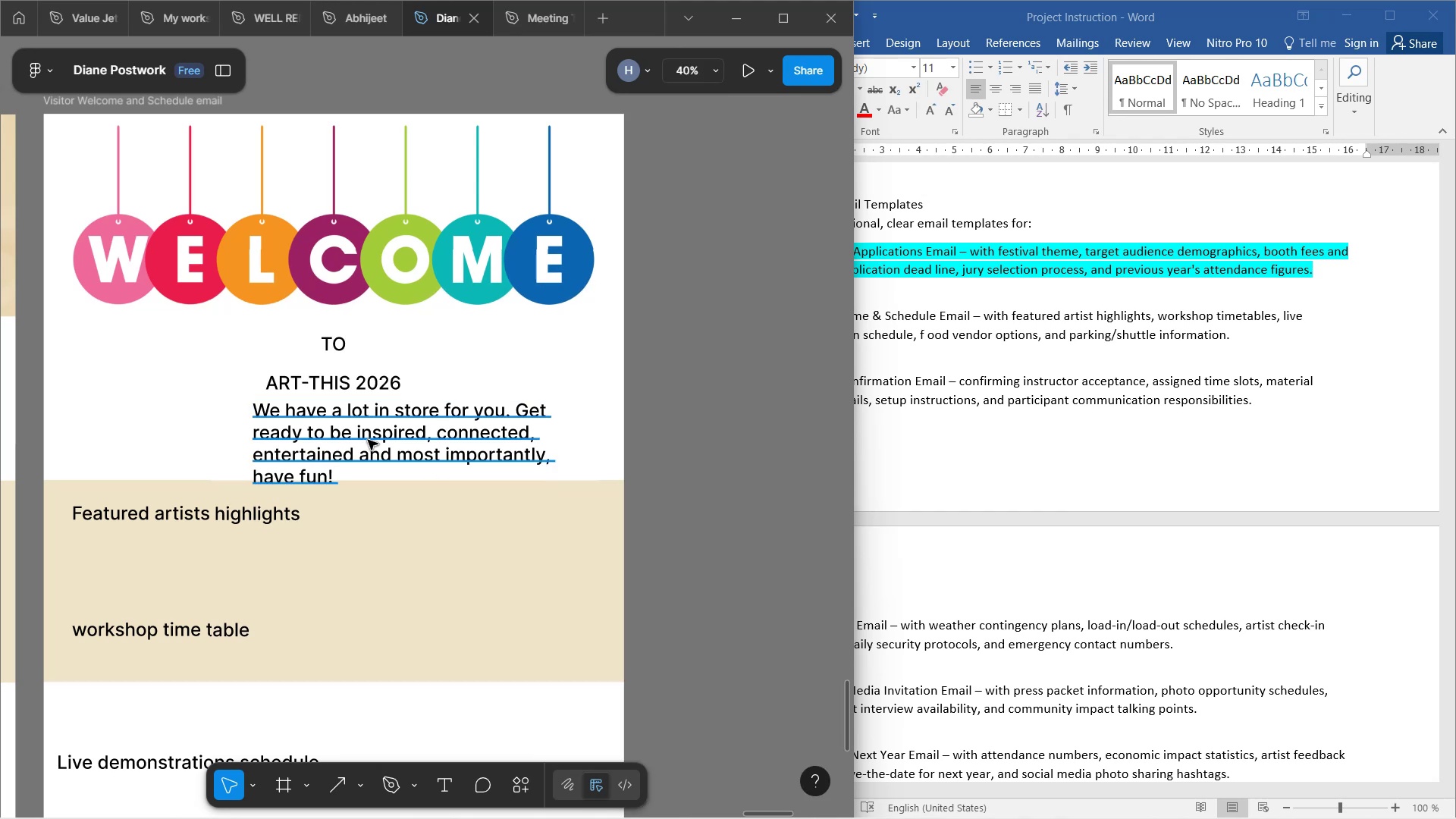 
left_click([369, 439])
 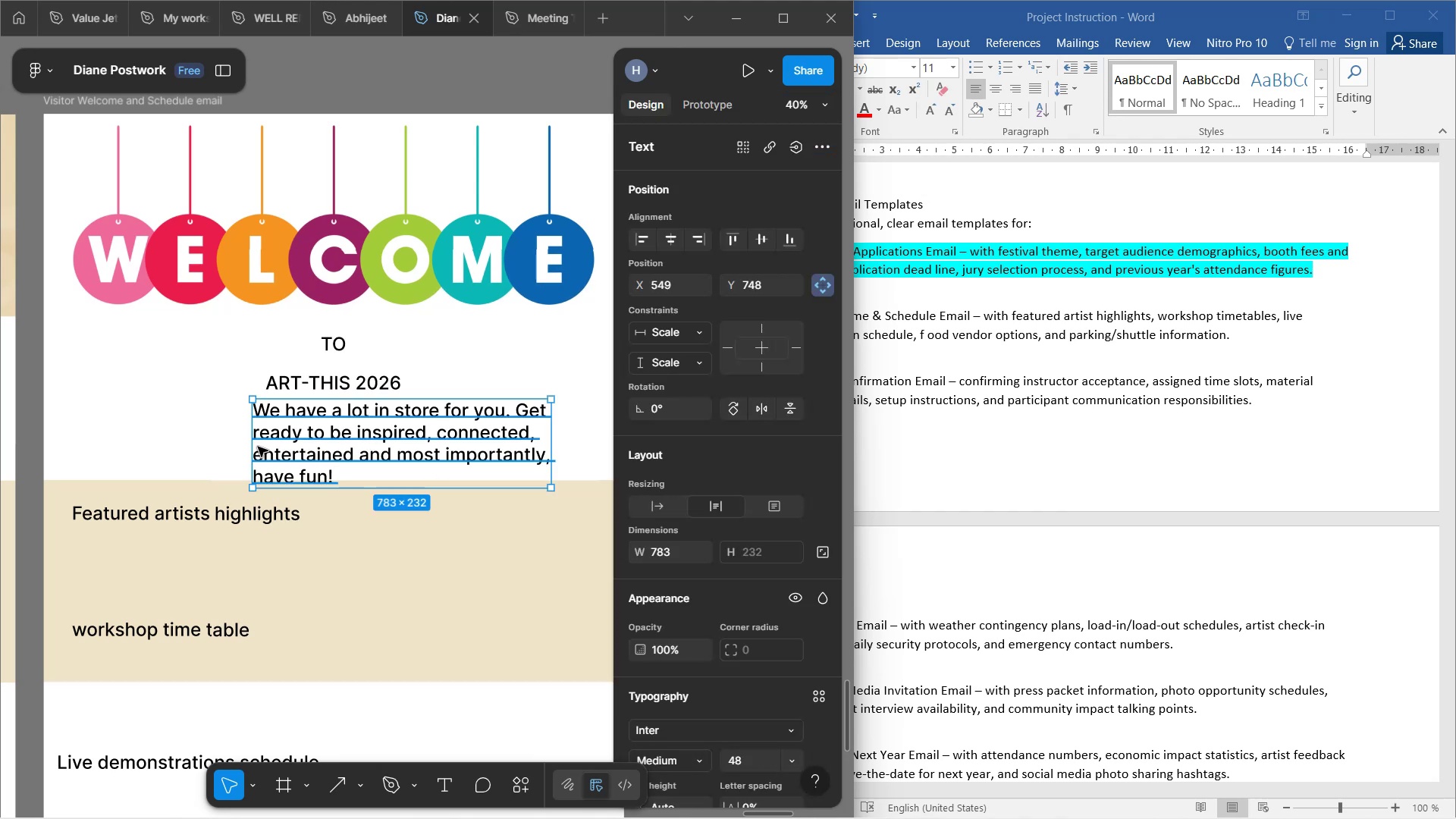 
left_click_drag(start_coordinate=[253, 445], to_coordinate=[91, 449])
 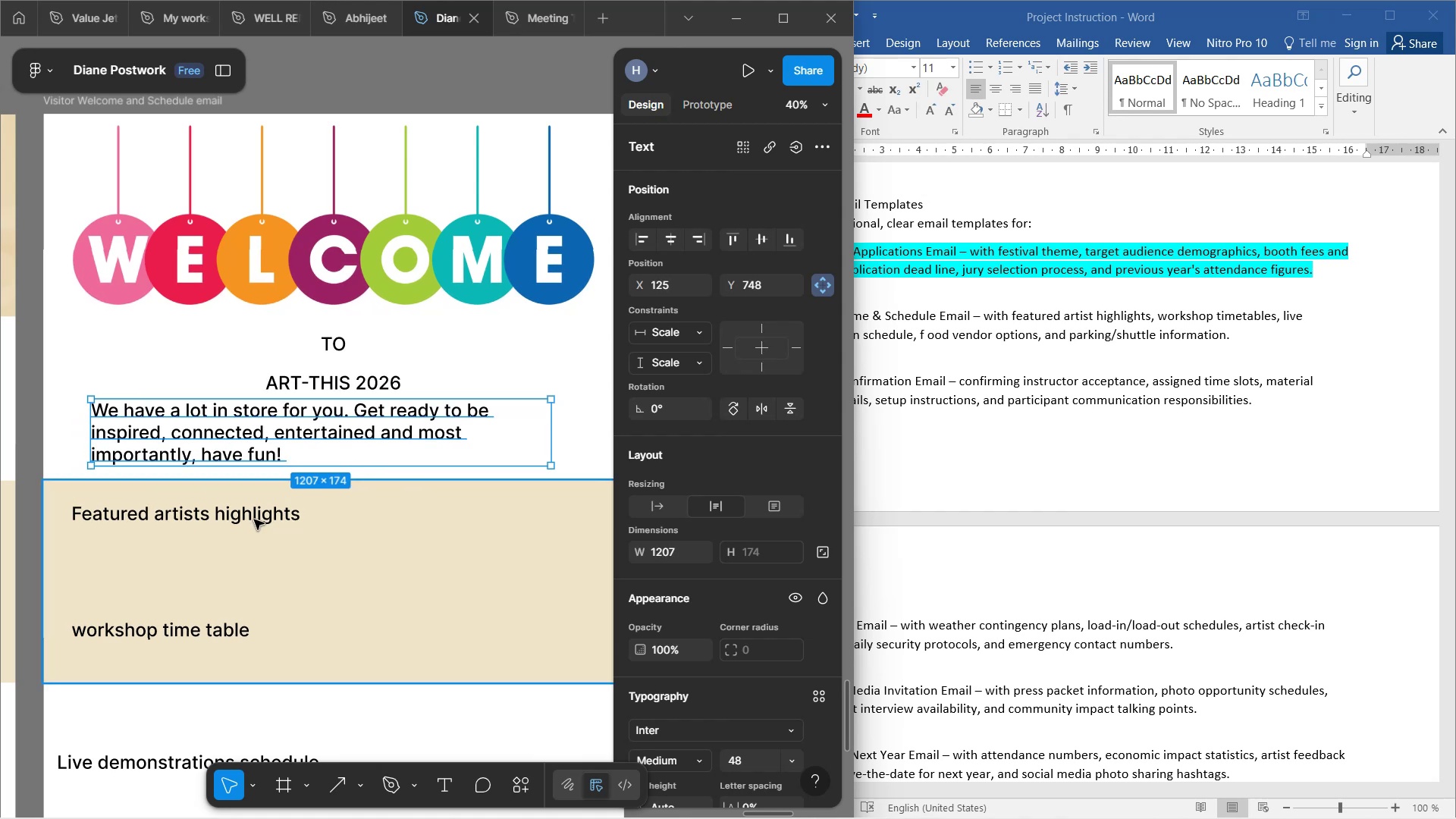 
hold_key(key=ShiftLeft, duration=0.75)
scroll: coordinate [264, 515], scroll_direction: down, amount: 2.0
 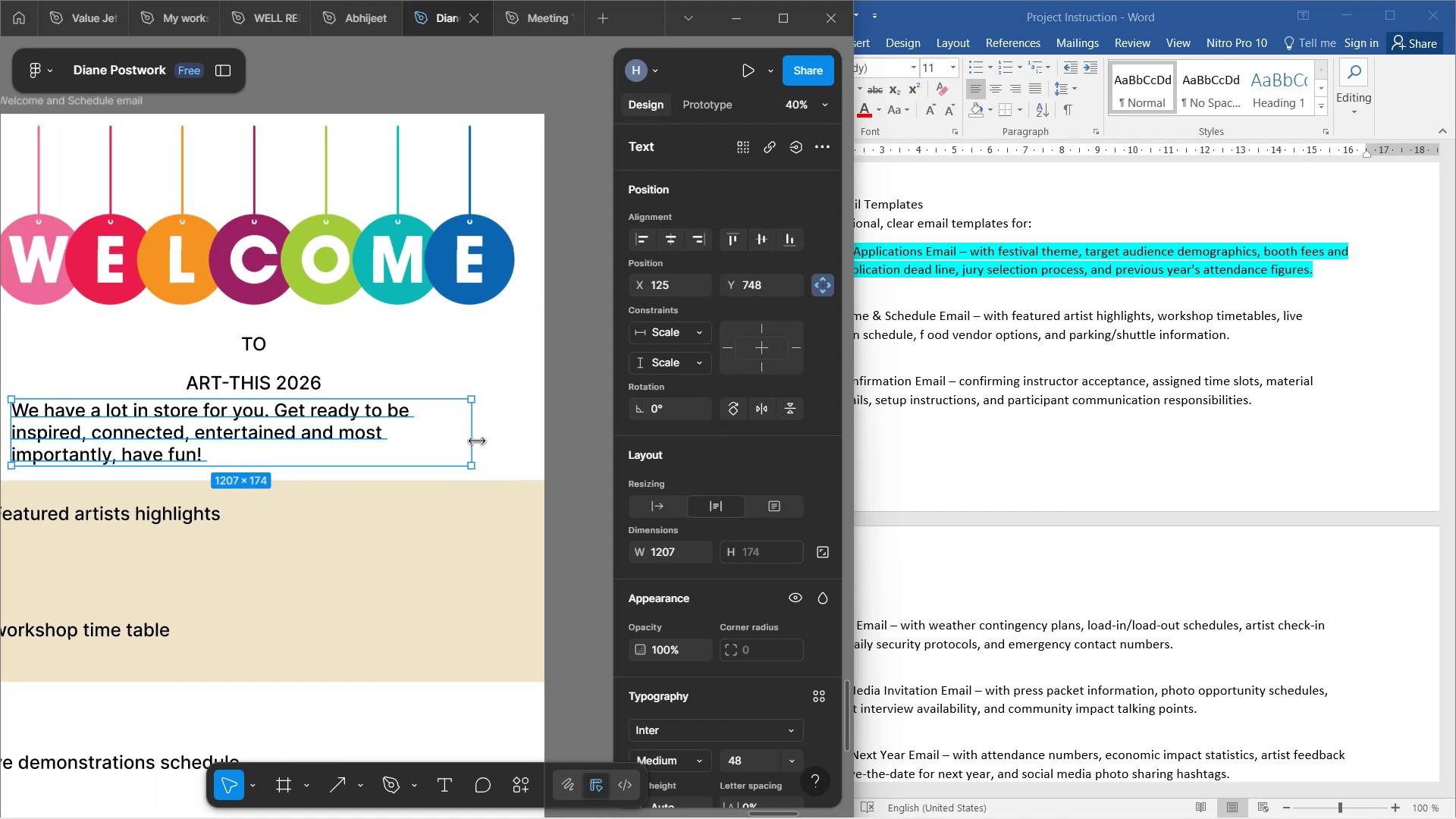 
left_click_drag(start_coordinate=[475, 439], to_coordinate=[500, 441])
 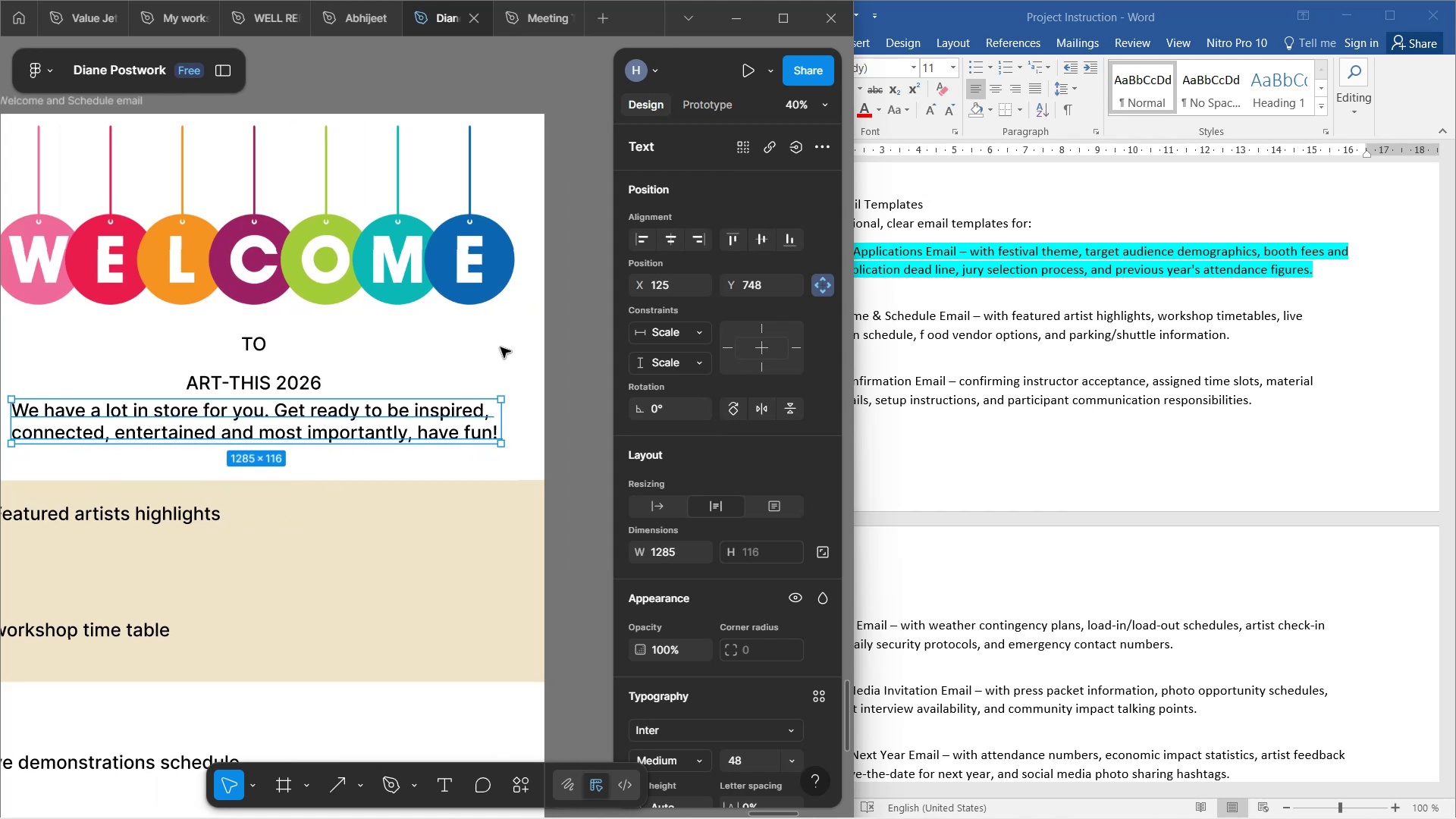 
left_click([500, 347])
 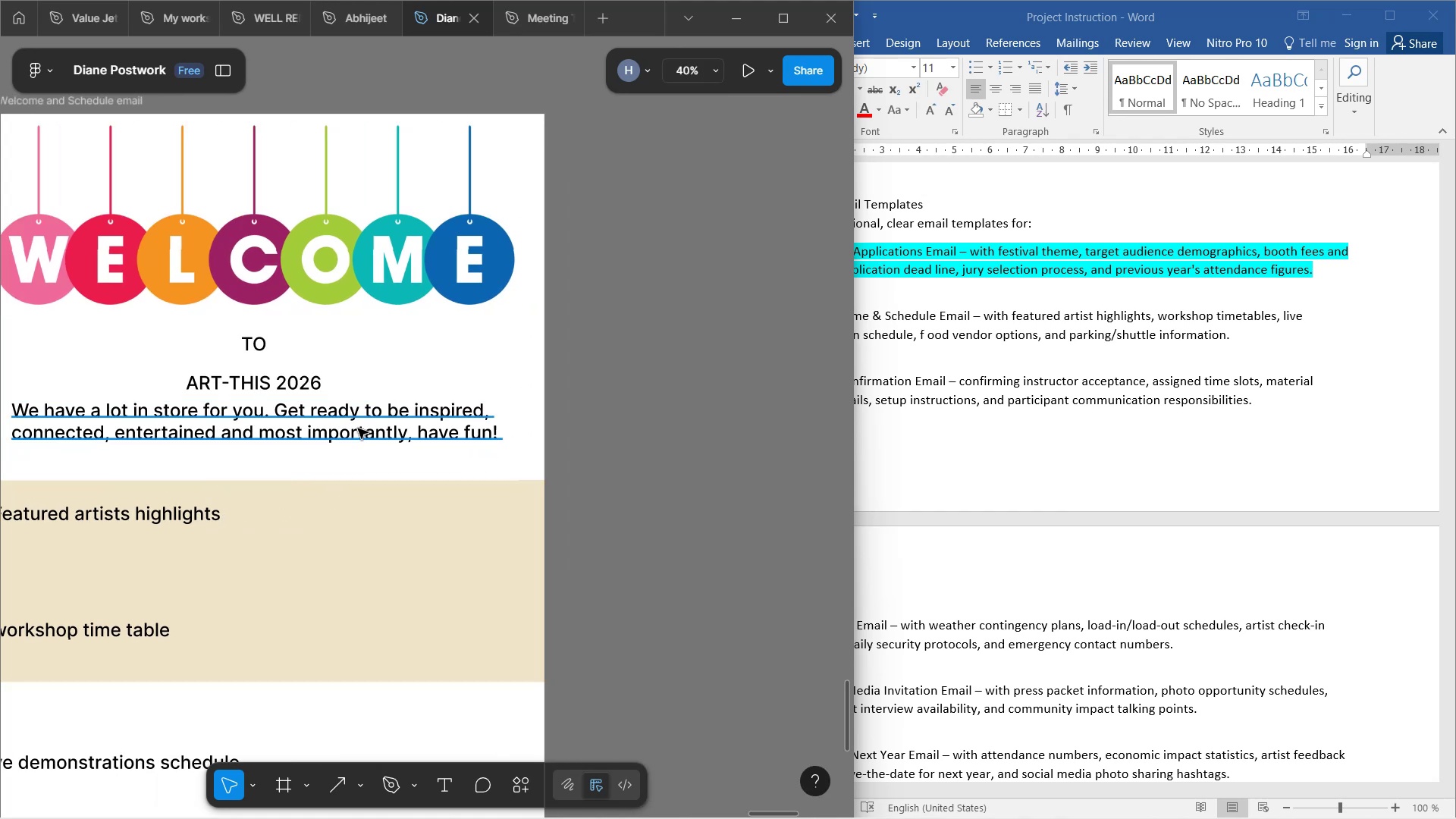 
left_click([358, 428])
 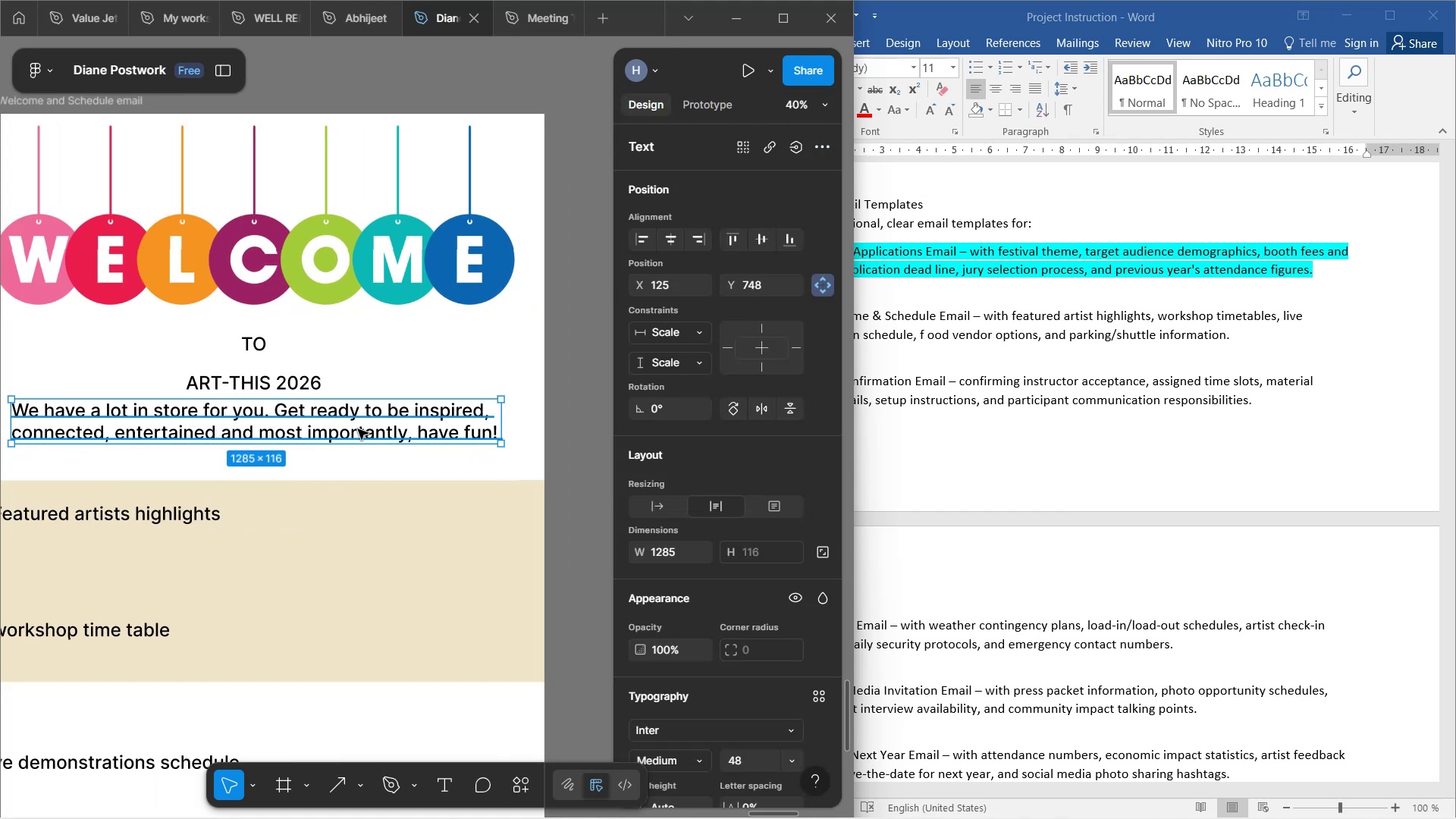 
key(ArrowDown)
 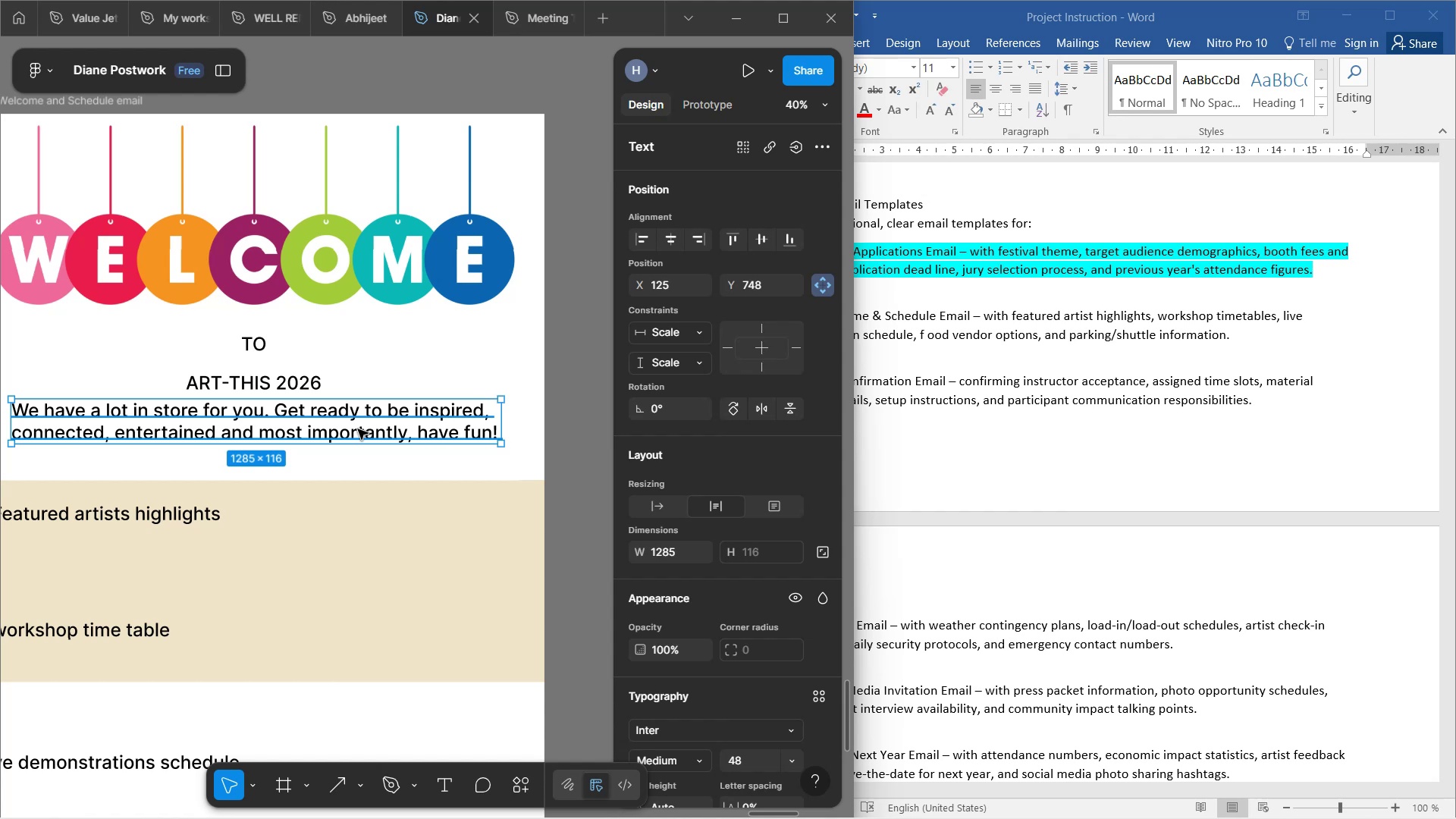 
key(ArrowDown)
 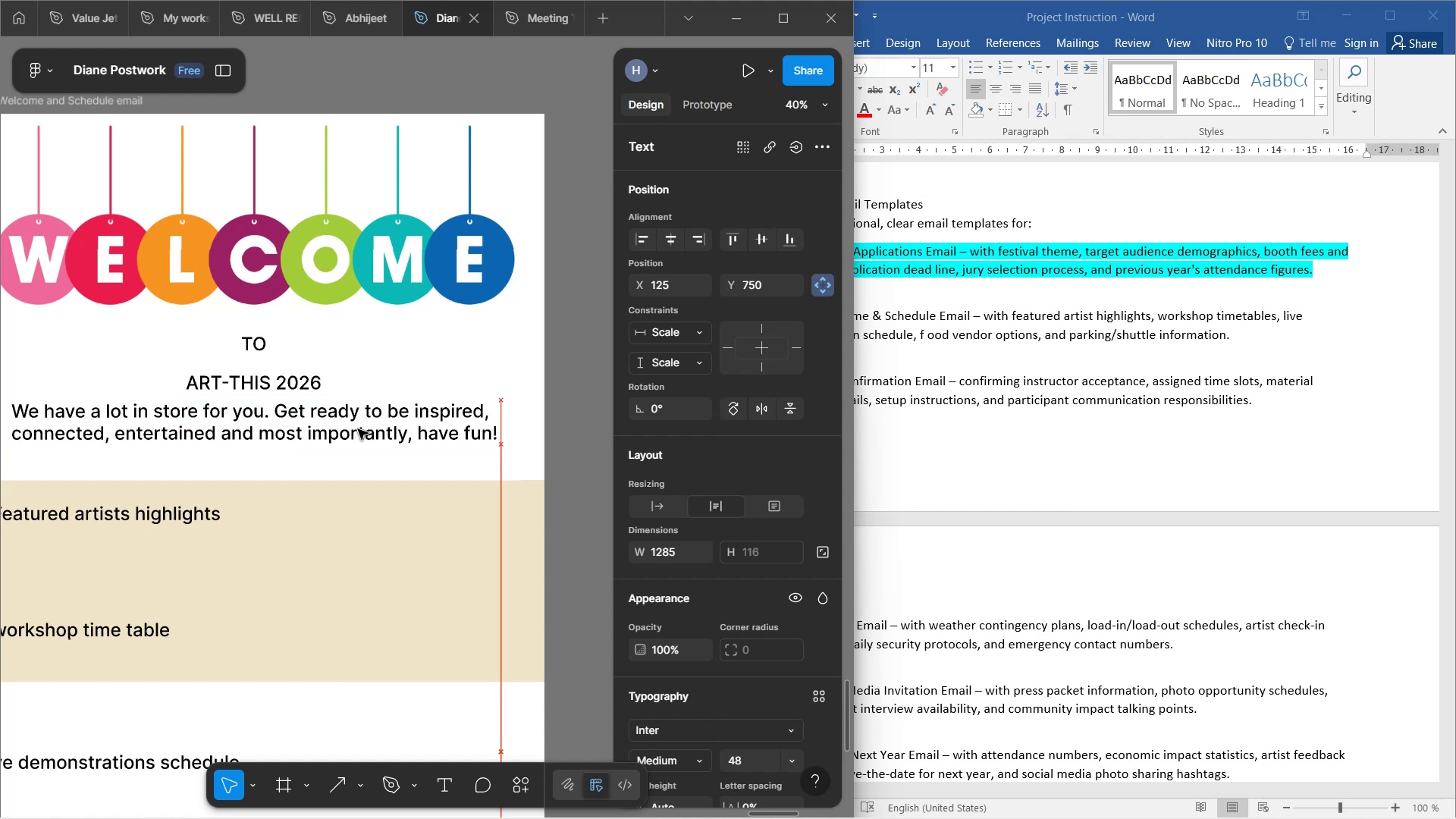 
hold_key(key=ArrowDown, duration=0.78)
 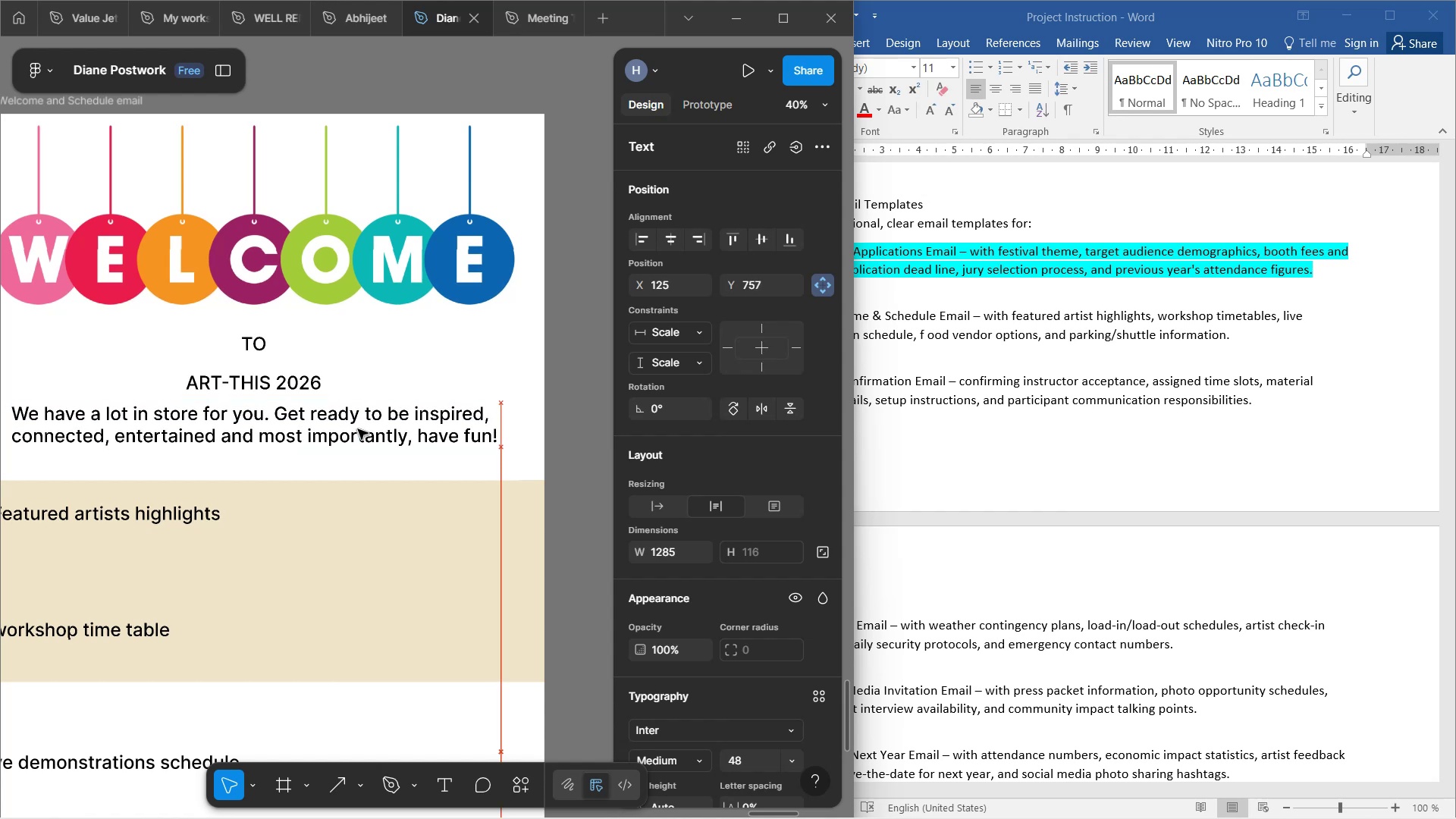 
key(ArrowDown)
 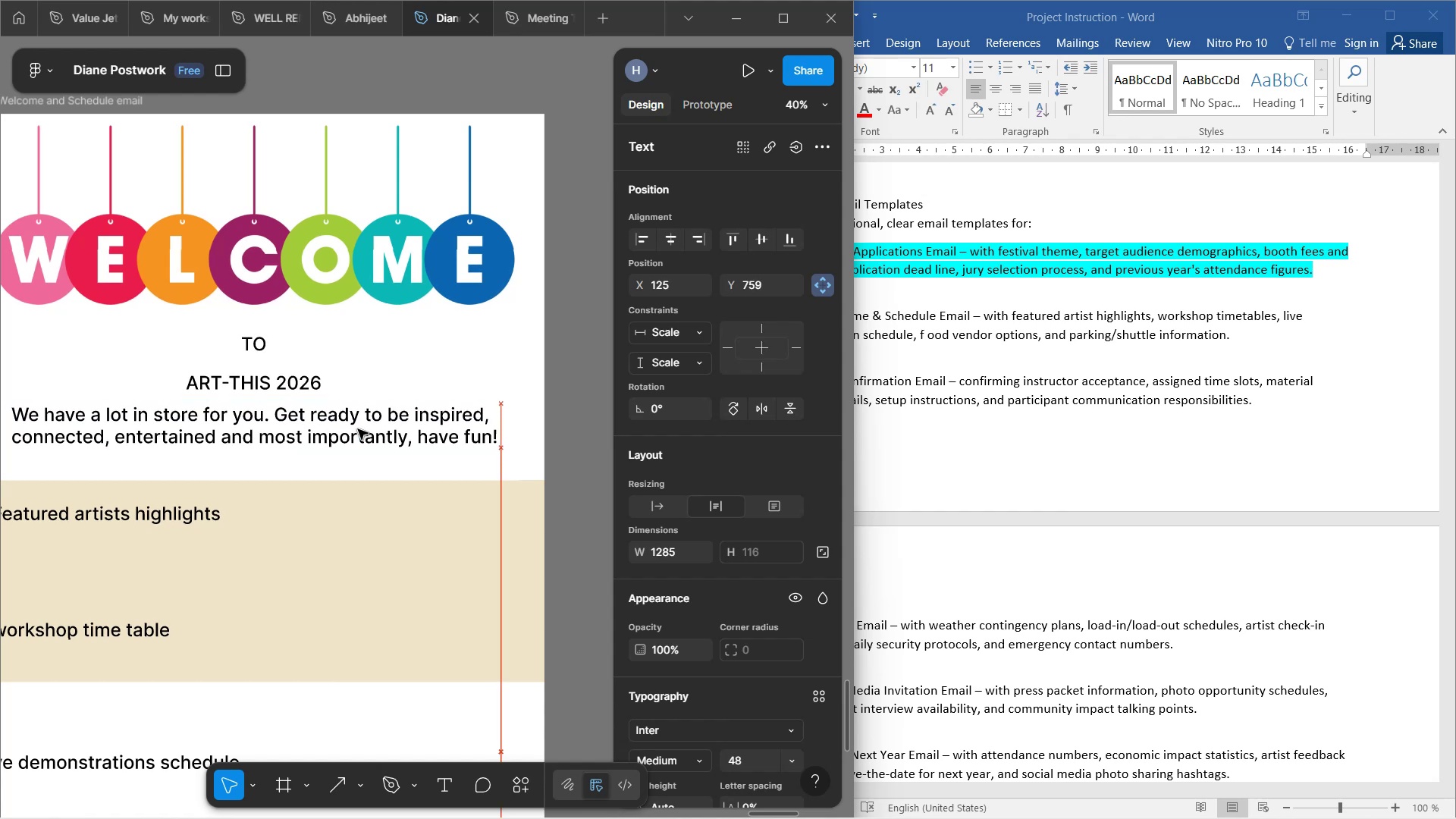 
key(ArrowDown)
 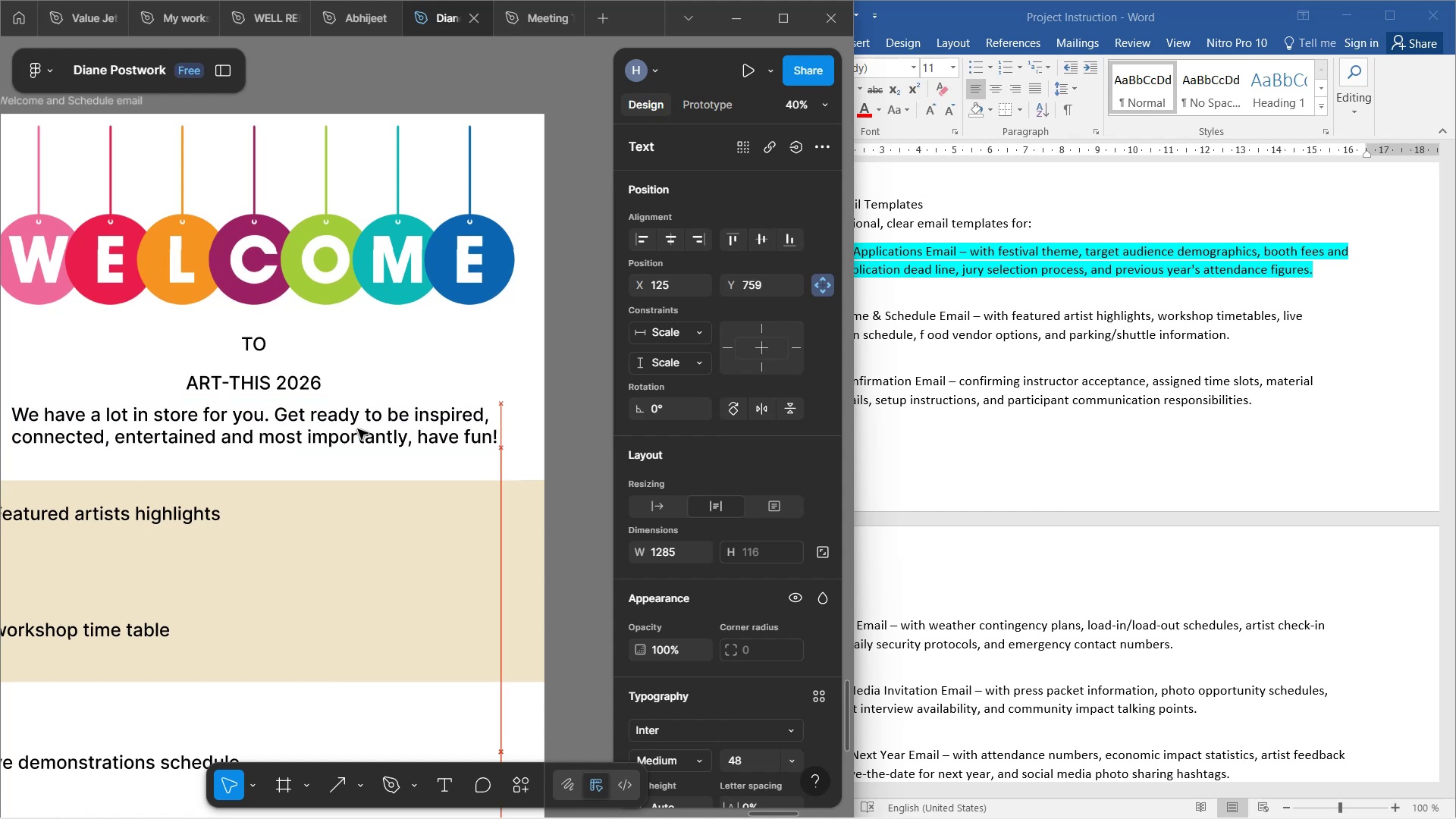 
key(ArrowDown)
 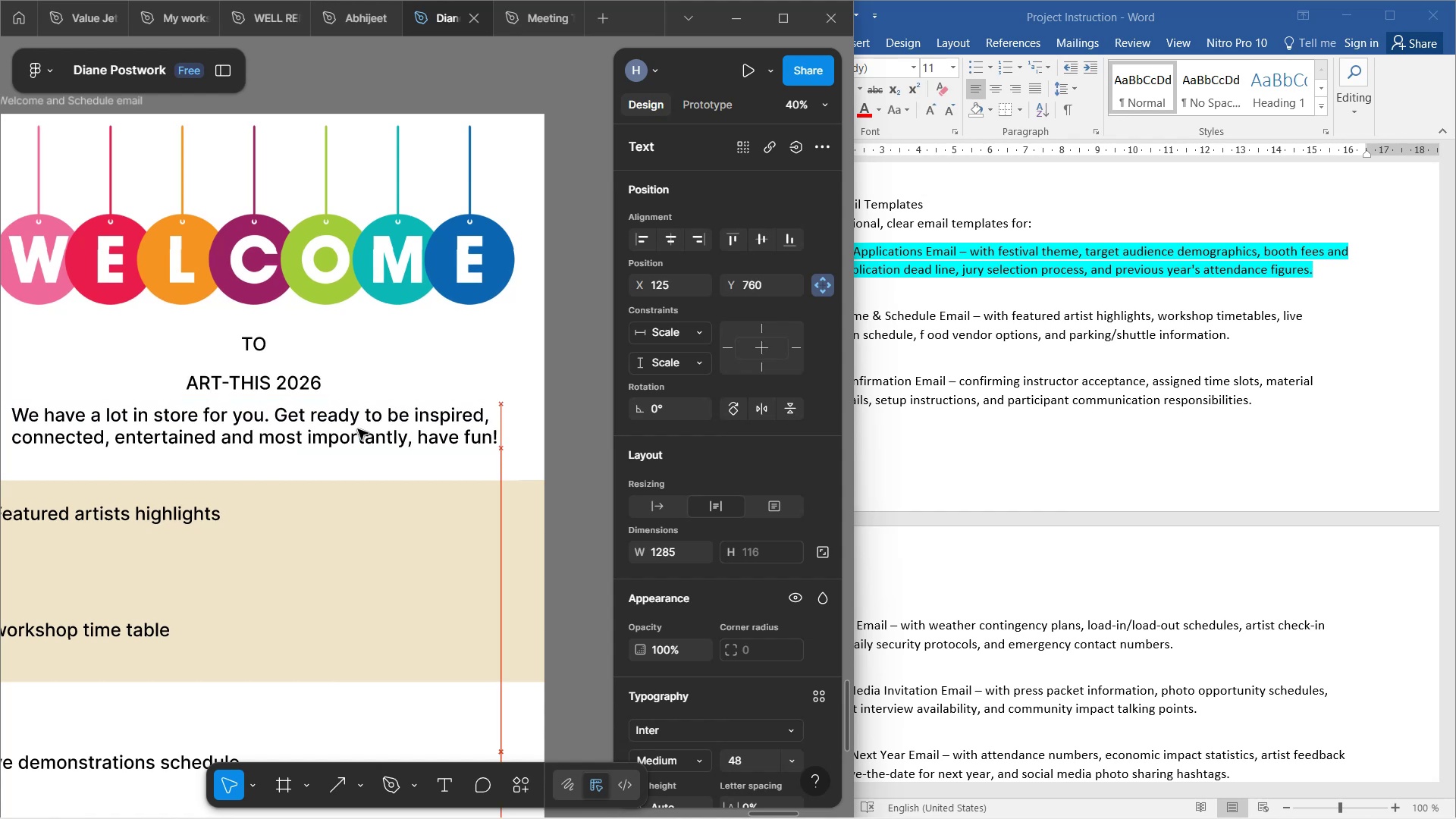 
key(ArrowDown)
 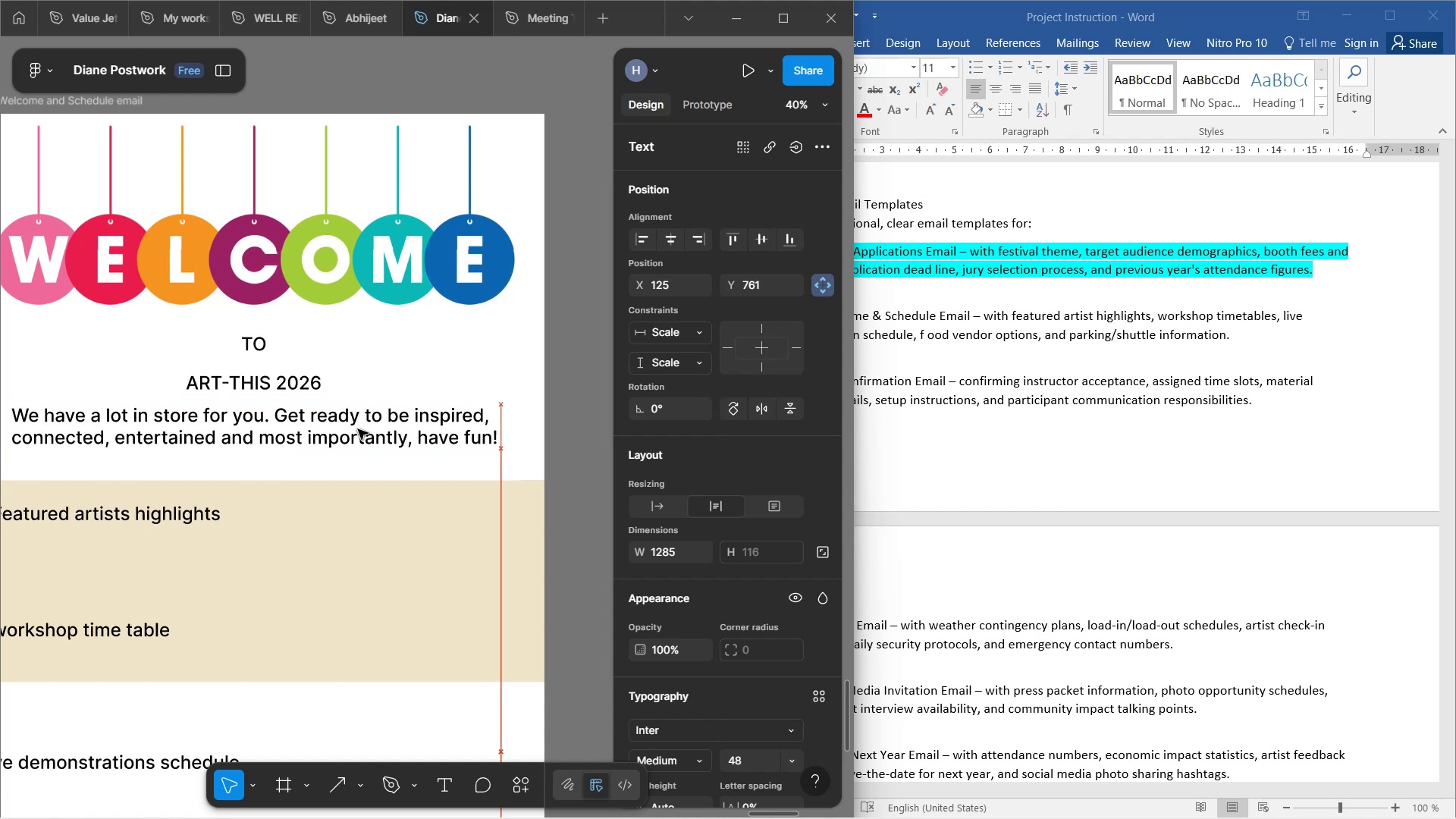 
key(ArrowDown)
 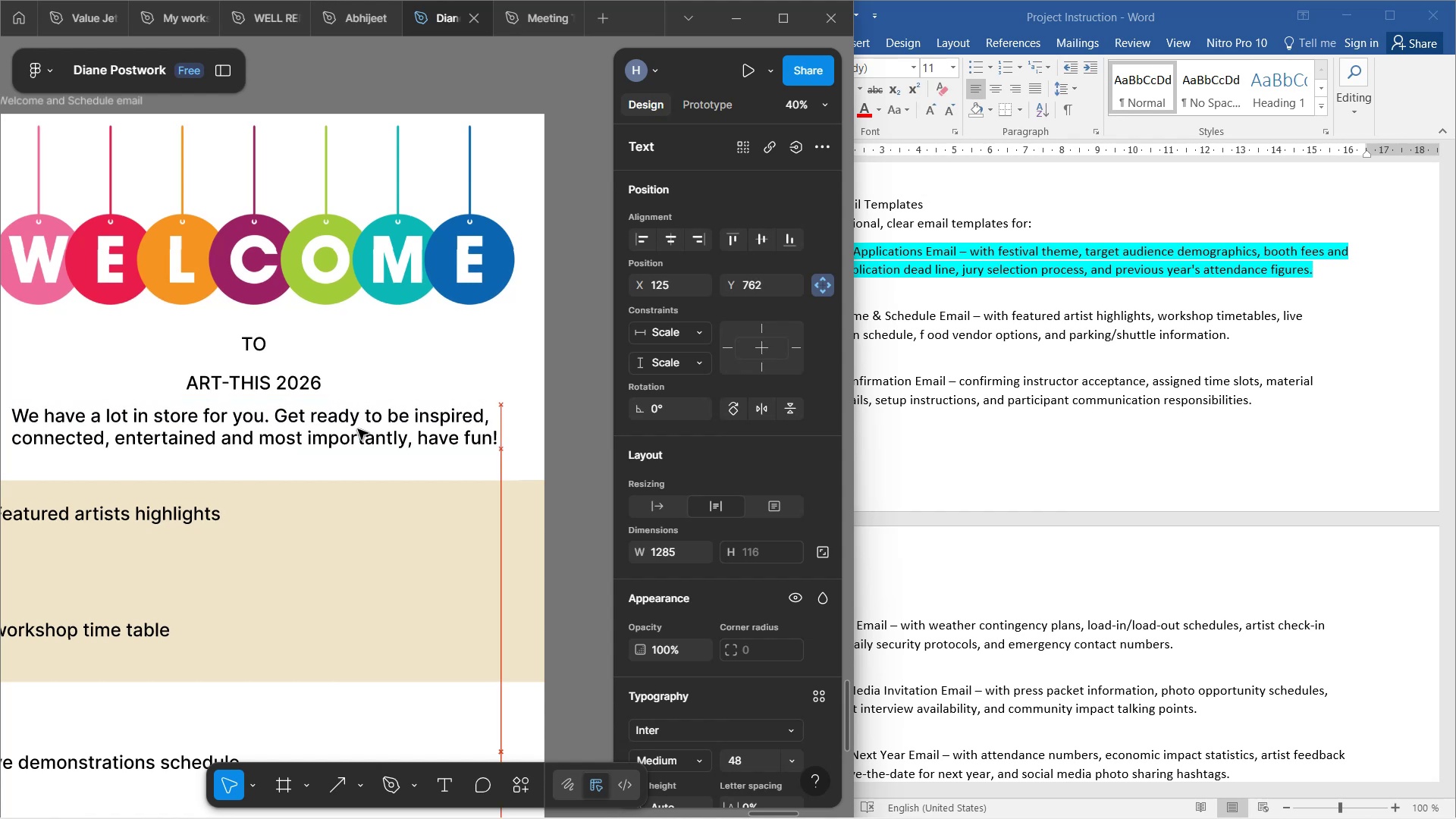 
key(ArrowDown)
 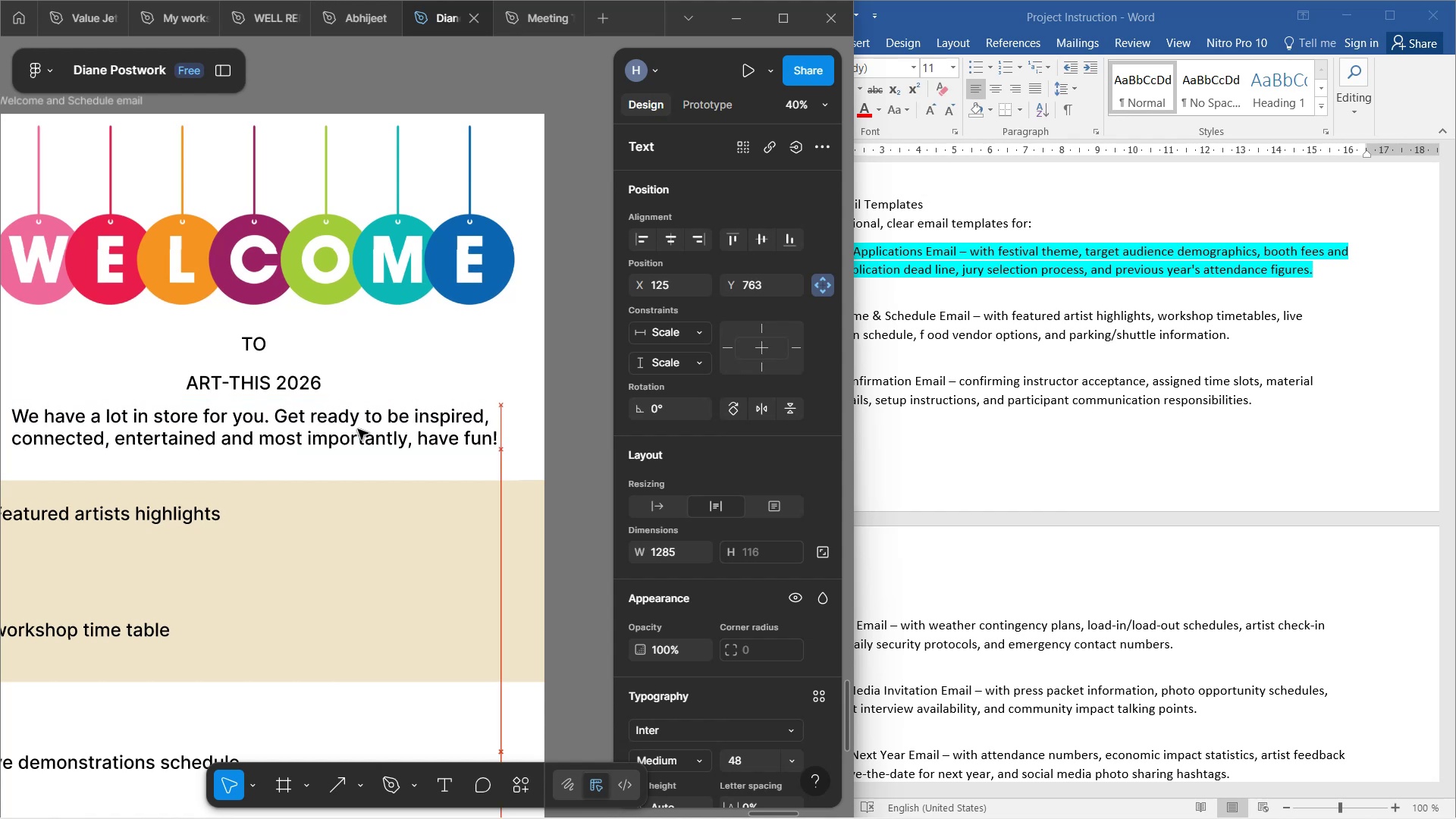 
key(ArrowDown)
 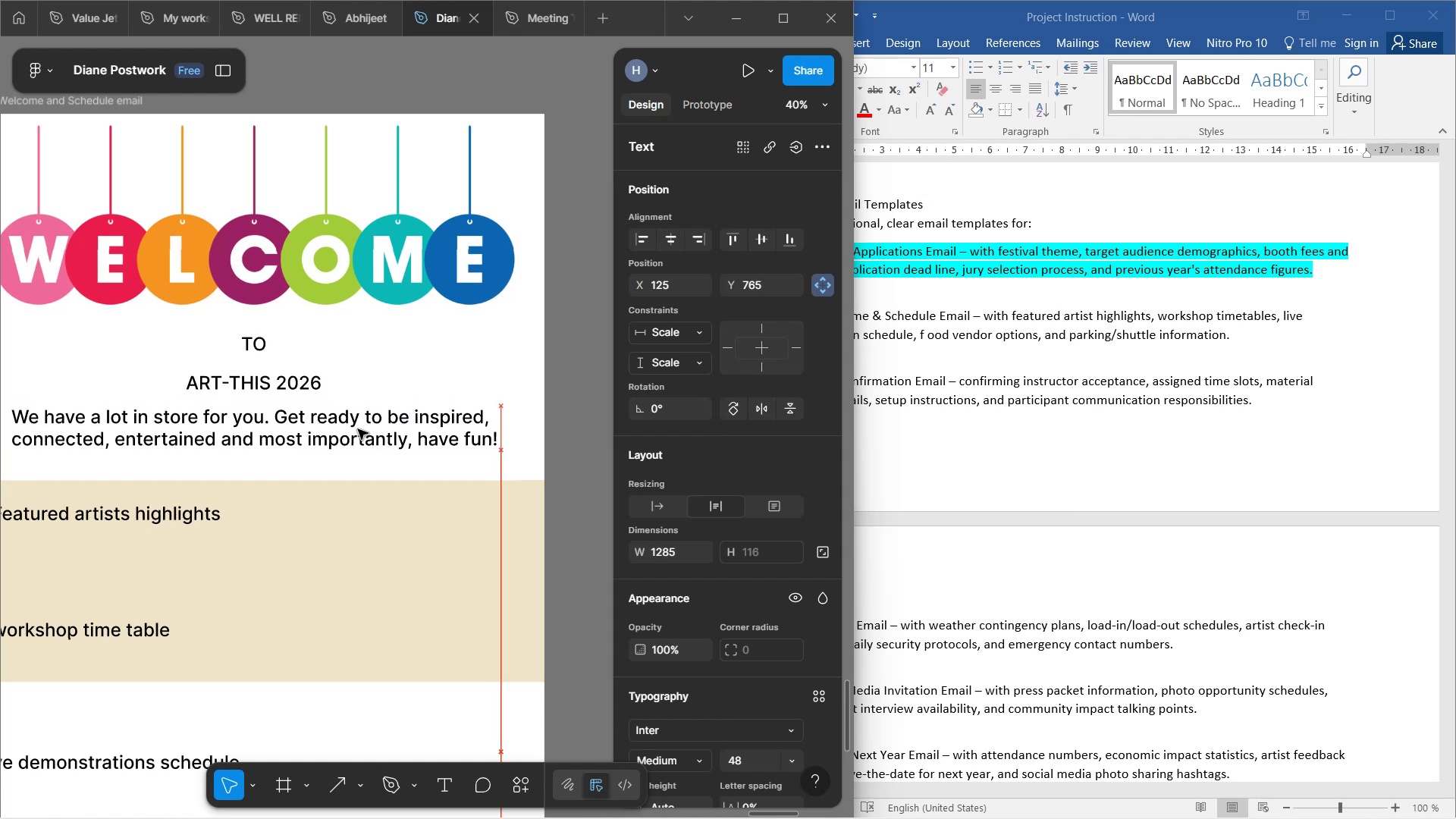 
key(ArrowDown)
 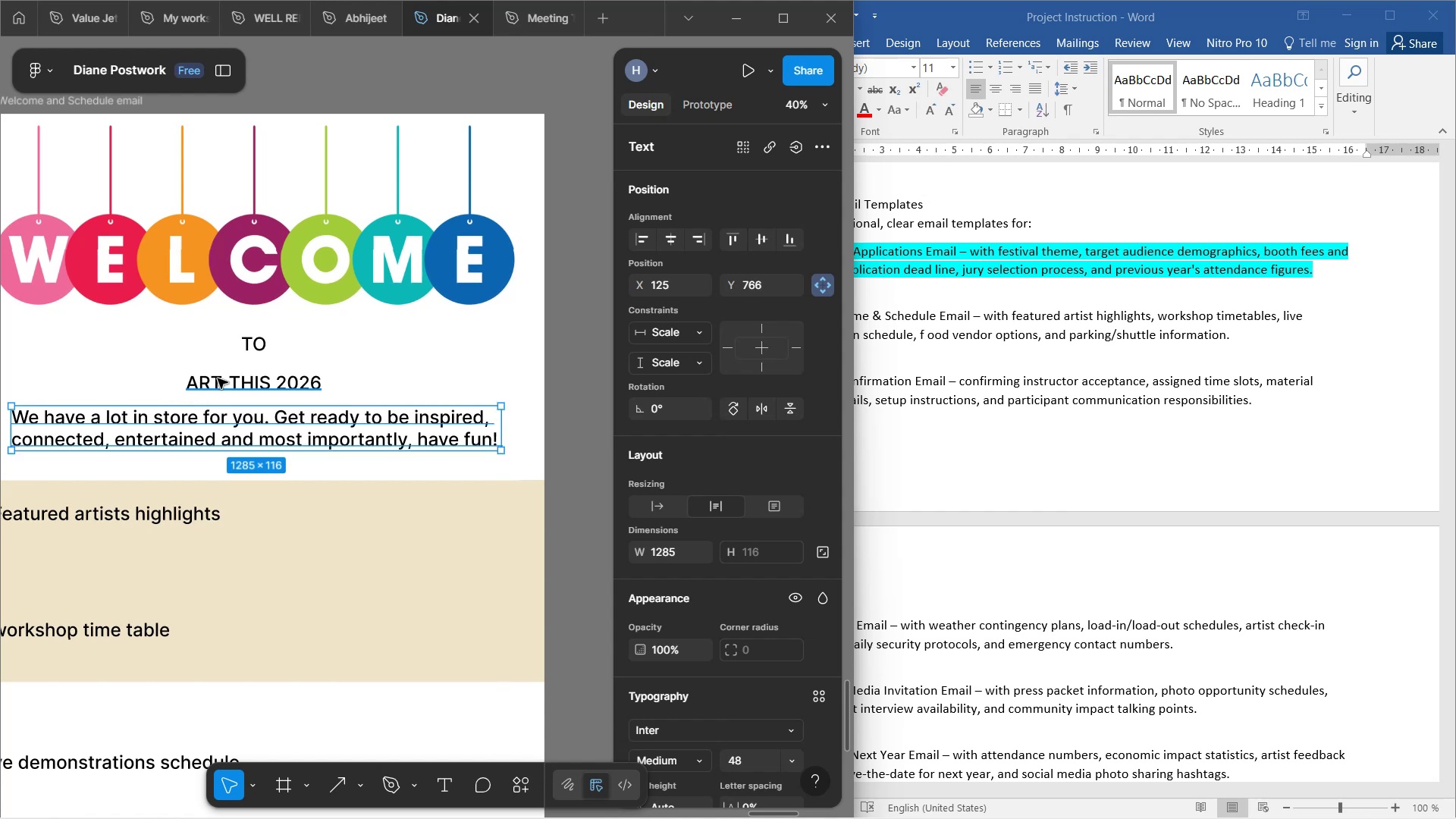 
left_click([218, 378])
 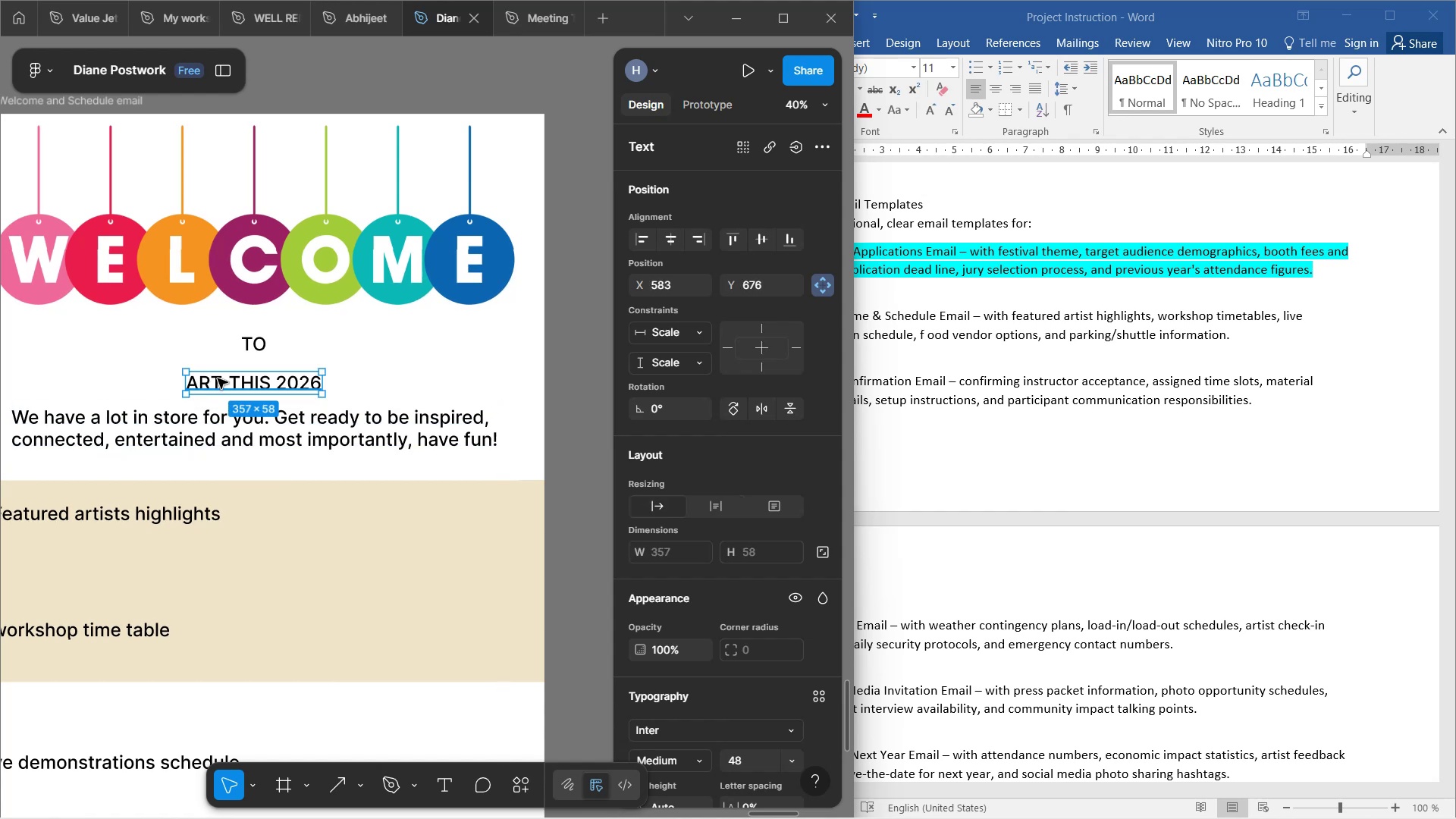 
hold_key(key=ArrowUp, duration=0.77)
 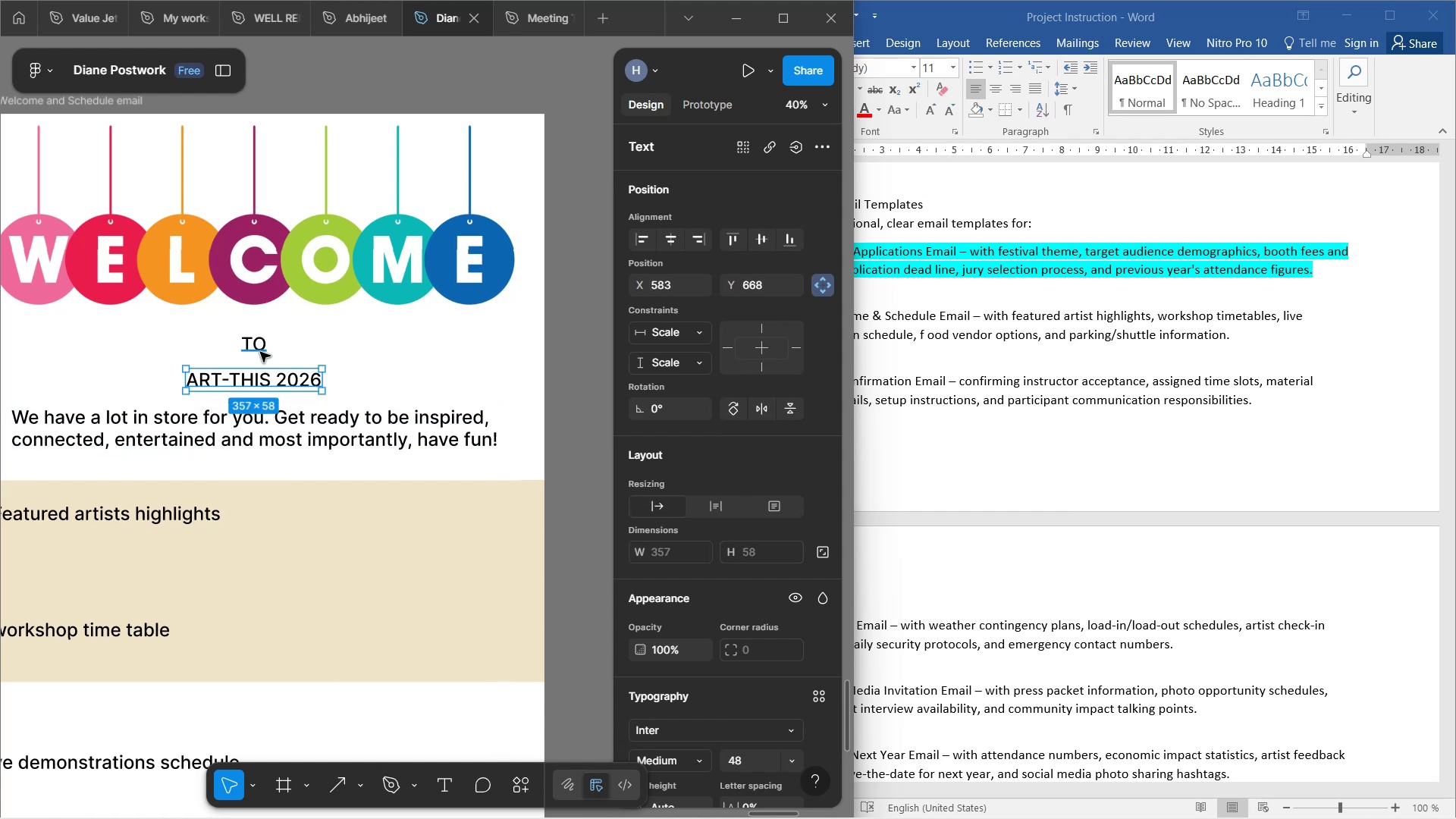 
left_click([264, 347])
 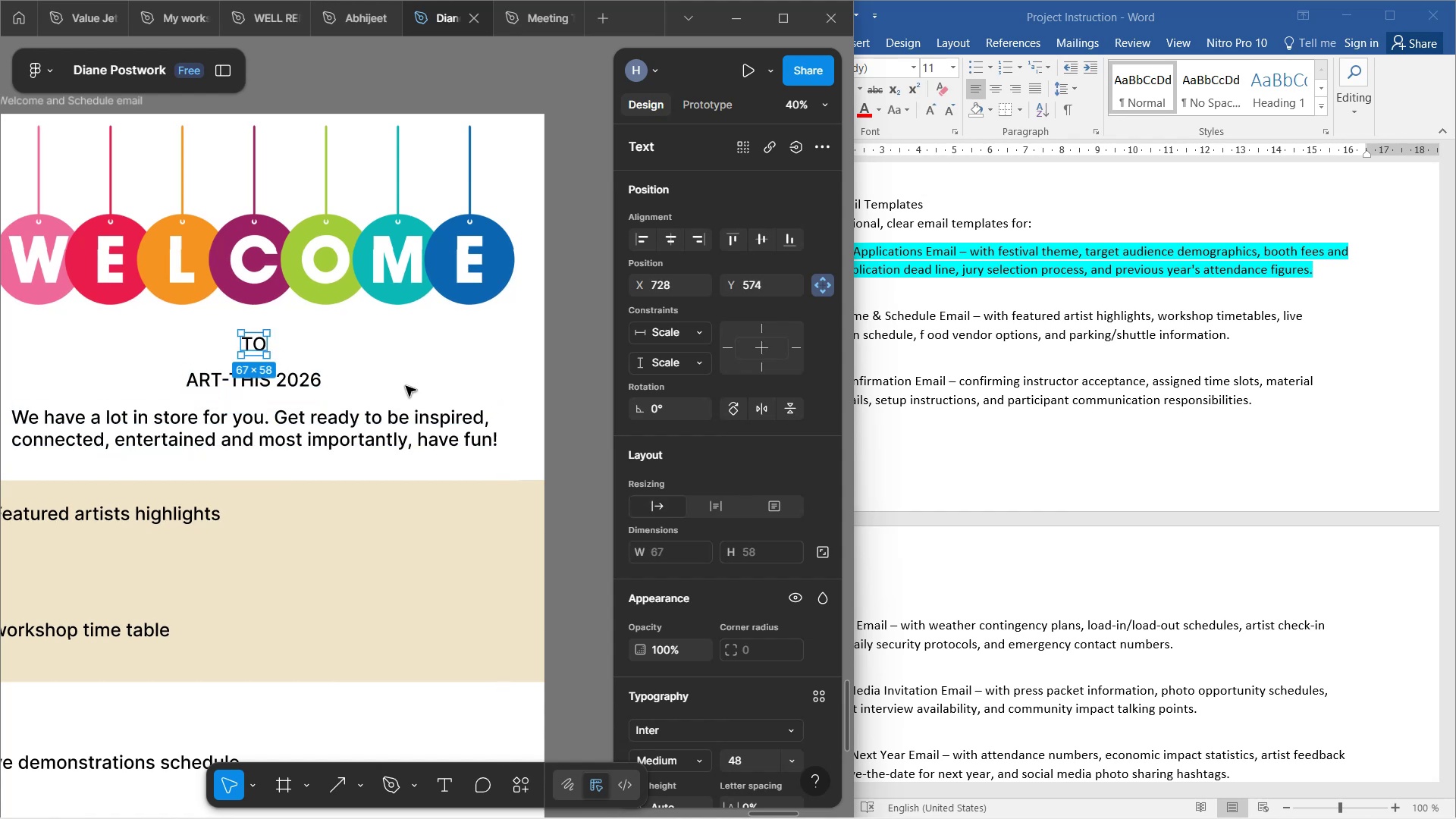 
left_click([413, 382])
 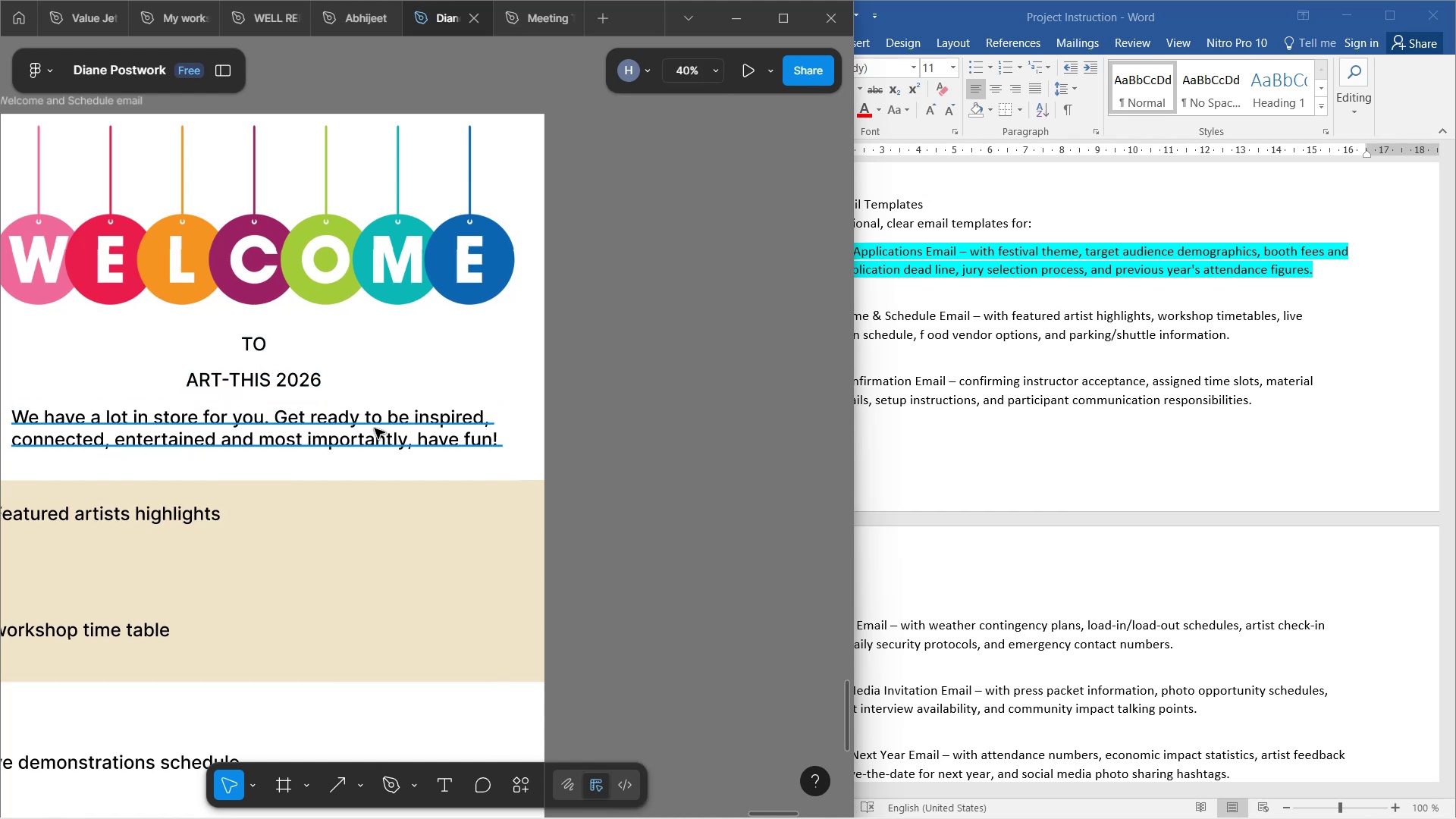 
left_click([375, 428])
 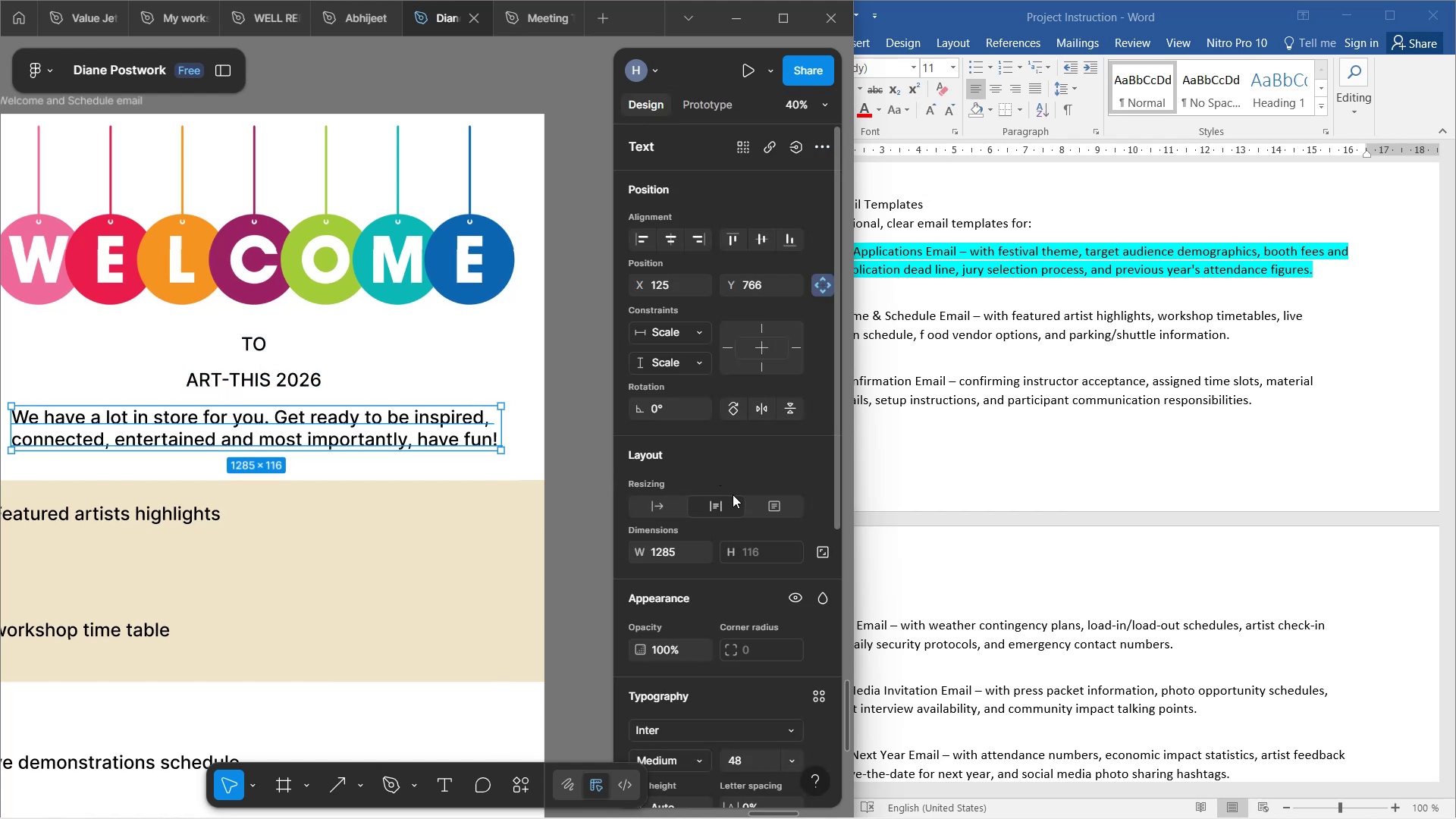 
scroll: coordinate [748, 546], scroll_direction: down, amount: 4.0
 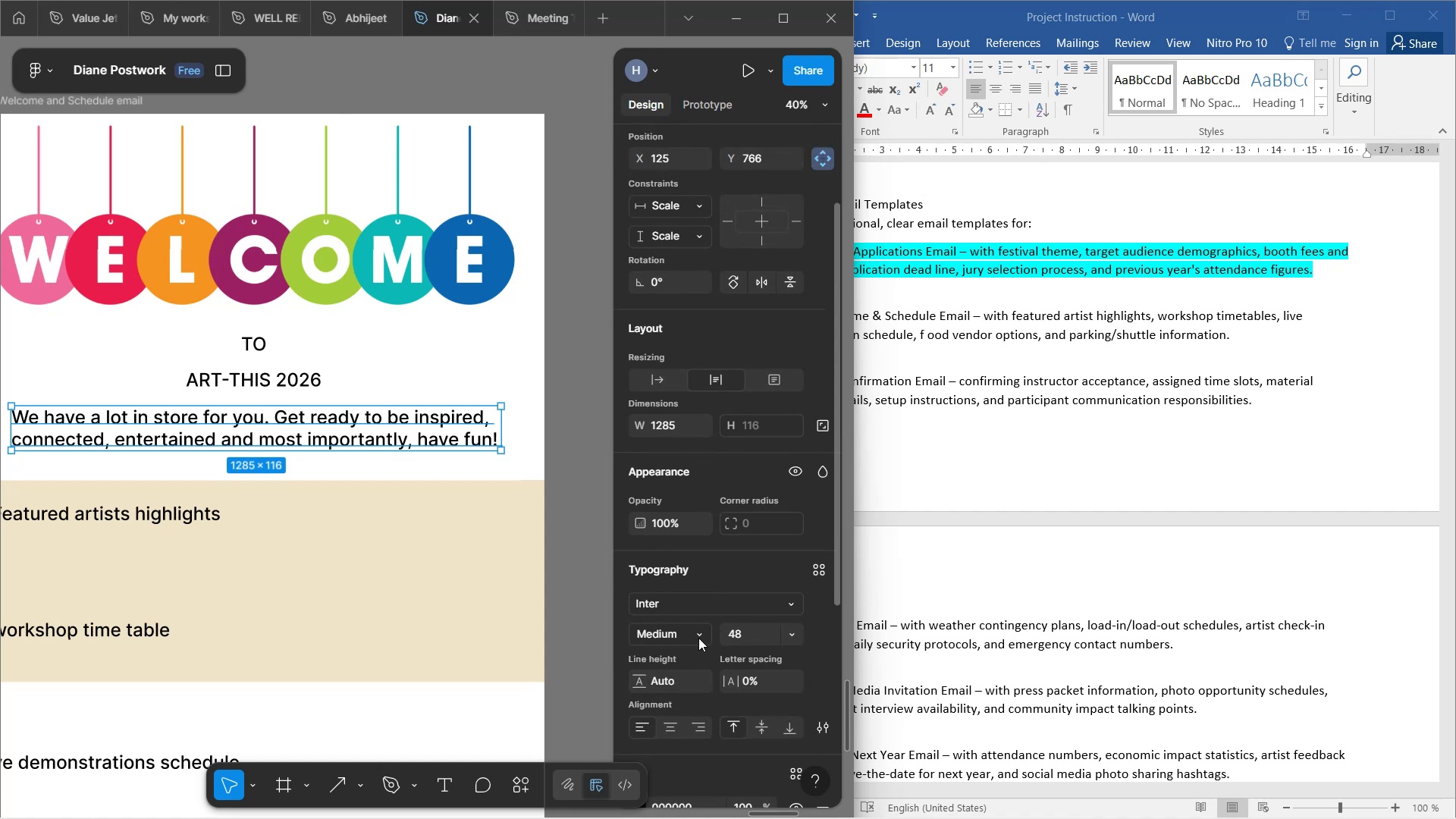 
mouse_move([785, 621])
 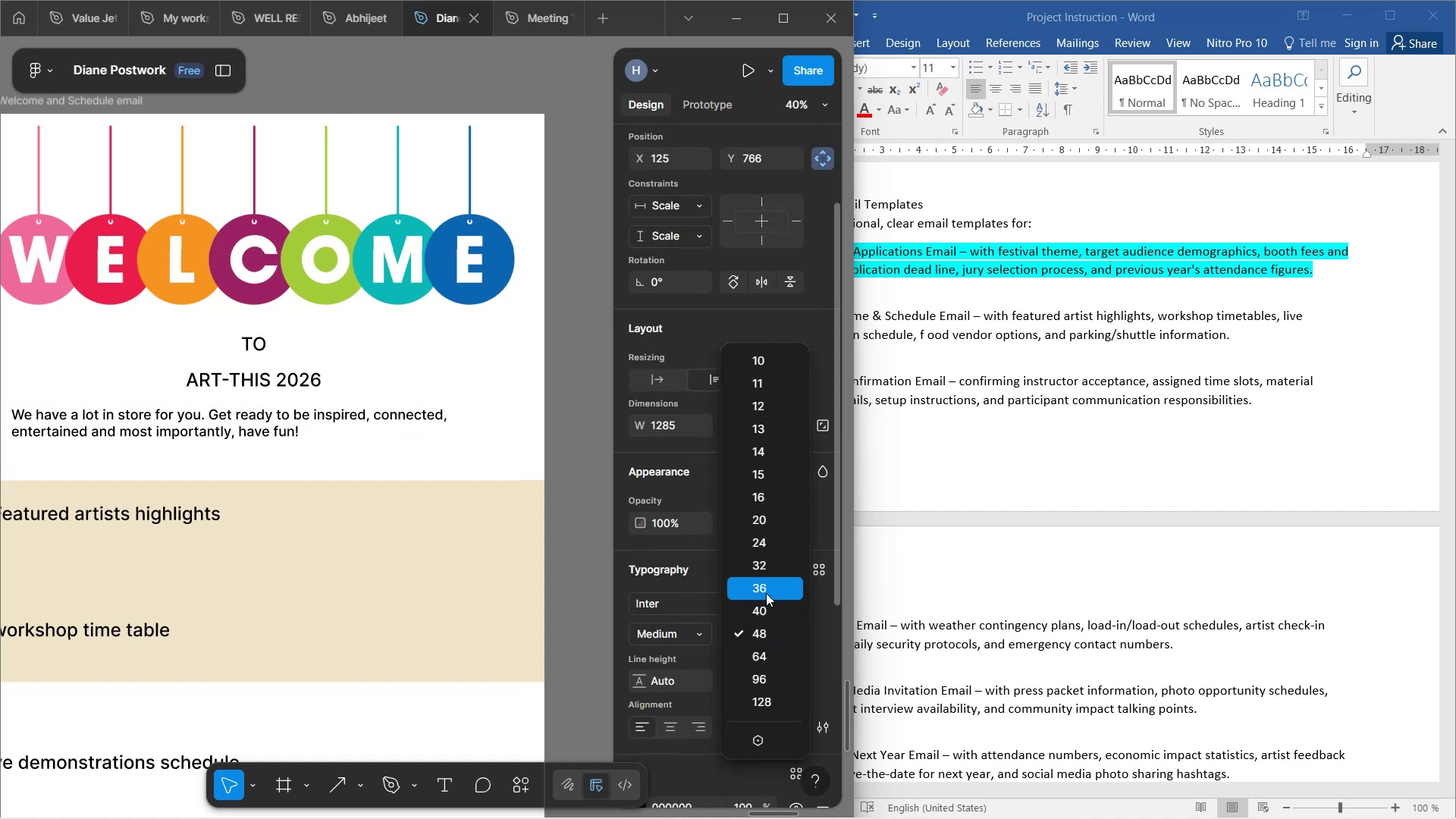 
left_click([766, 592])
 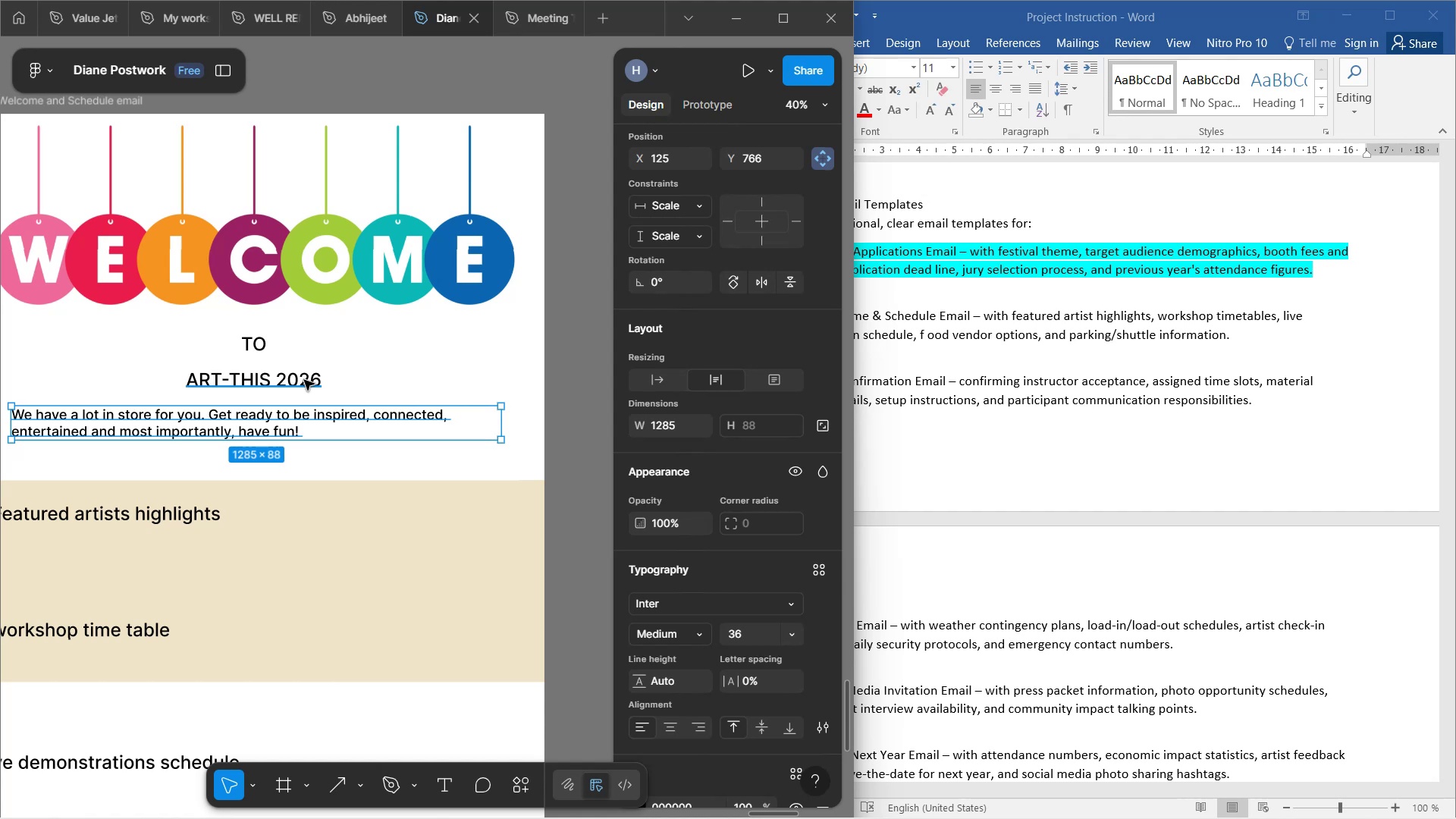 
left_click([374, 460])
 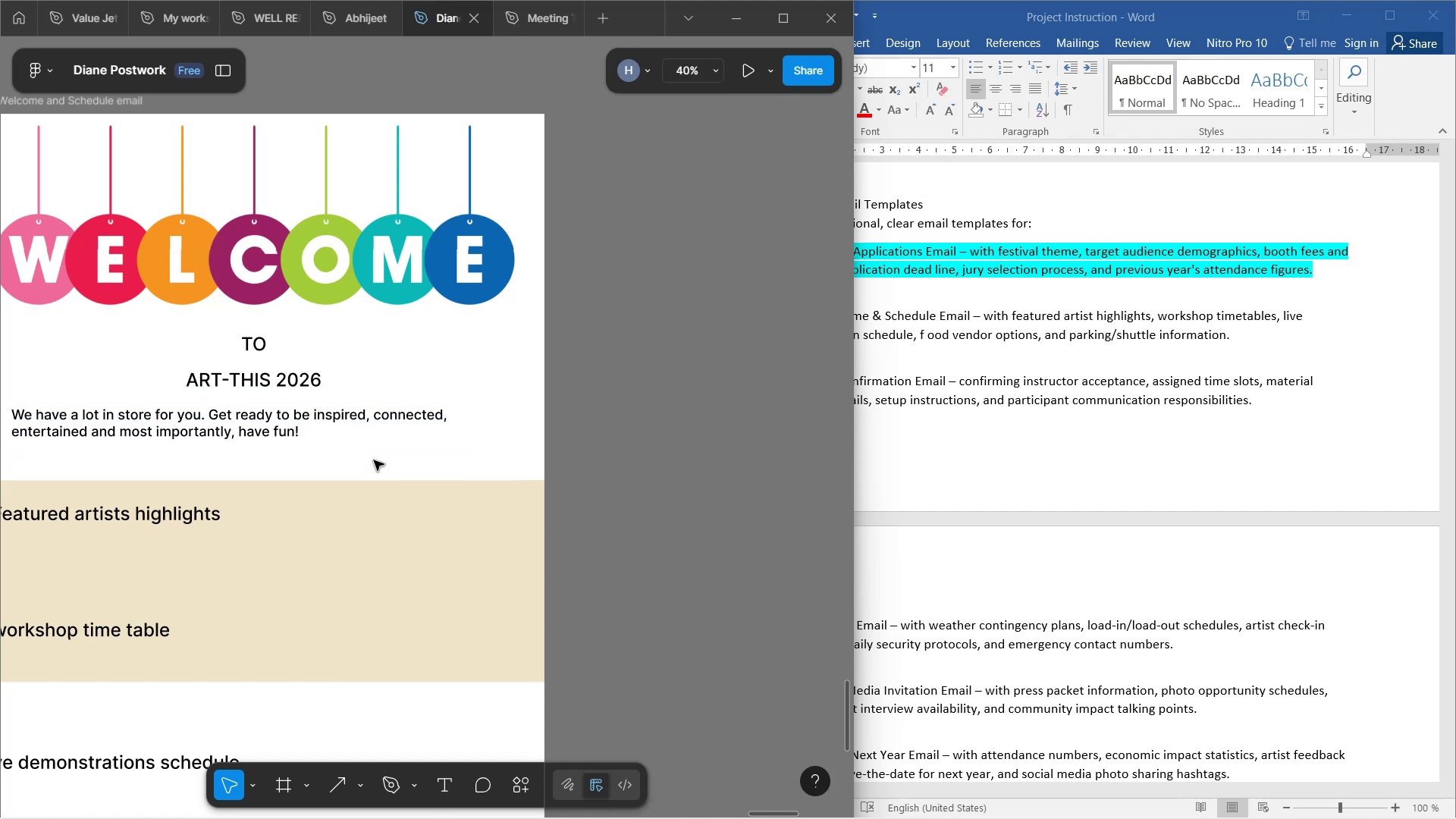 
hold_key(key=ShiftLeft, duration=1.29)
scroll: coordinate [373, 463], scroll_direction: up, amount: 4.0
 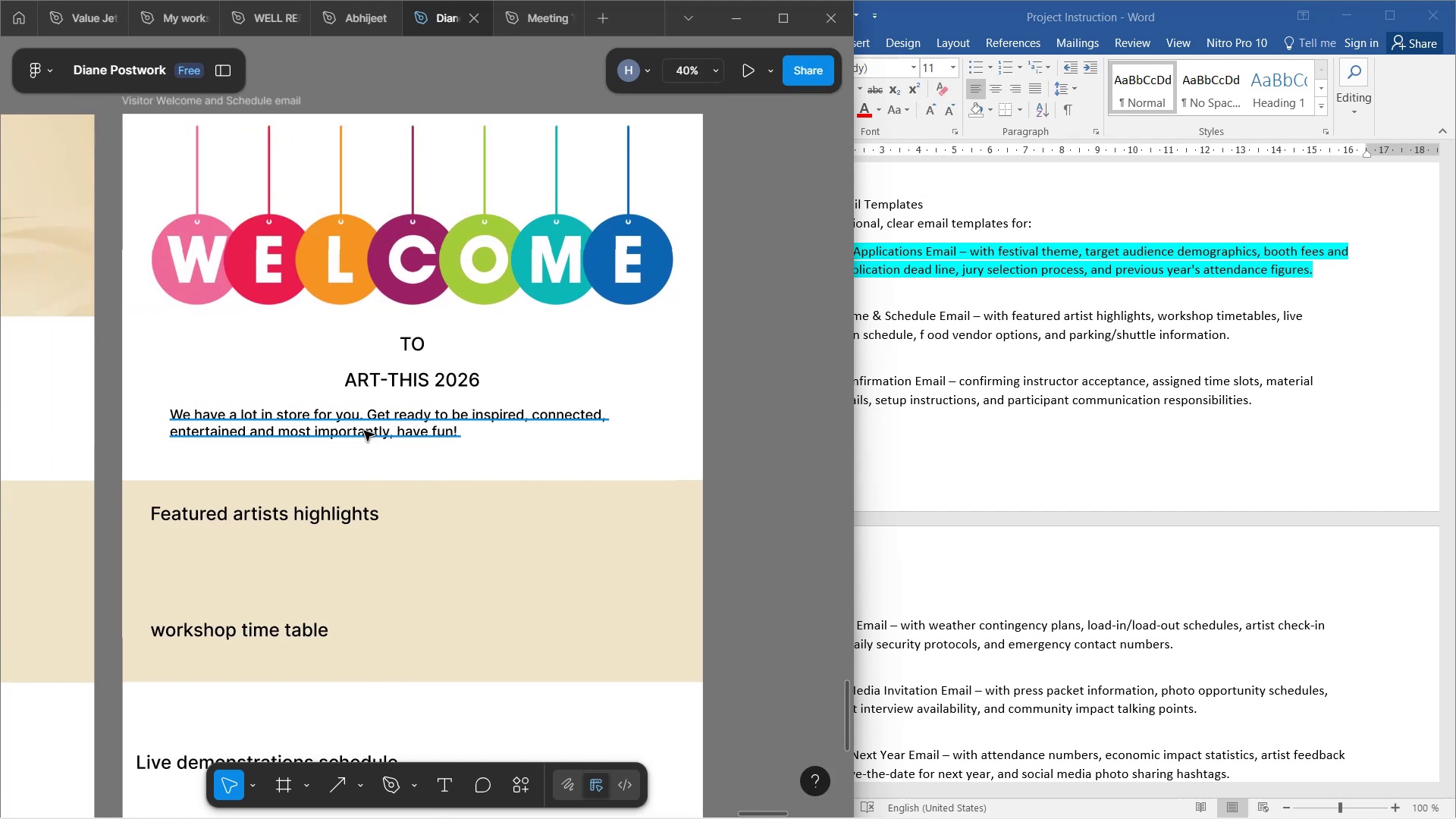 
left_click([363, 429])
 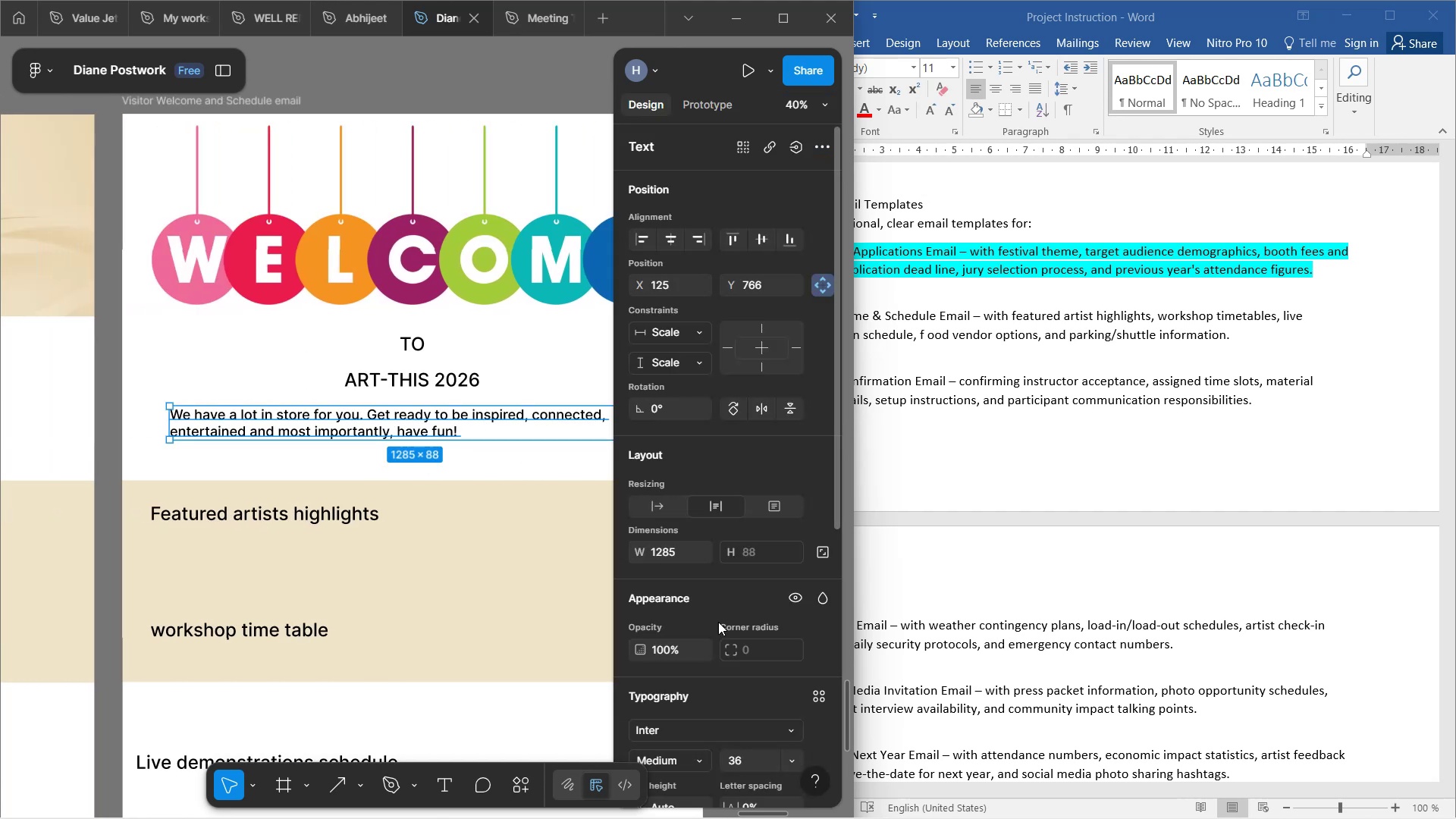 
scroll: coordinate [730, 675], scroll_direction: down, amount: 3.0
 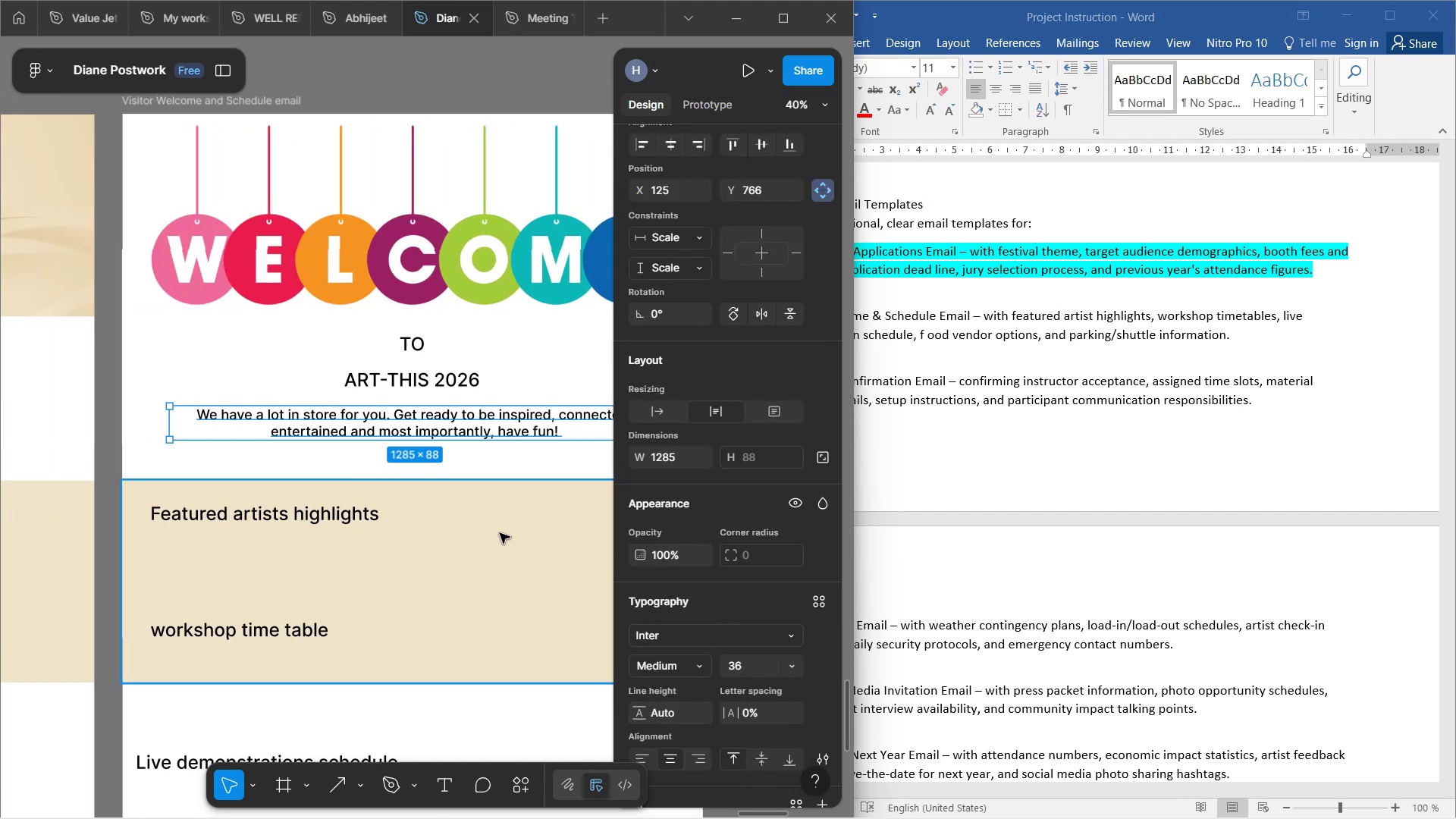 
hold_key(key=ShiftLeft, duration=0.91)
scroll: coordinate [457, 463], scroll_direction: down, amount: 2.0
 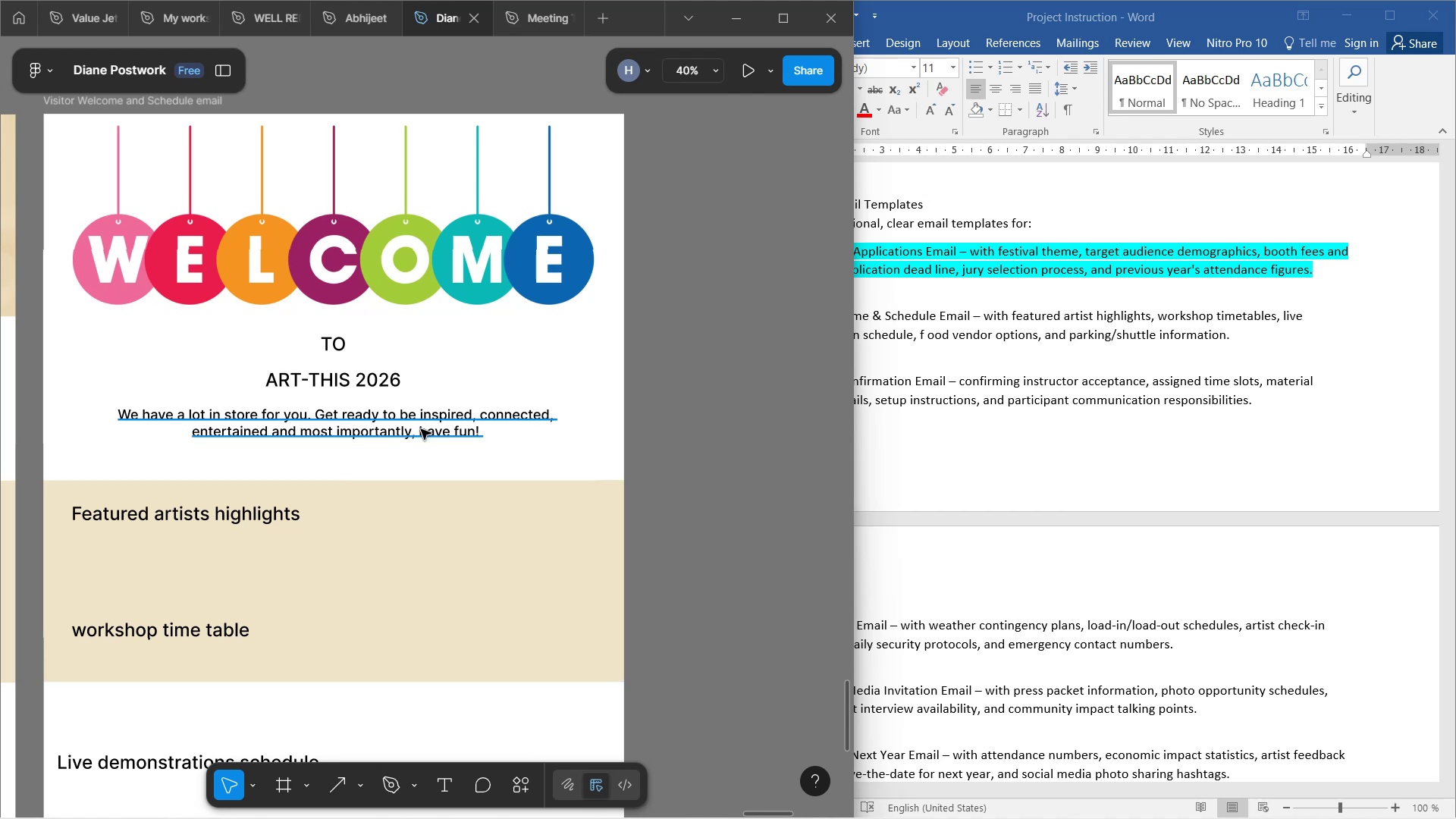 
wait(16.06)
 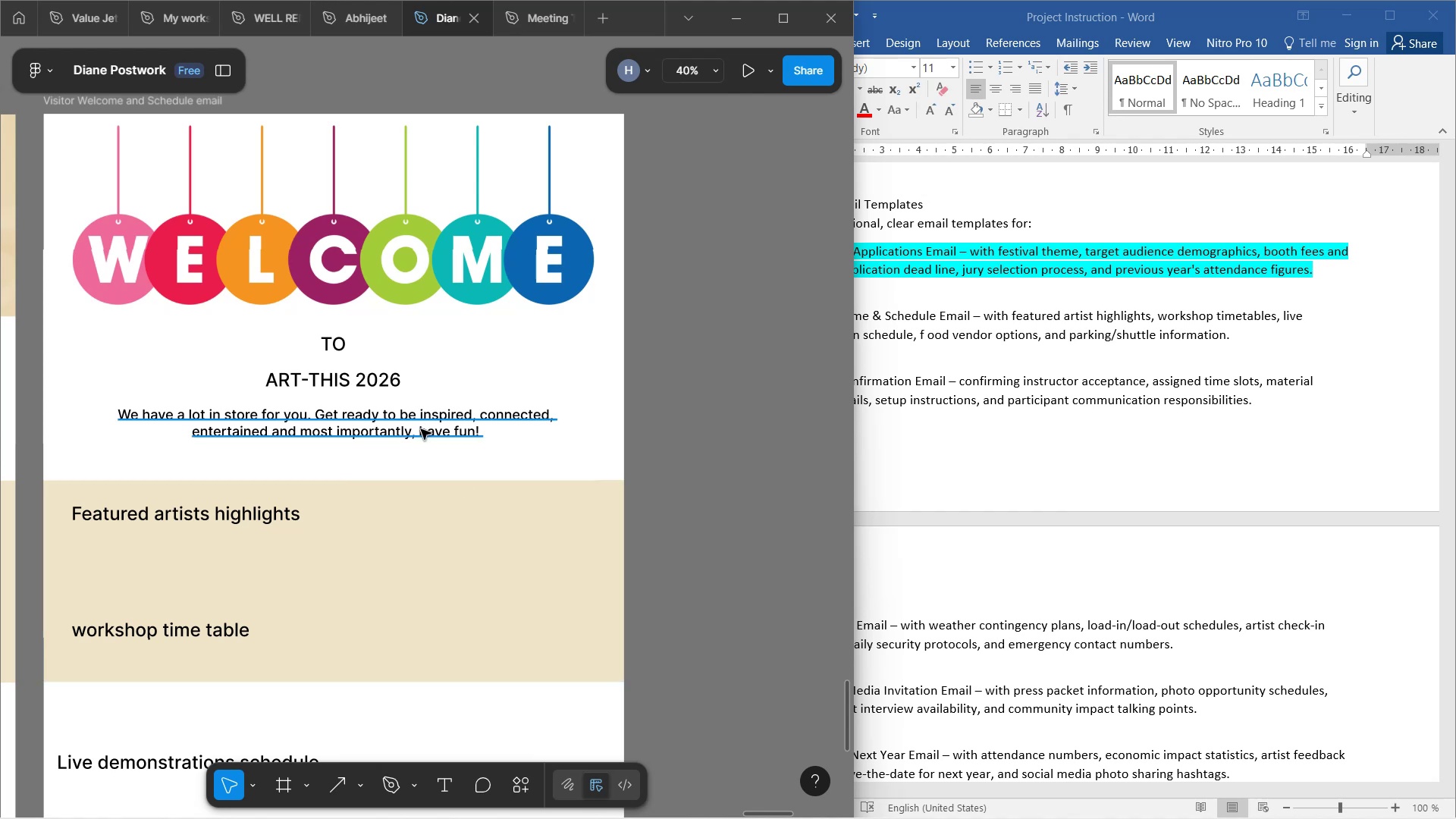 
double_click([363, 389])
 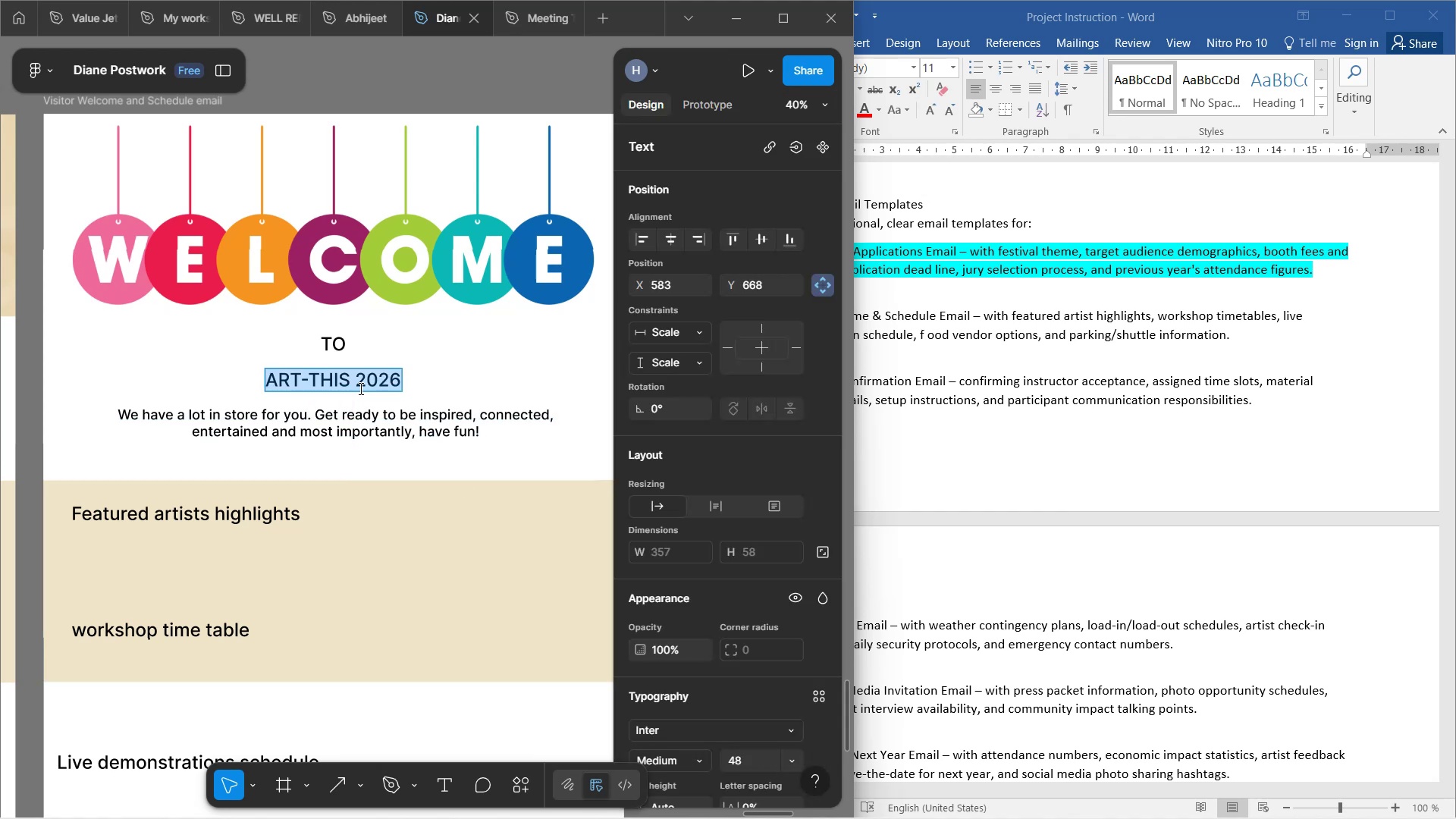 
left_click([359, 388])
 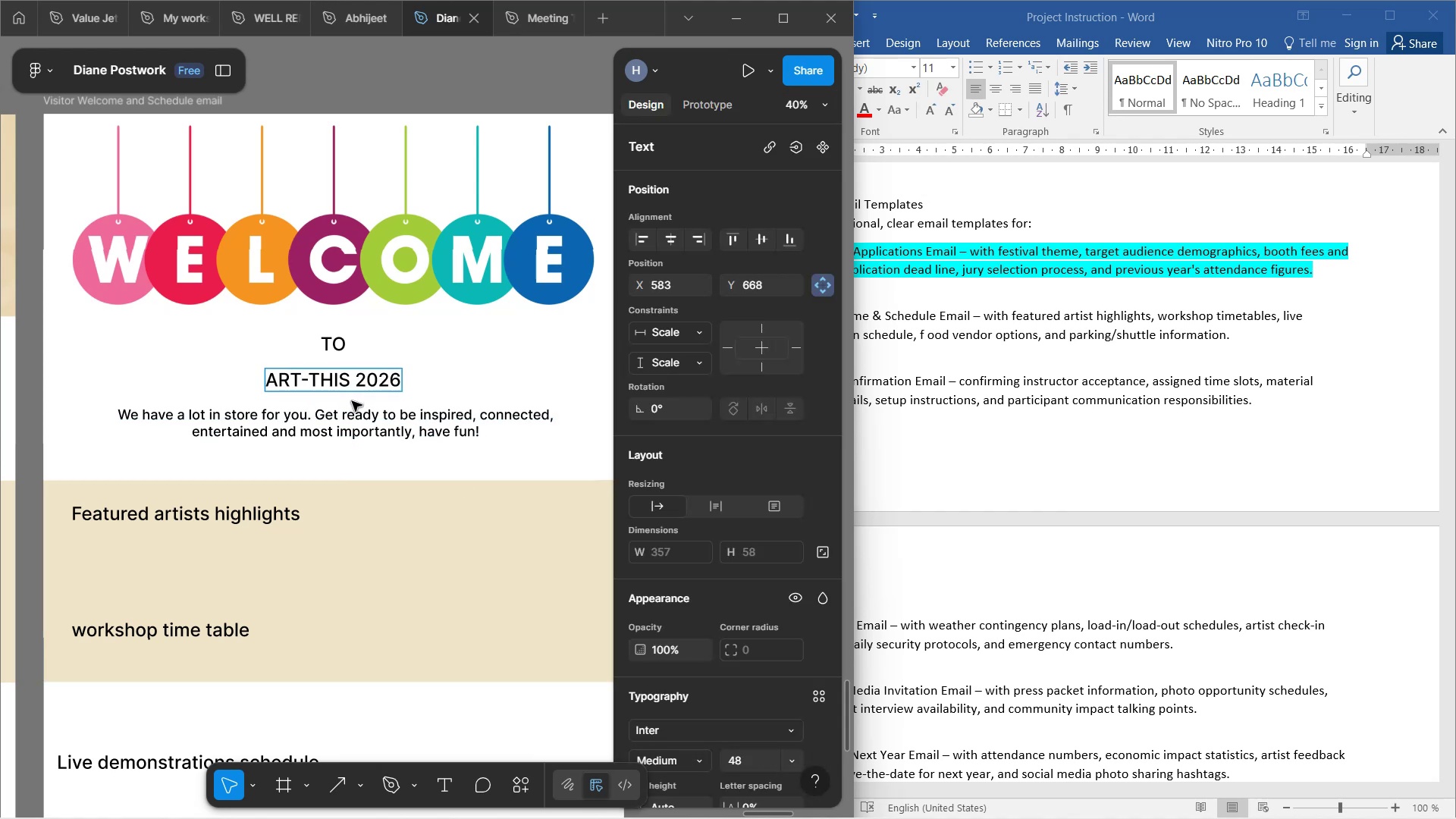 
key(ArrowLeft)
 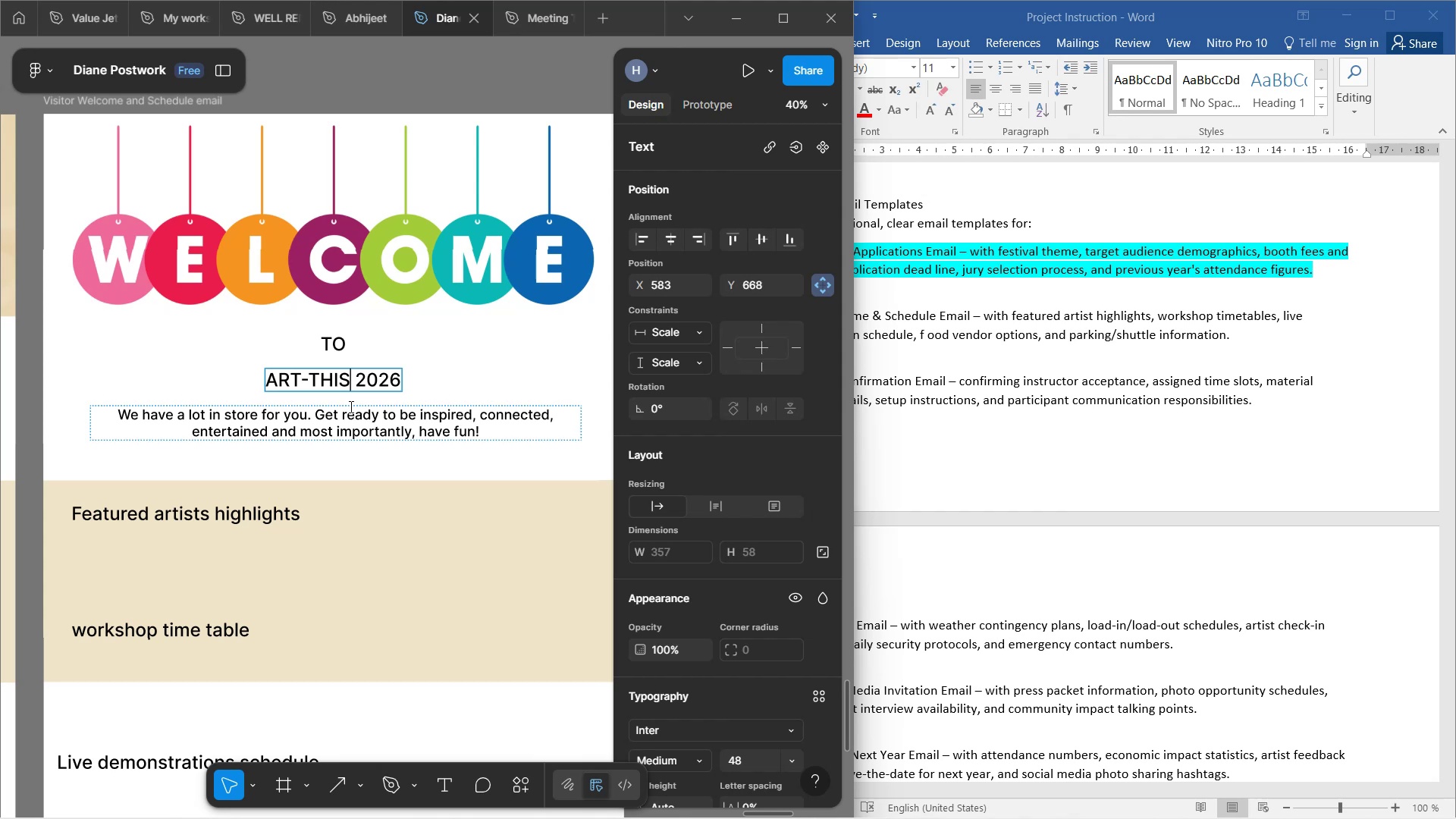 
key(Shift+Quote)
 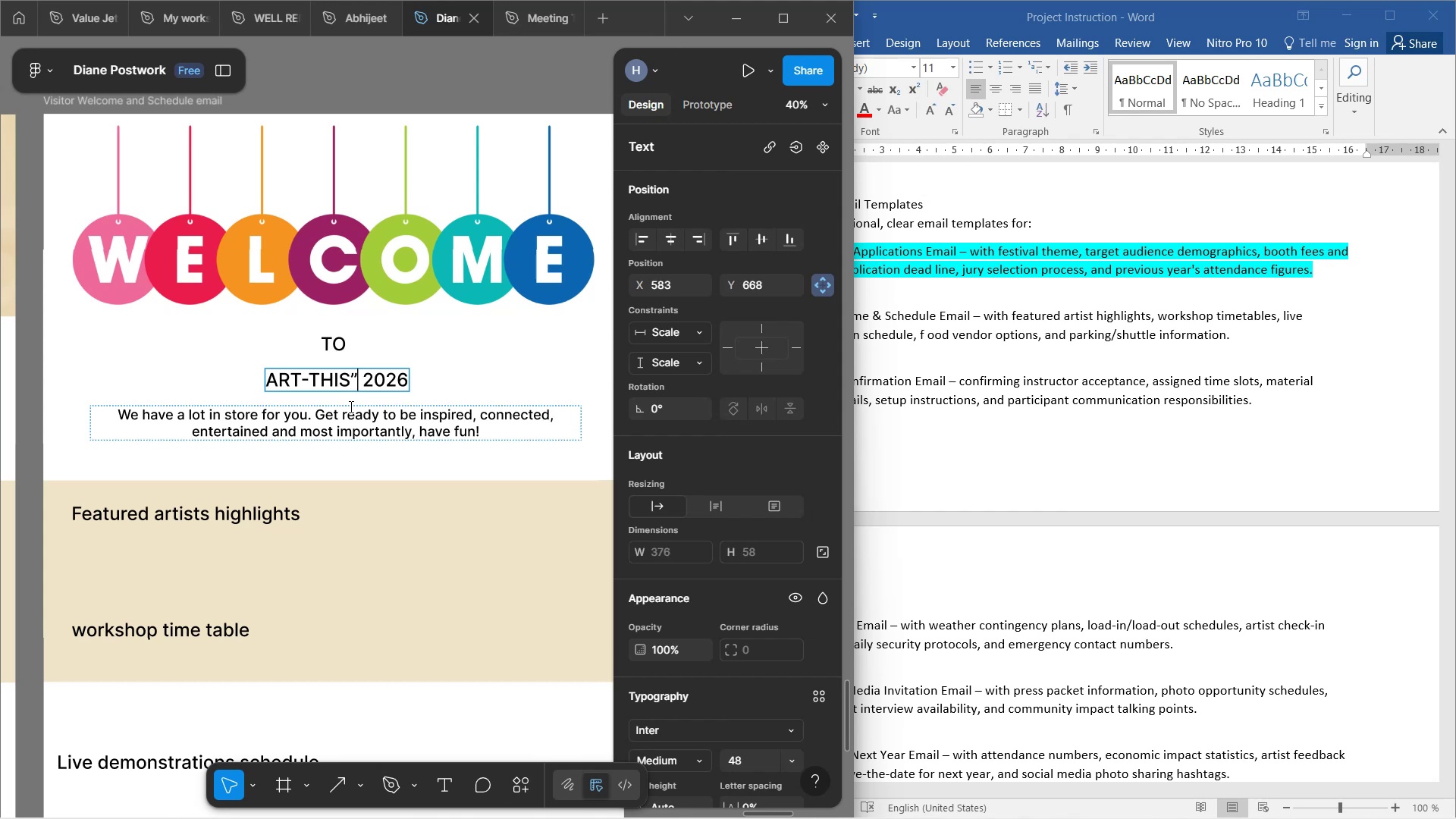 
hold_key(key=ArrowLeft, duration=0.81)
 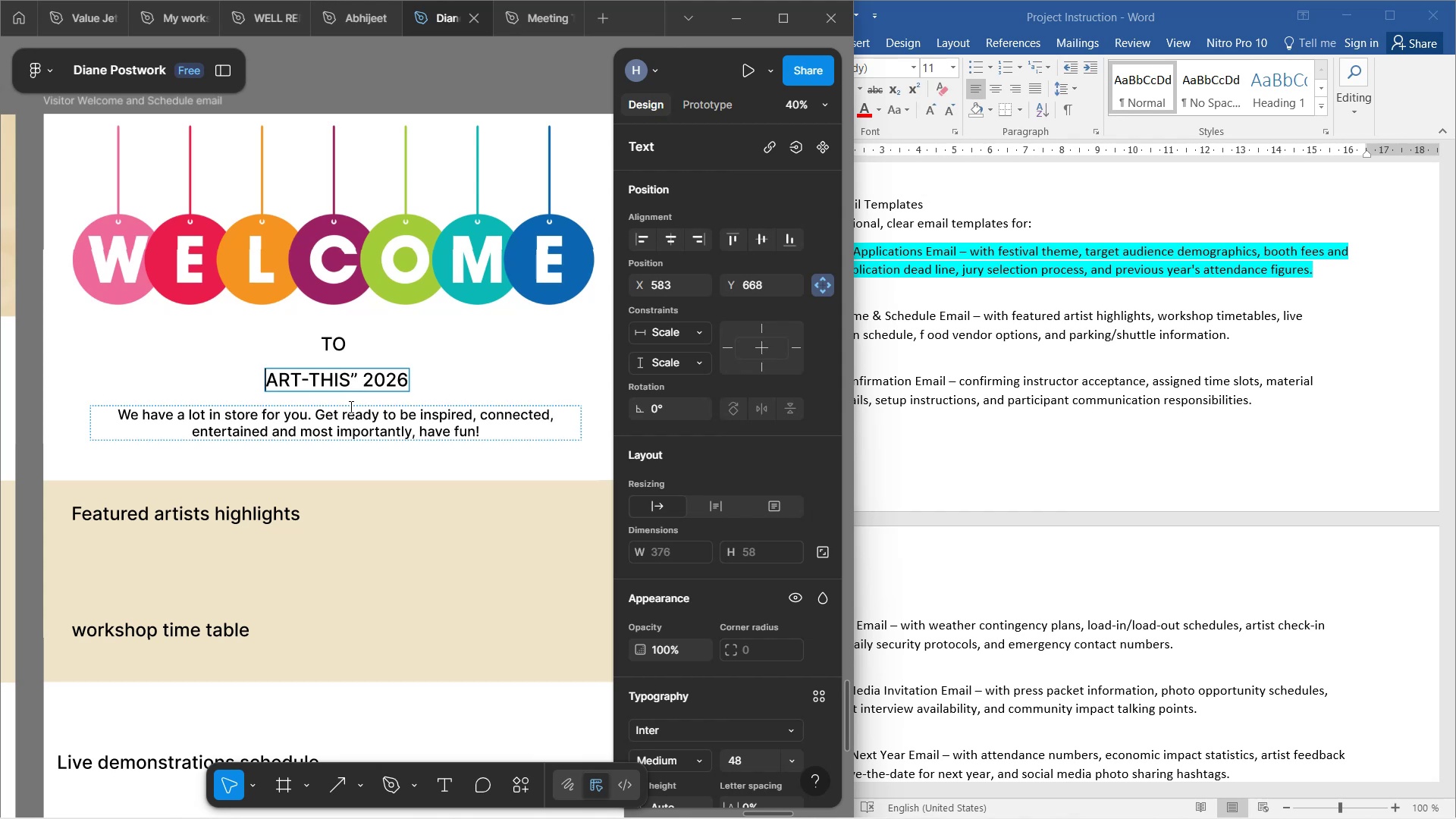 
key(ArrowLeft)
 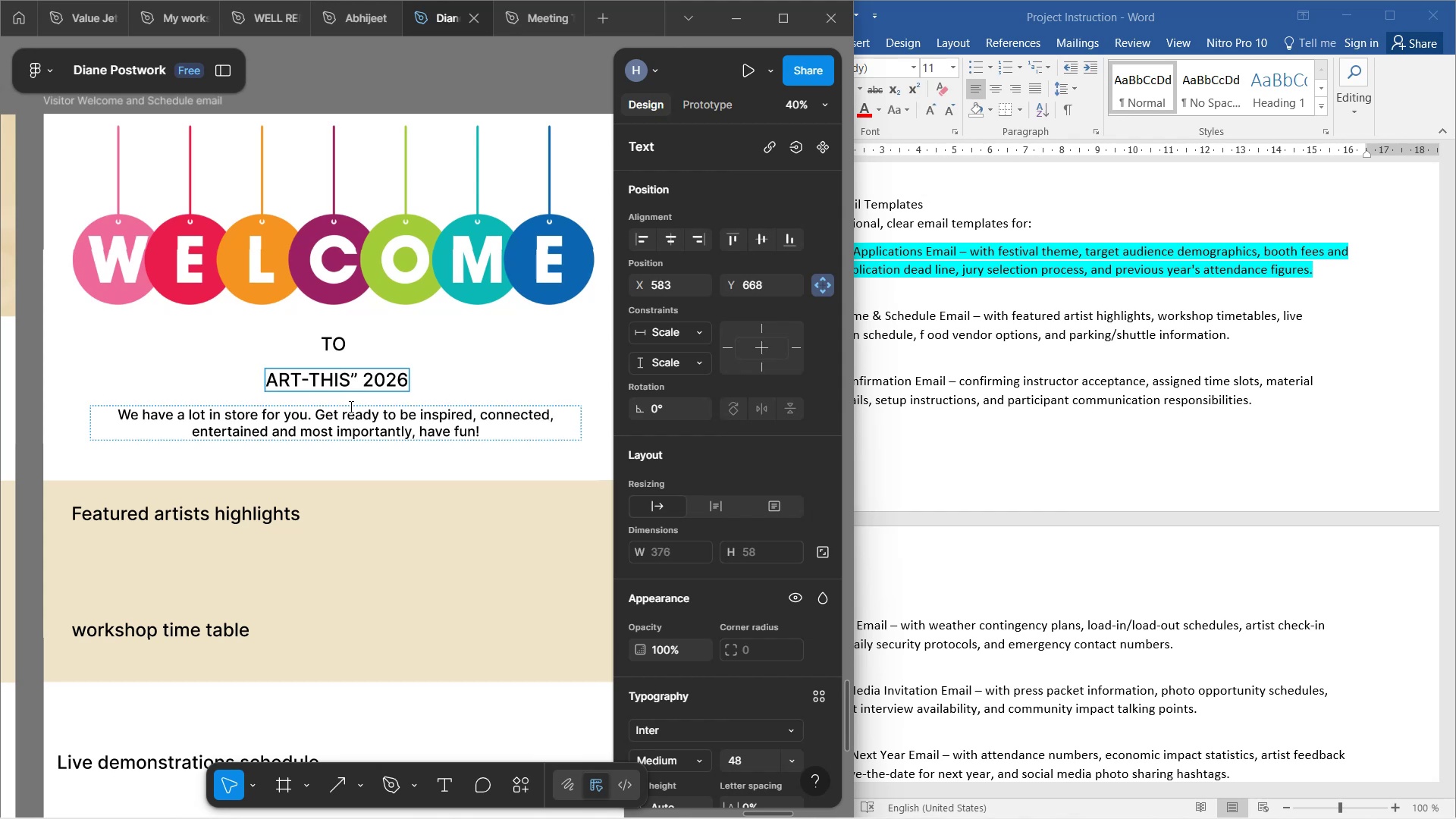 
key(Shift+Quote)
 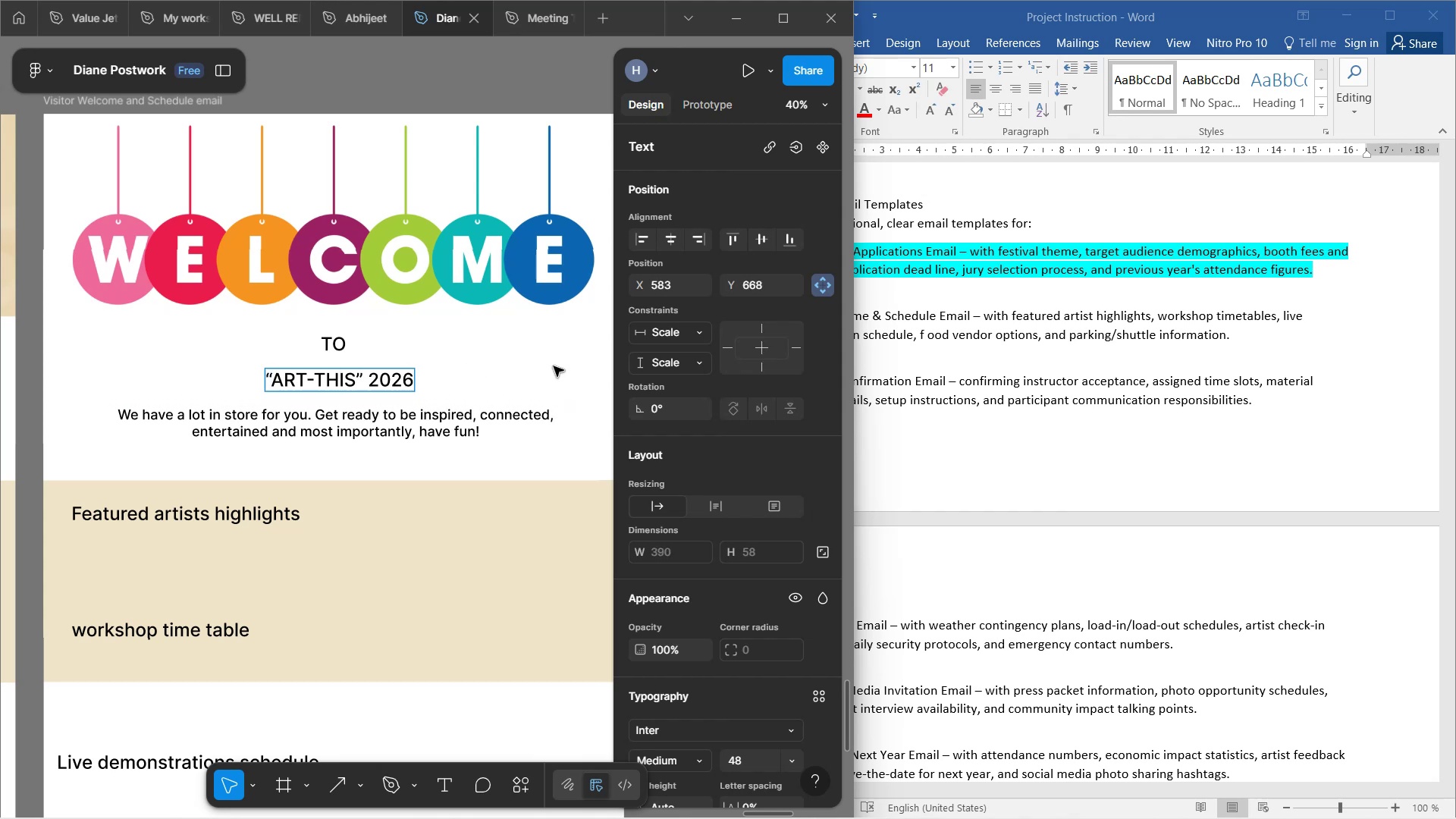 
double_click([551, 366])
 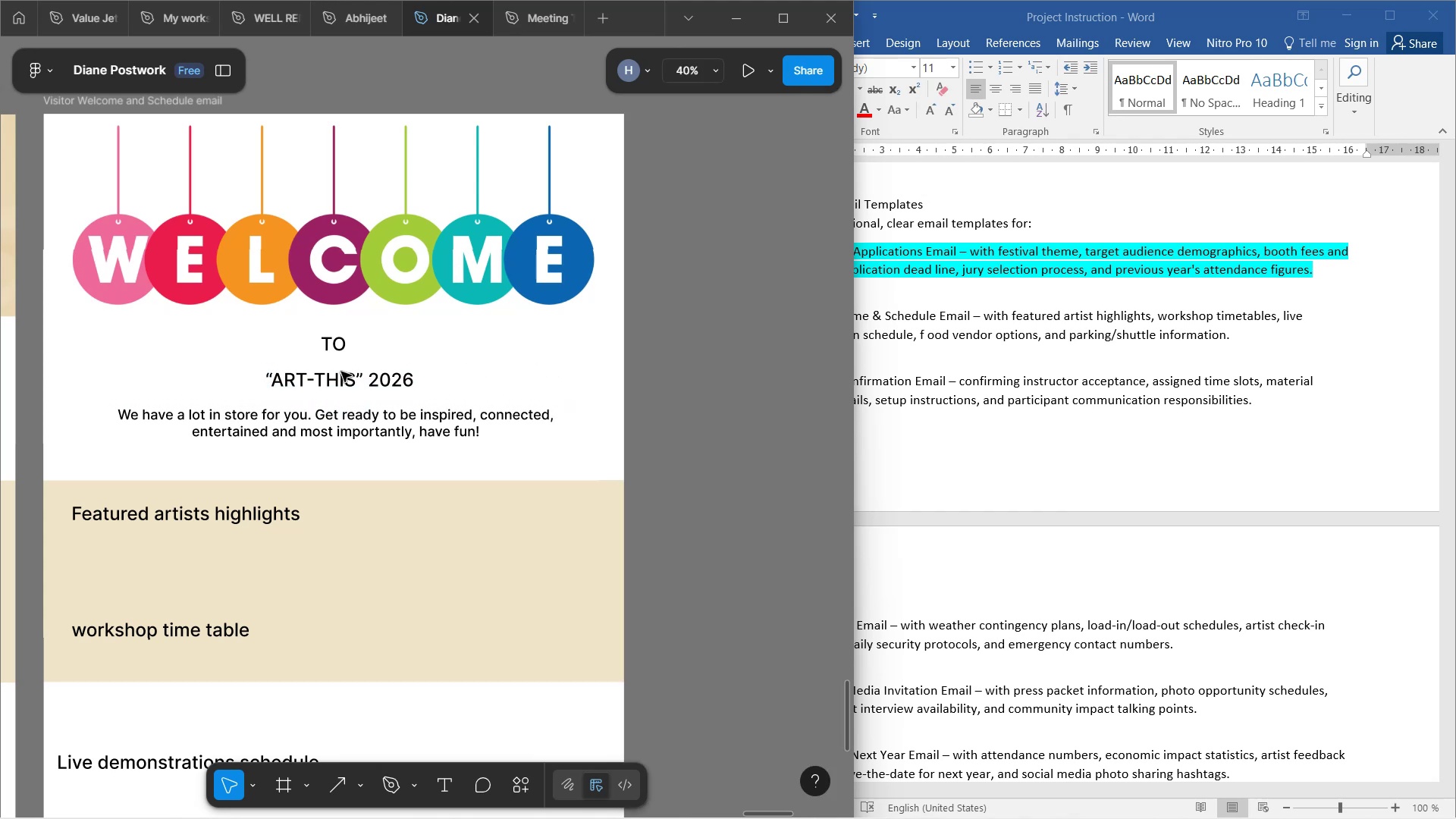 
left_click([341, 372])
 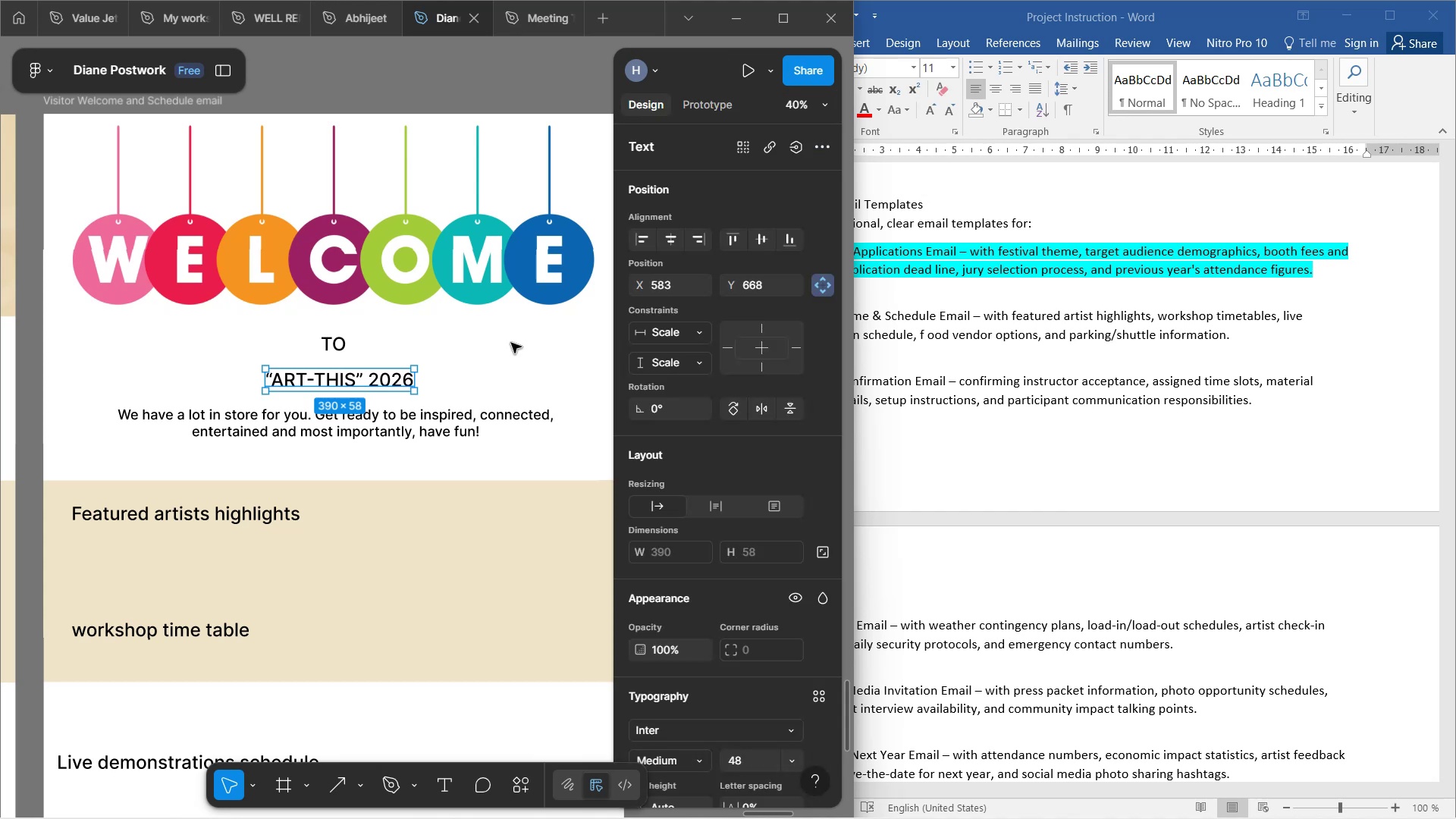 
hold_key(key=AltLeft, duration=1.52)
 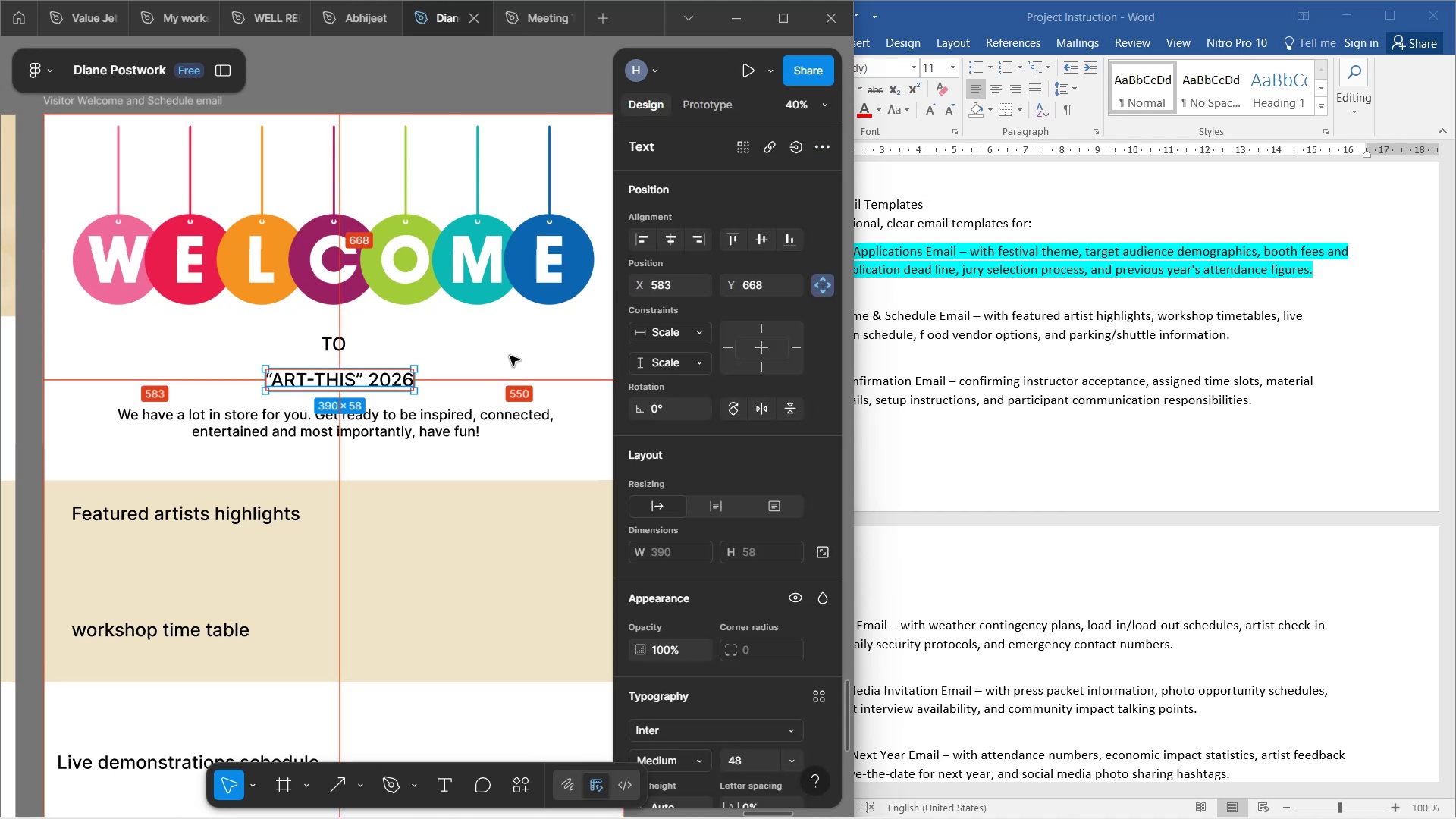 
key(Alt+ArrowLeft)
 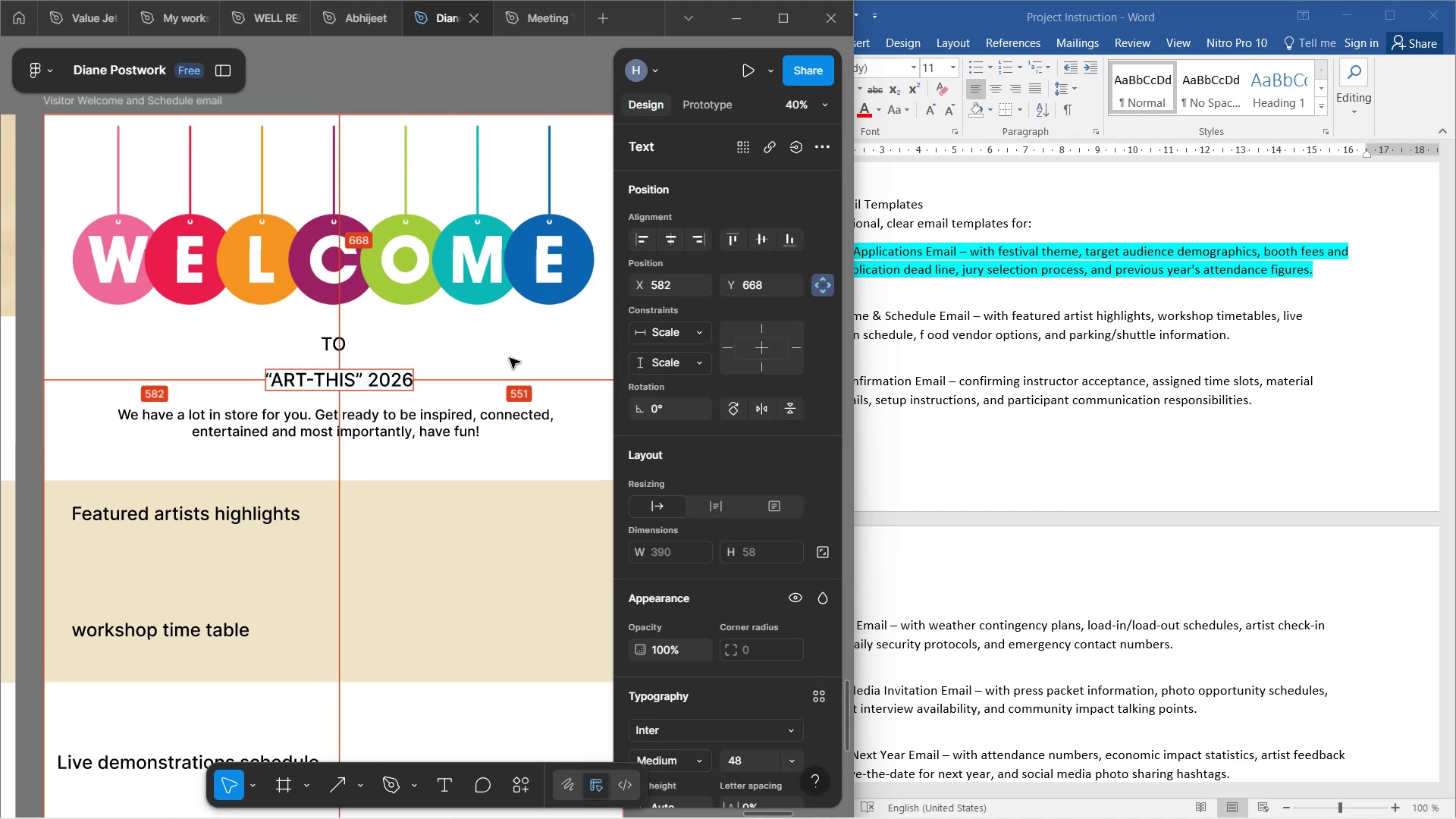 
key(Alt+ArrowLeft)
 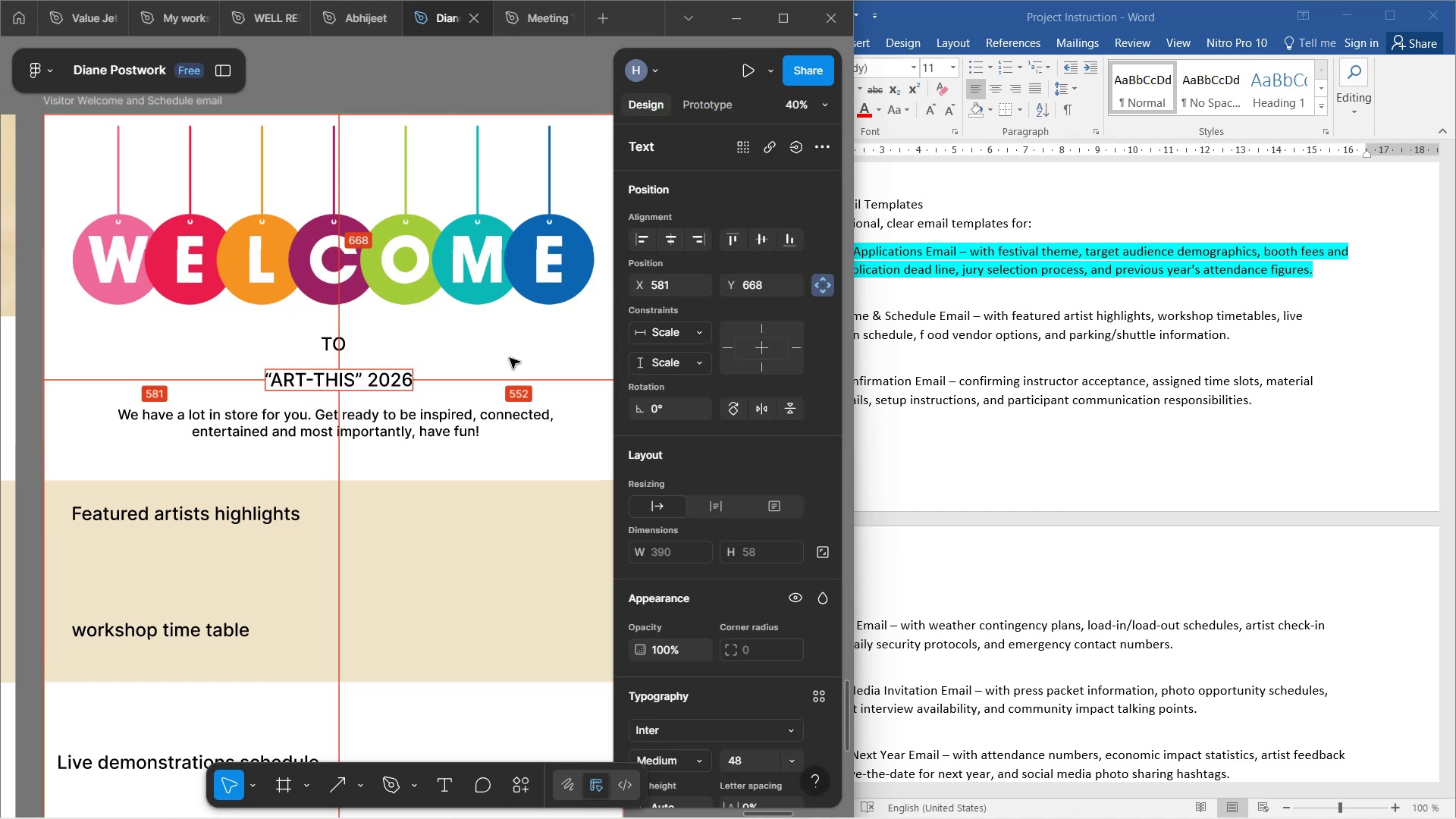 
key(Alt+ArrowLeft)
 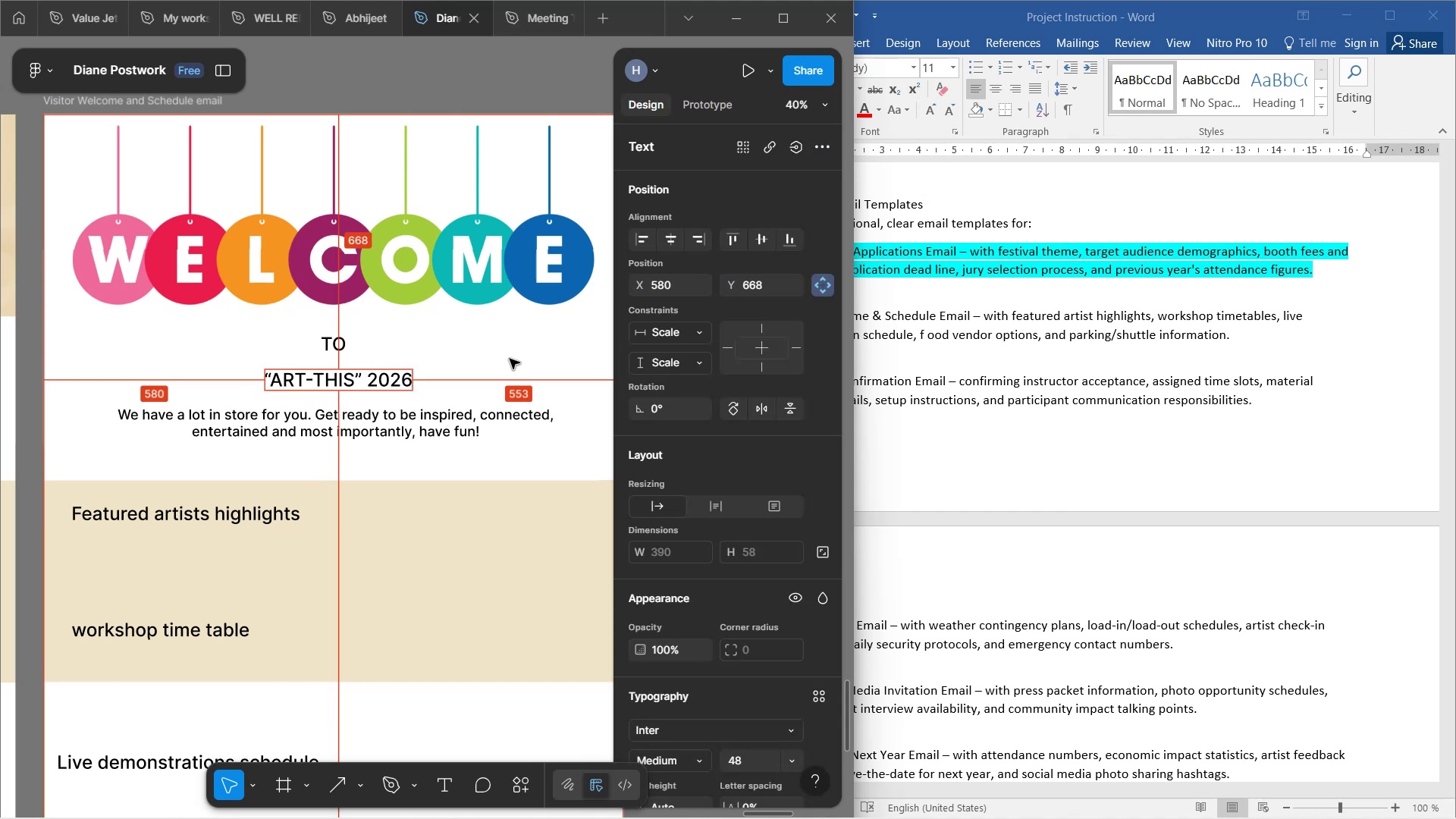 
key(Alt+ArrowLeft)
 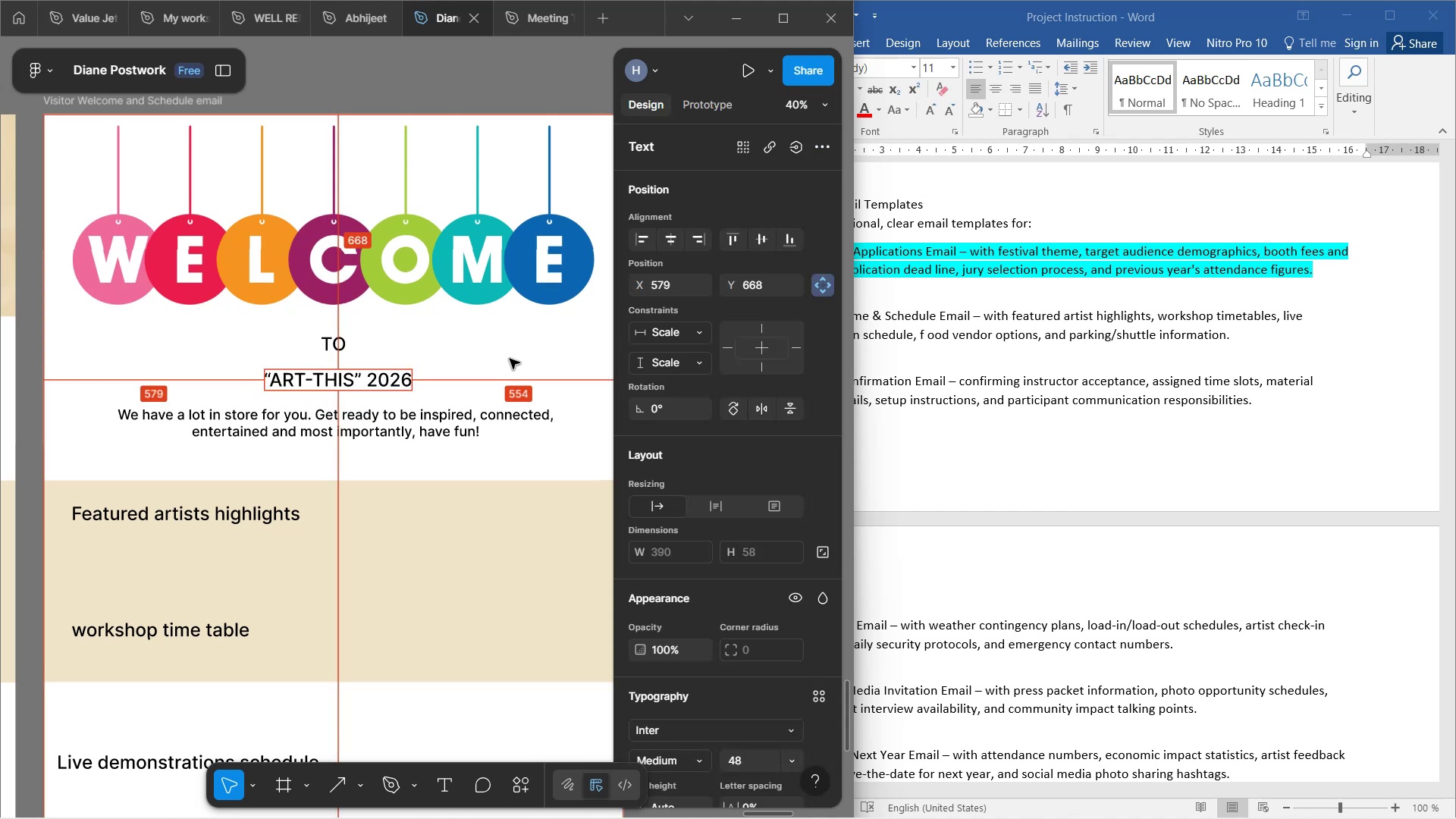 
key(Alt+ArrowLeft)
 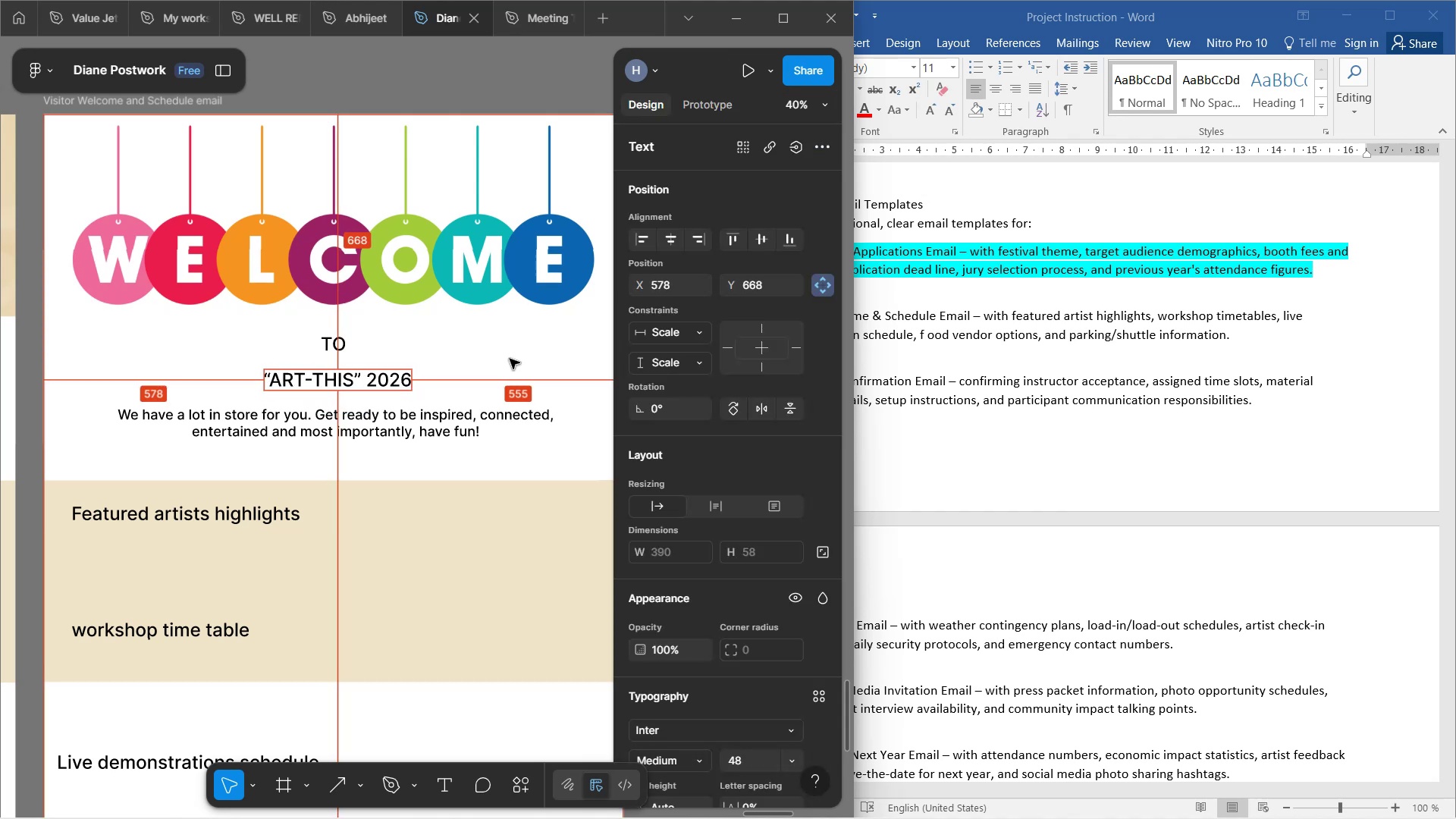 
key(Alt+ArrowLeft)
 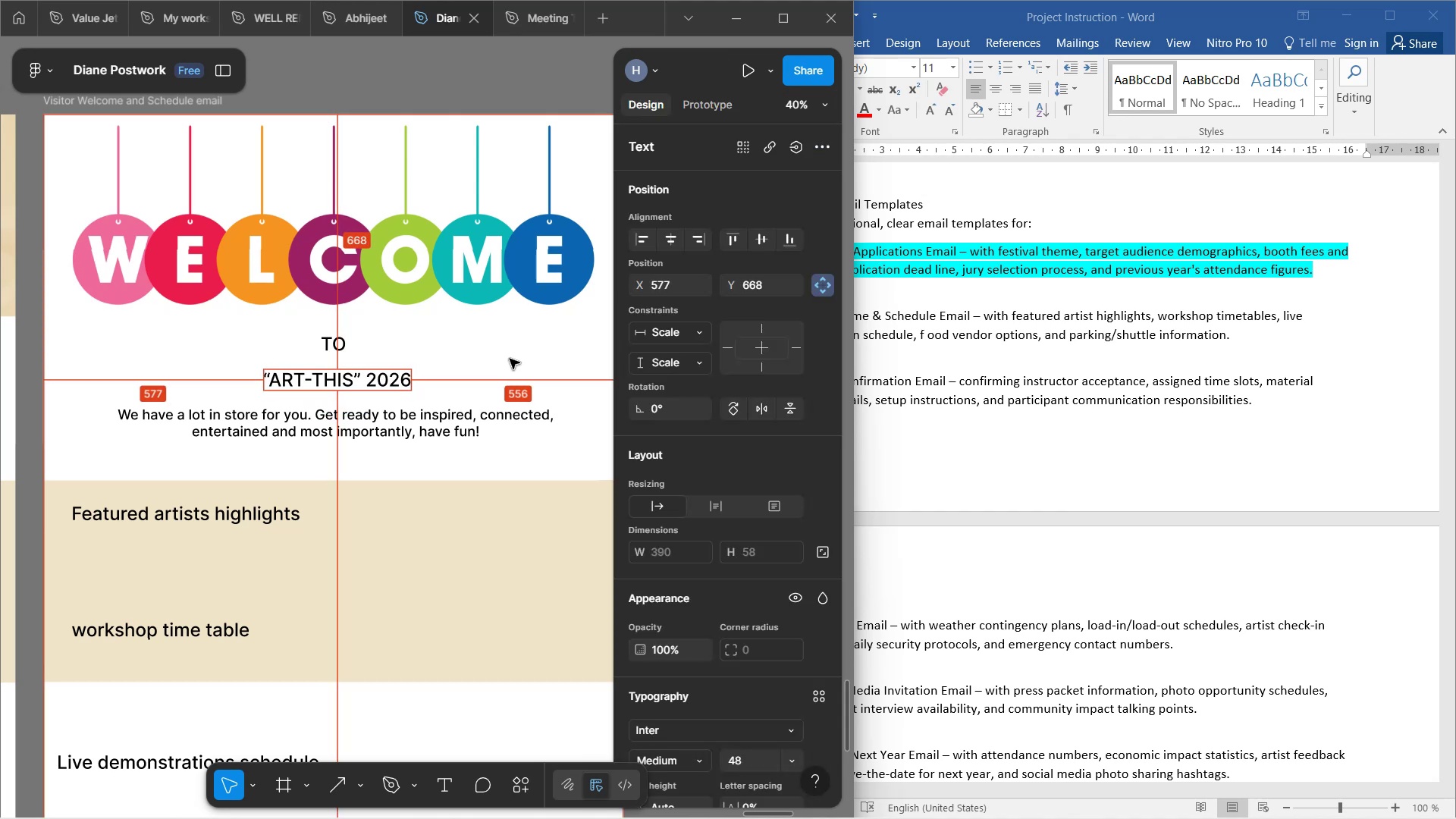 
key(Alt+ArrowLeft)
 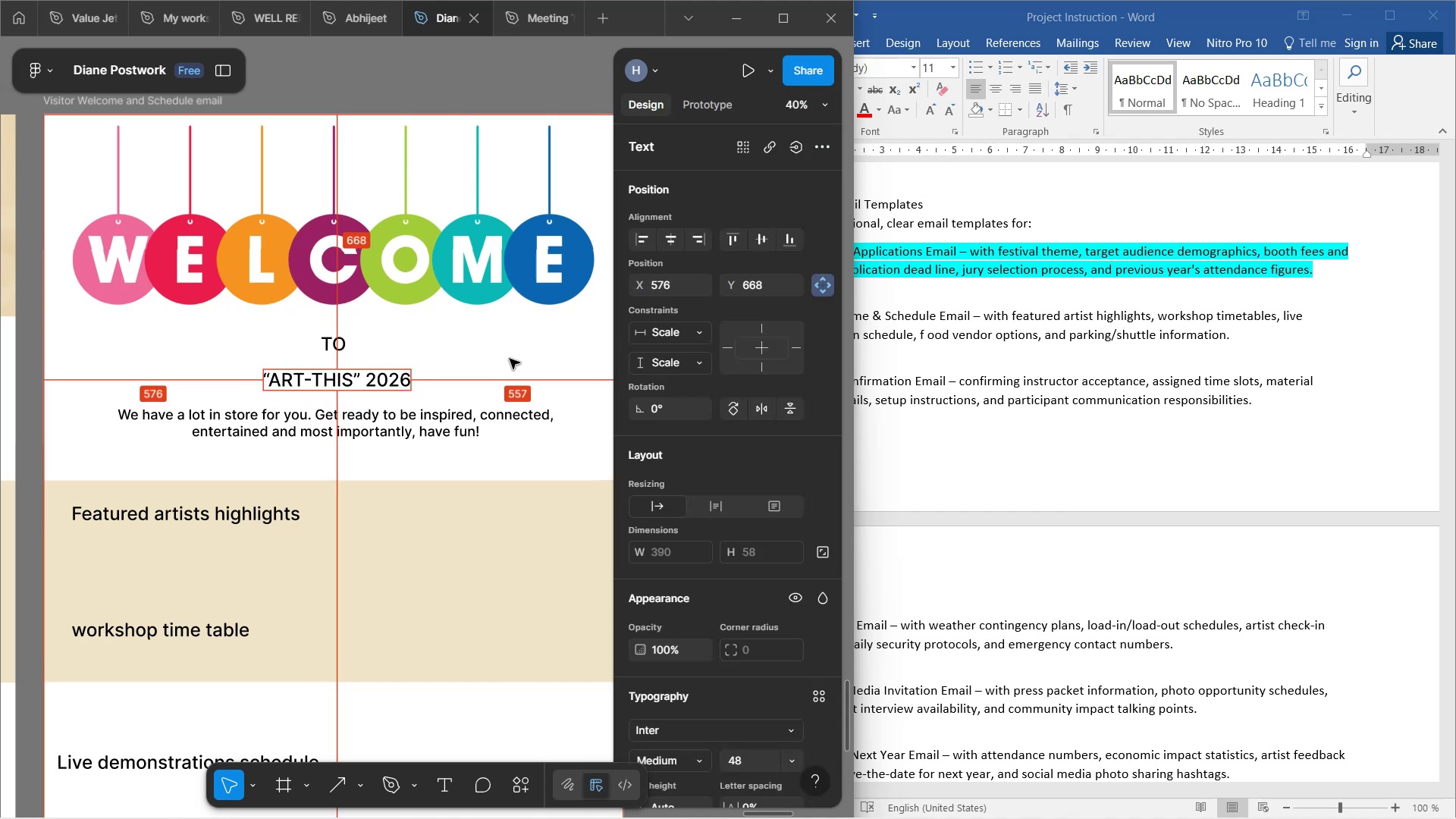 
key(Alt+ArrowLeft)
 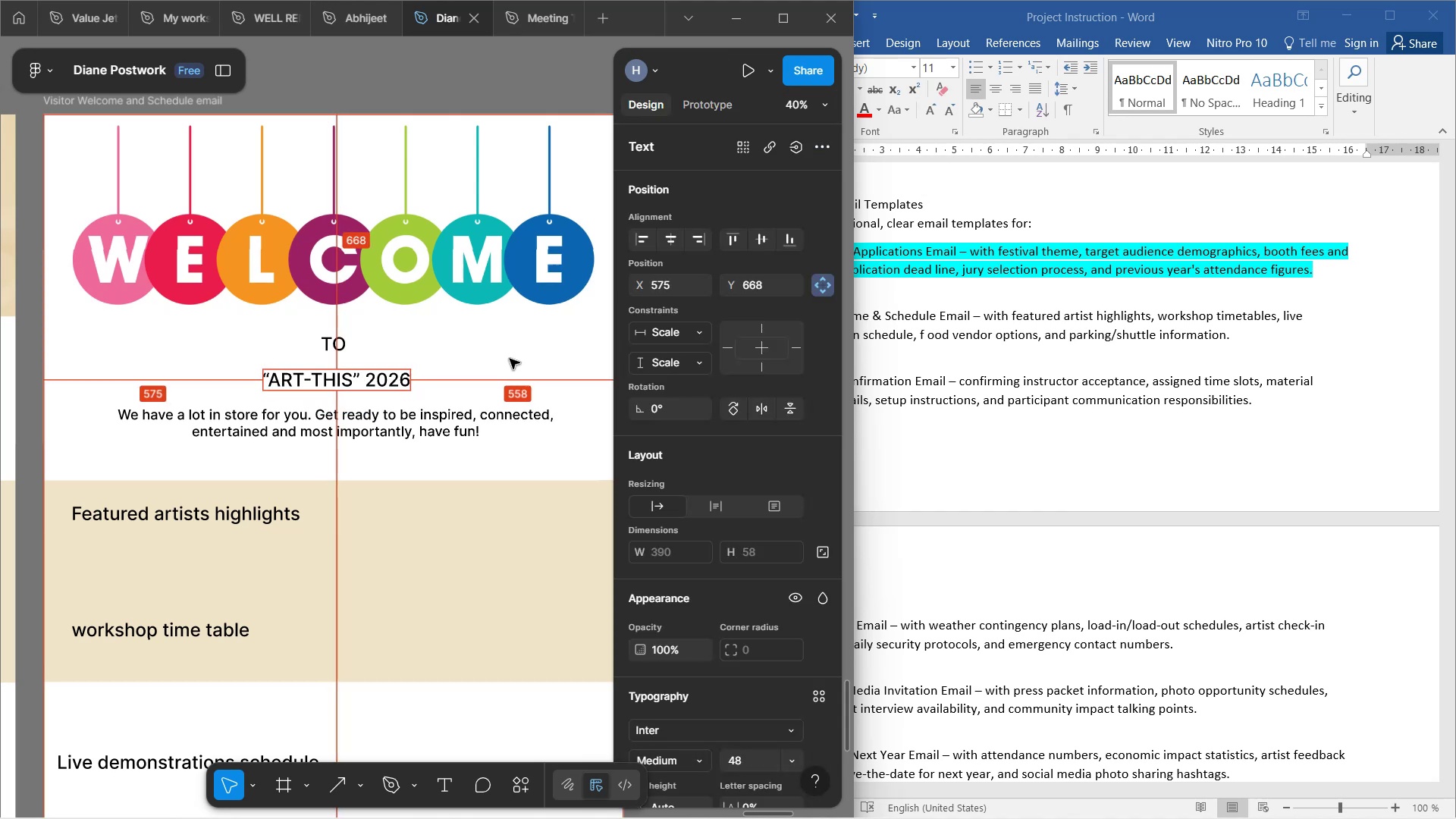 
key(Alt+ArrowLeft)
 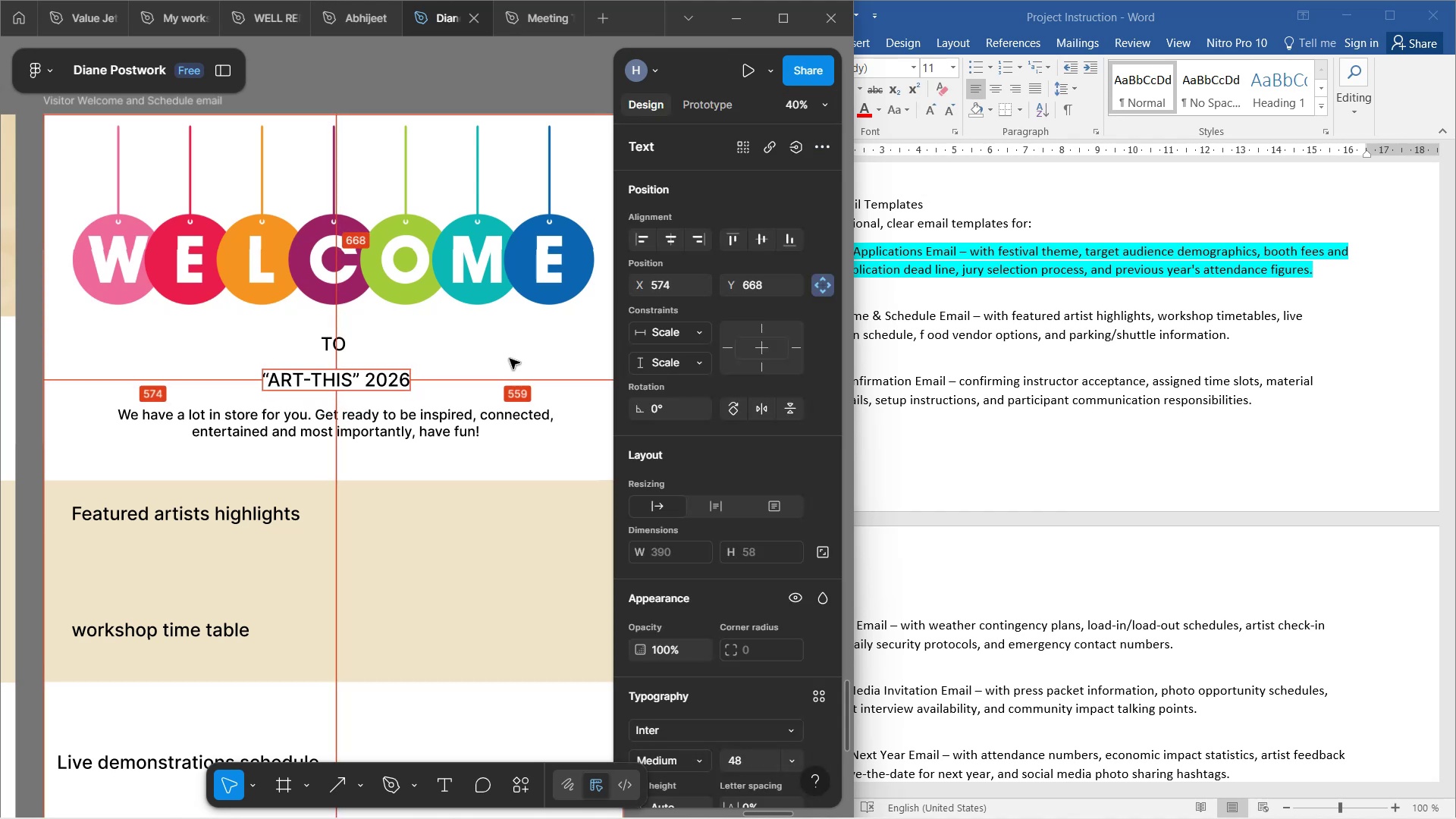 
key(Alt+ArrowLeft)
 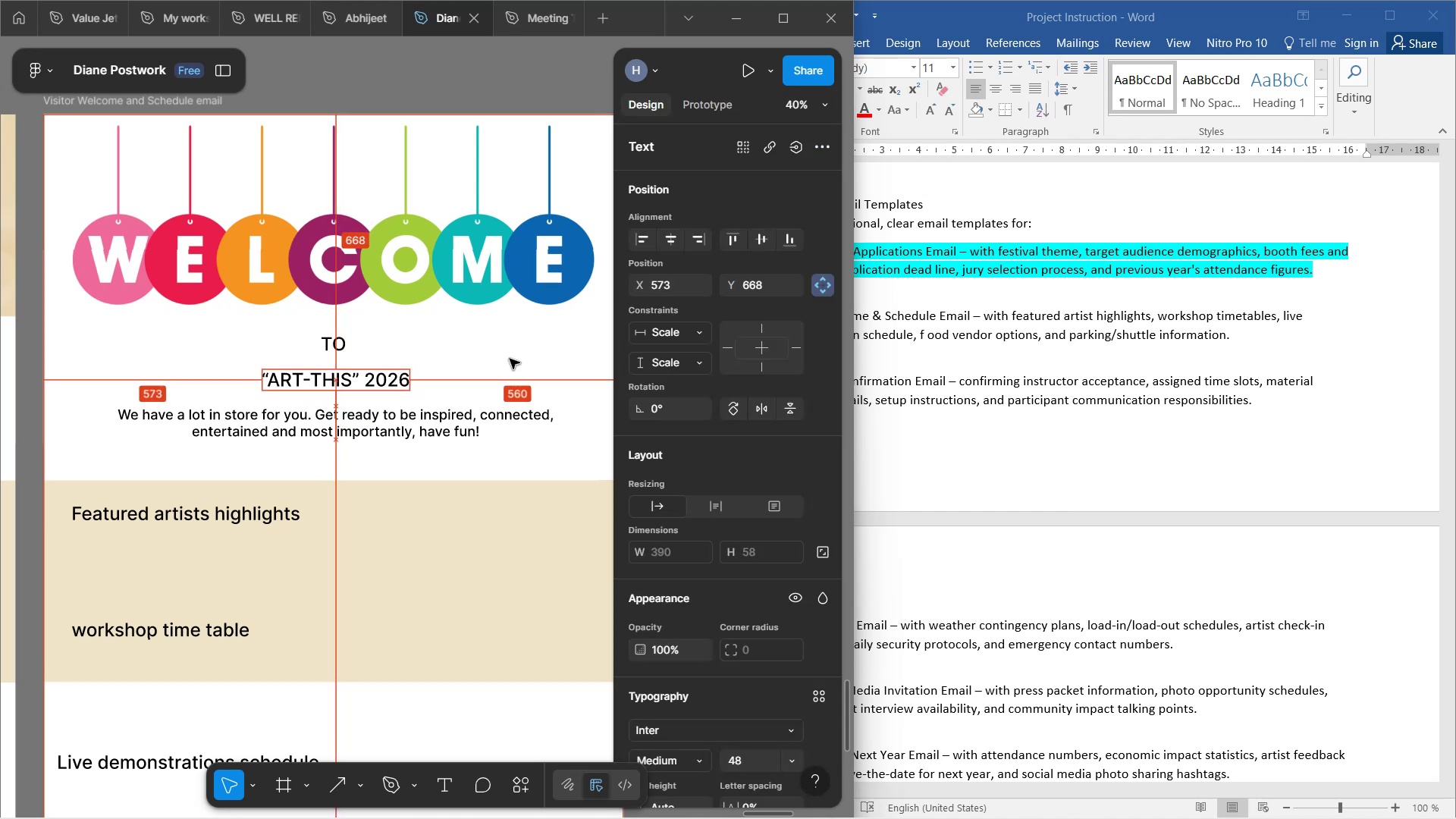 
key(Alt+ArrowLeft)
 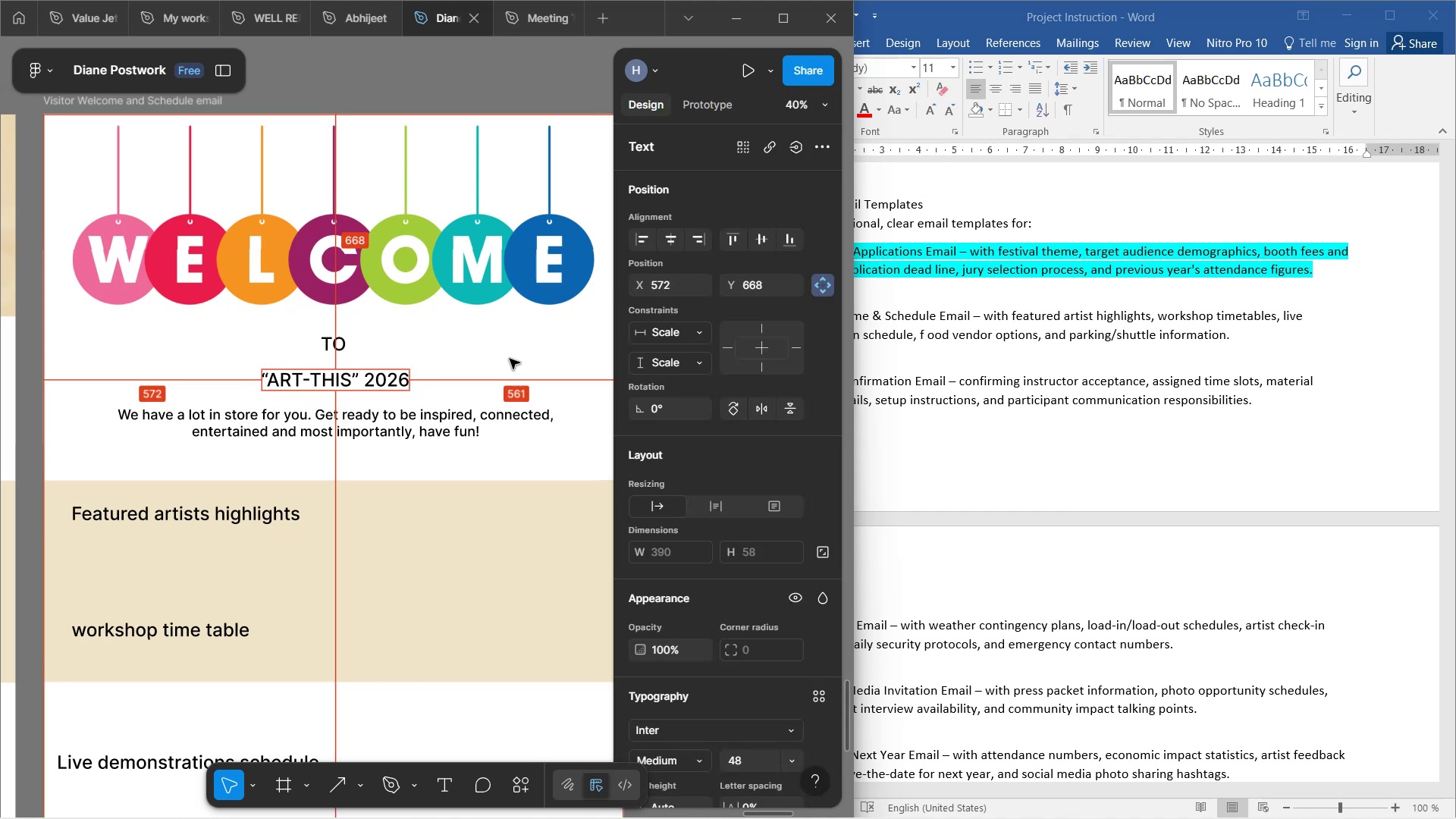 
key(Alt+ArrowLeft)
 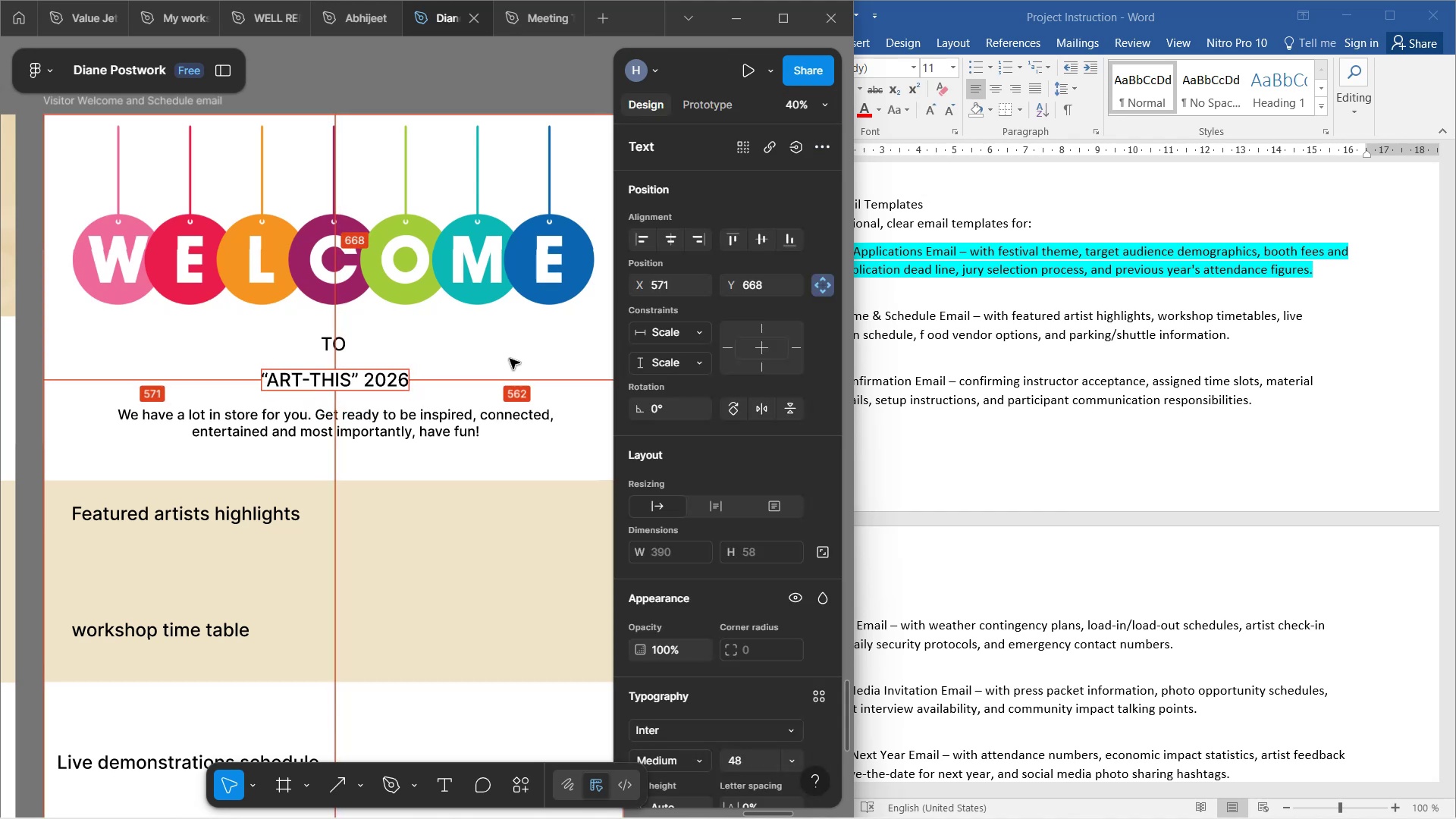 
key(Alt+ArrowLeft)
 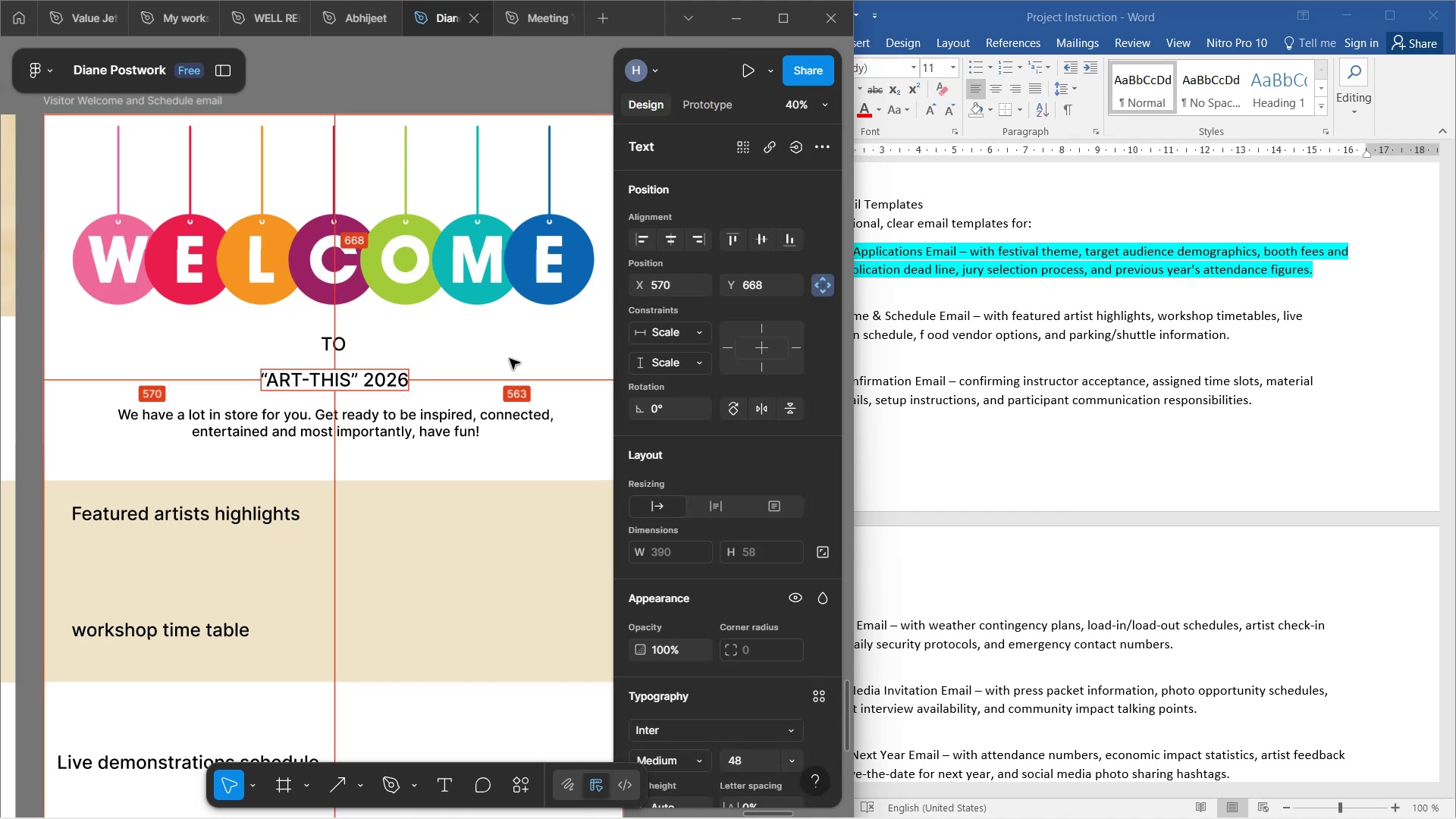 
key(Alt+ArrowLeft)
 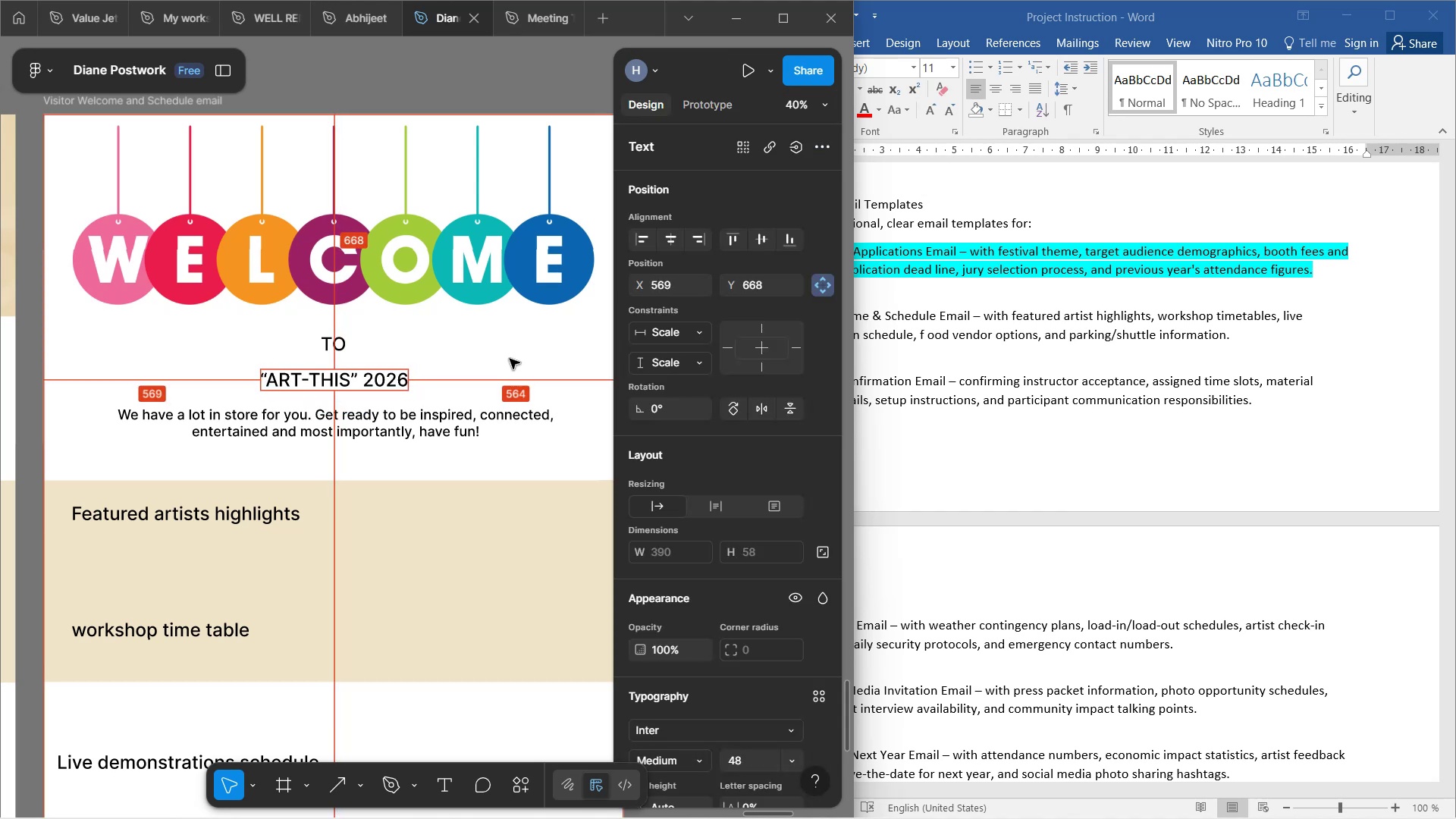 
key(Alt+ArrowLeft)
 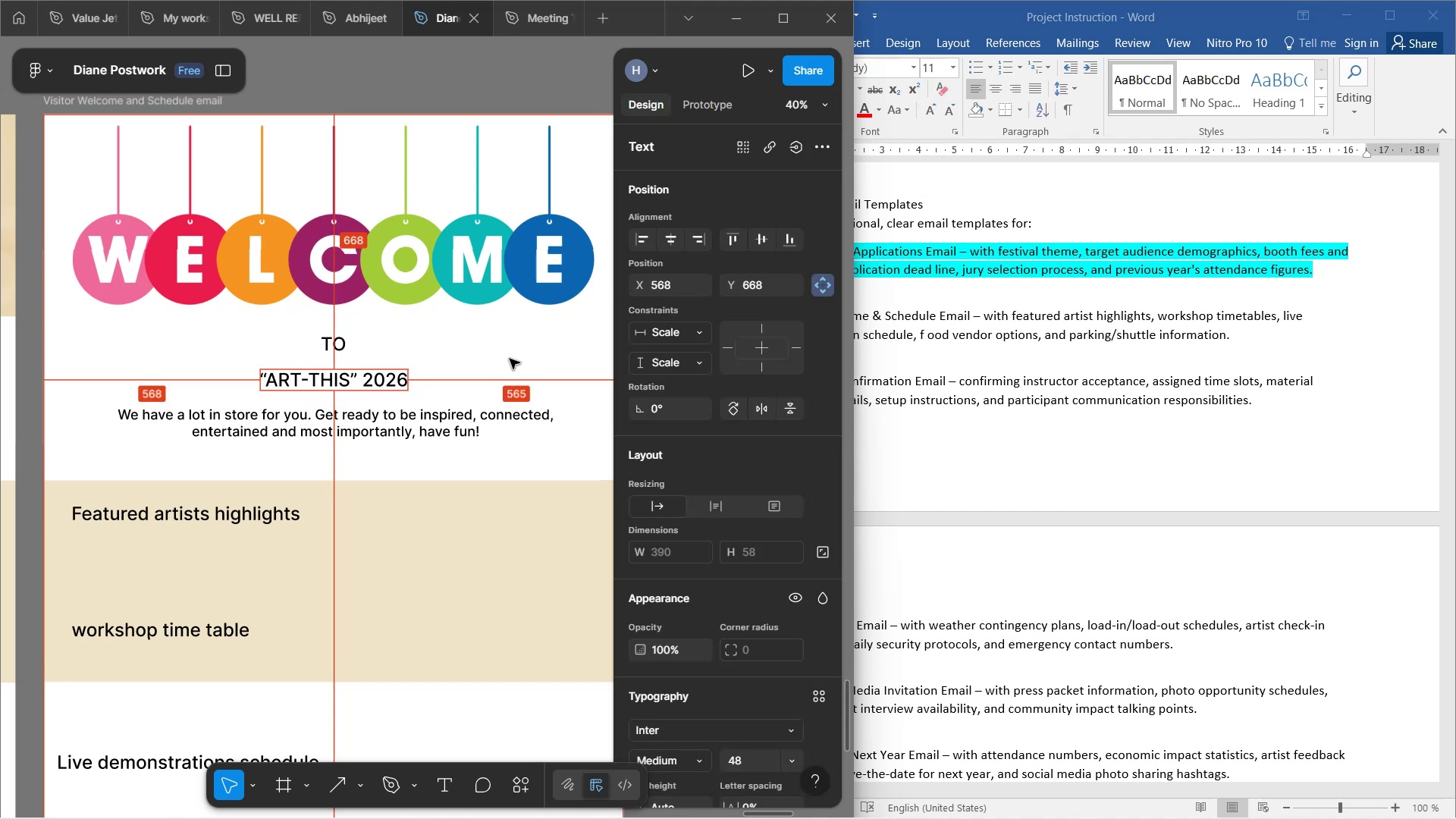 
key(Alt+ArrowLeft)
 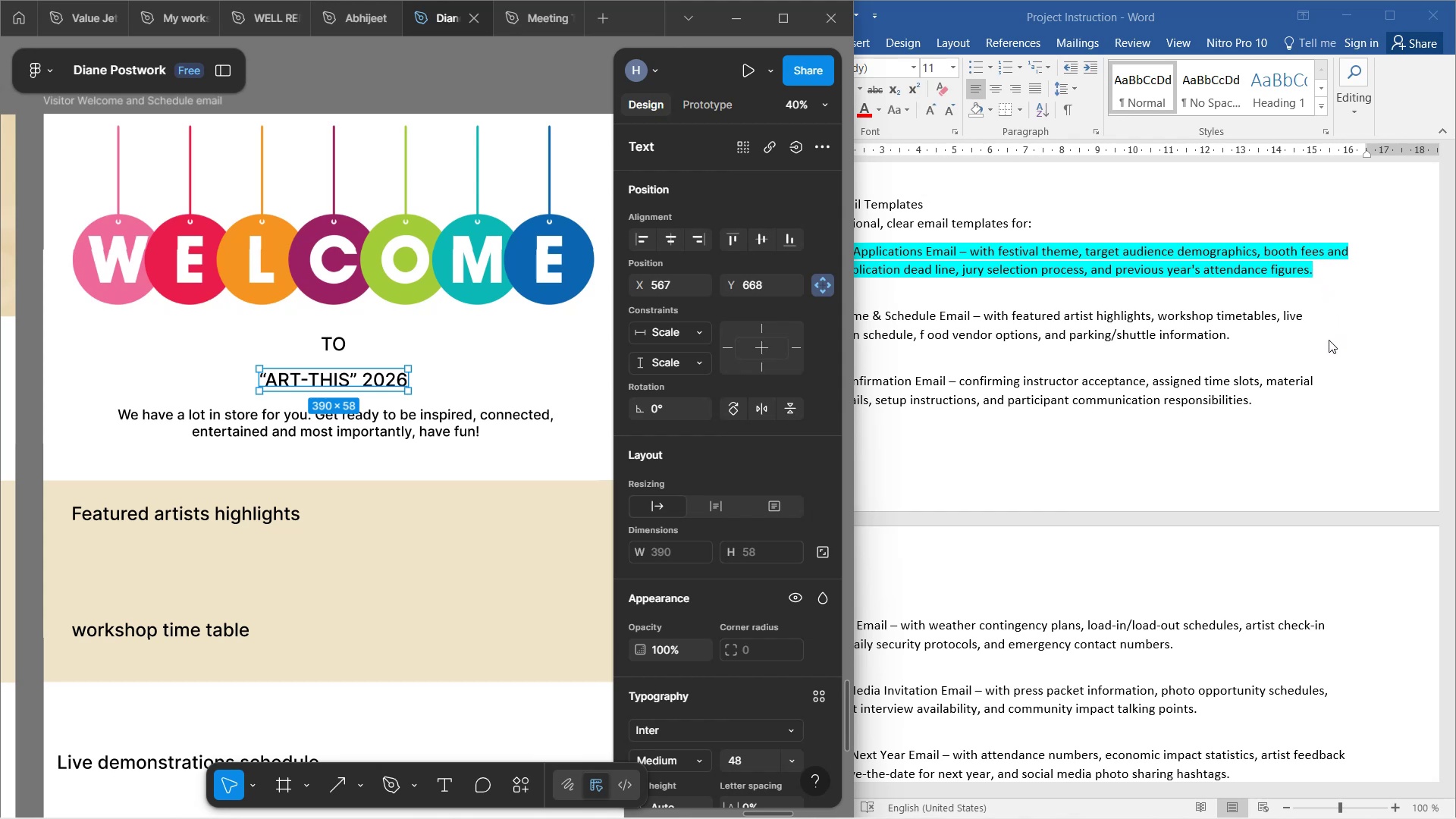 
wait(134.81)
 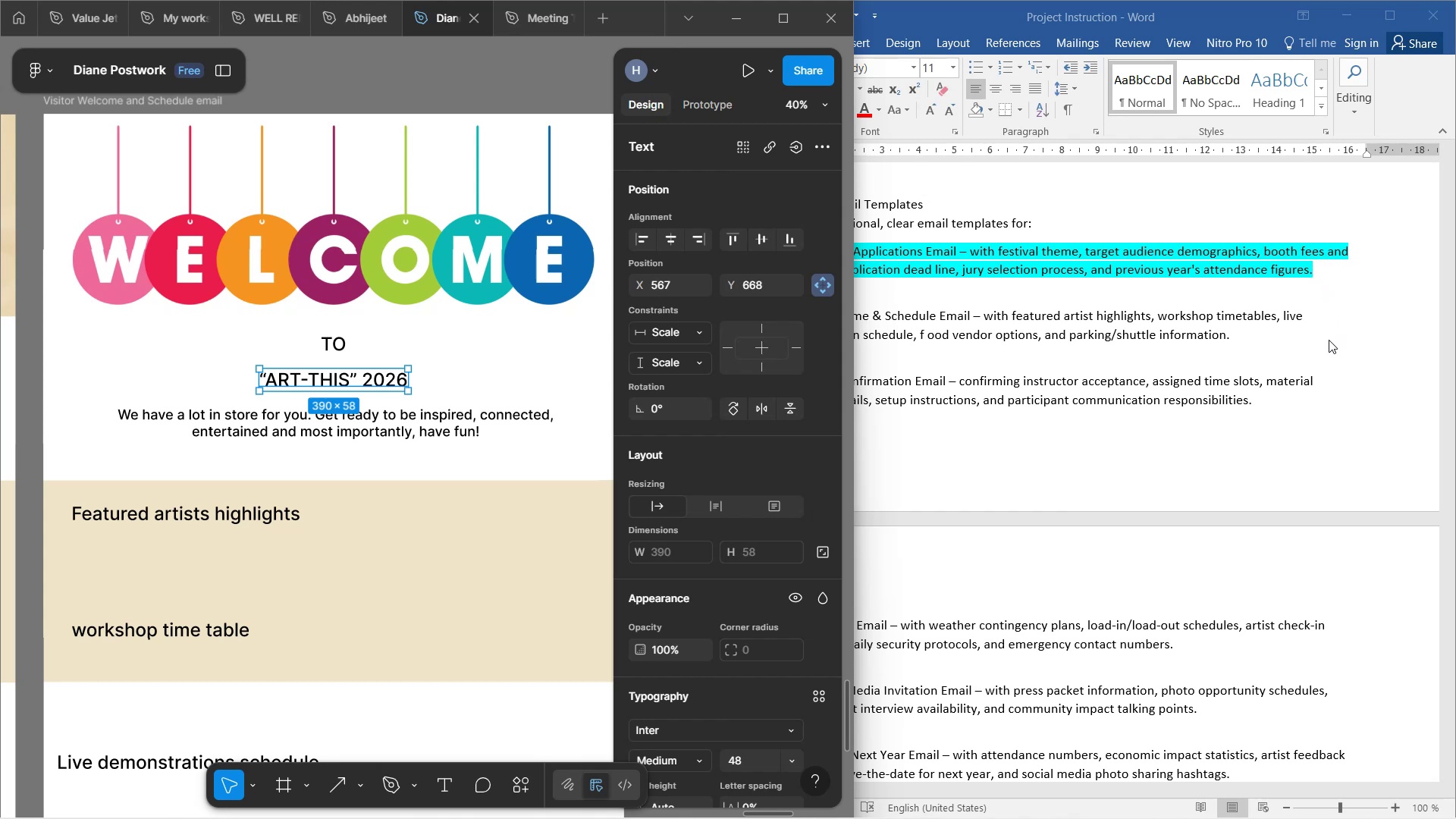 
left_click([517, 457])
 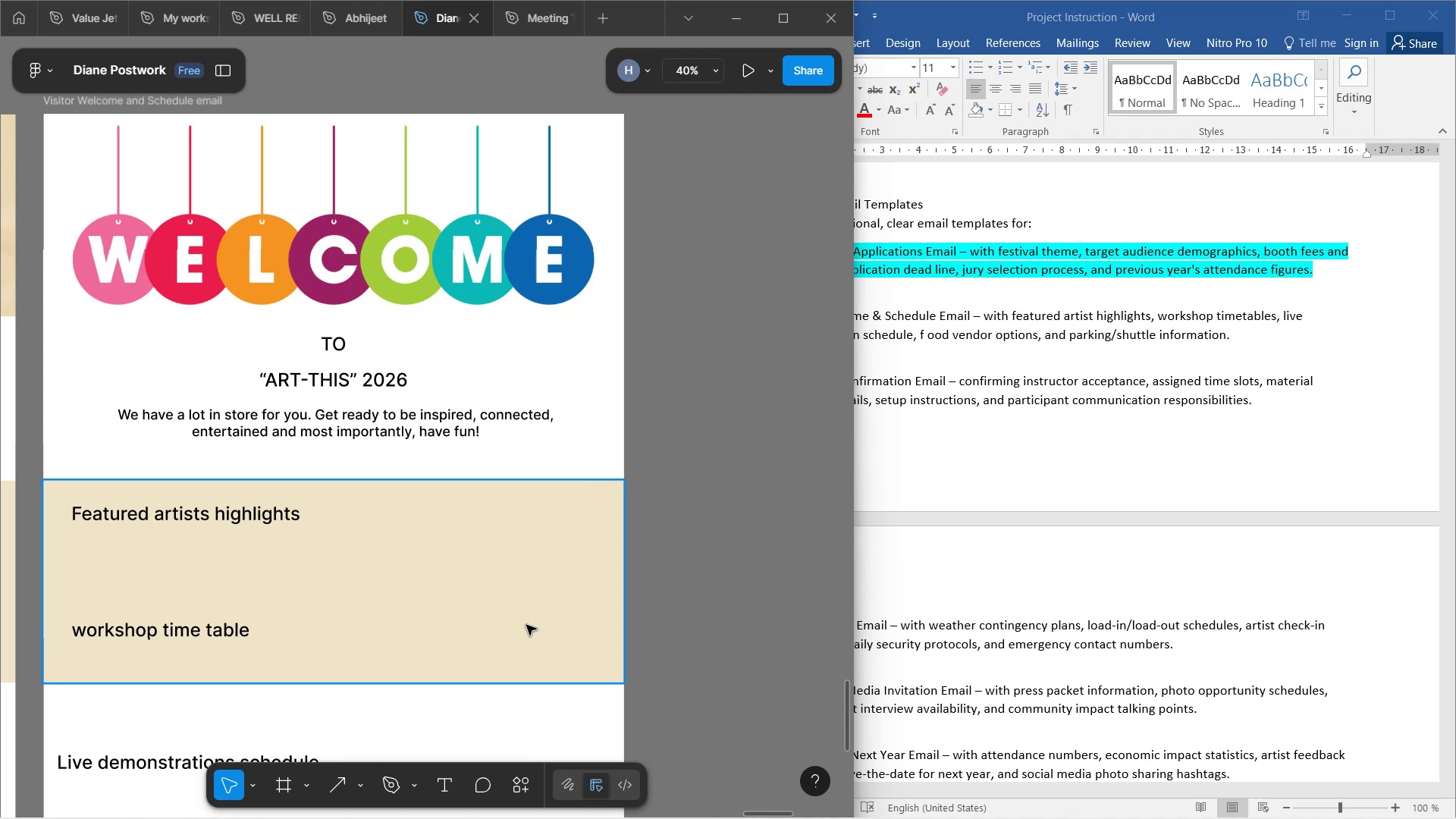 
wait(96.68)
 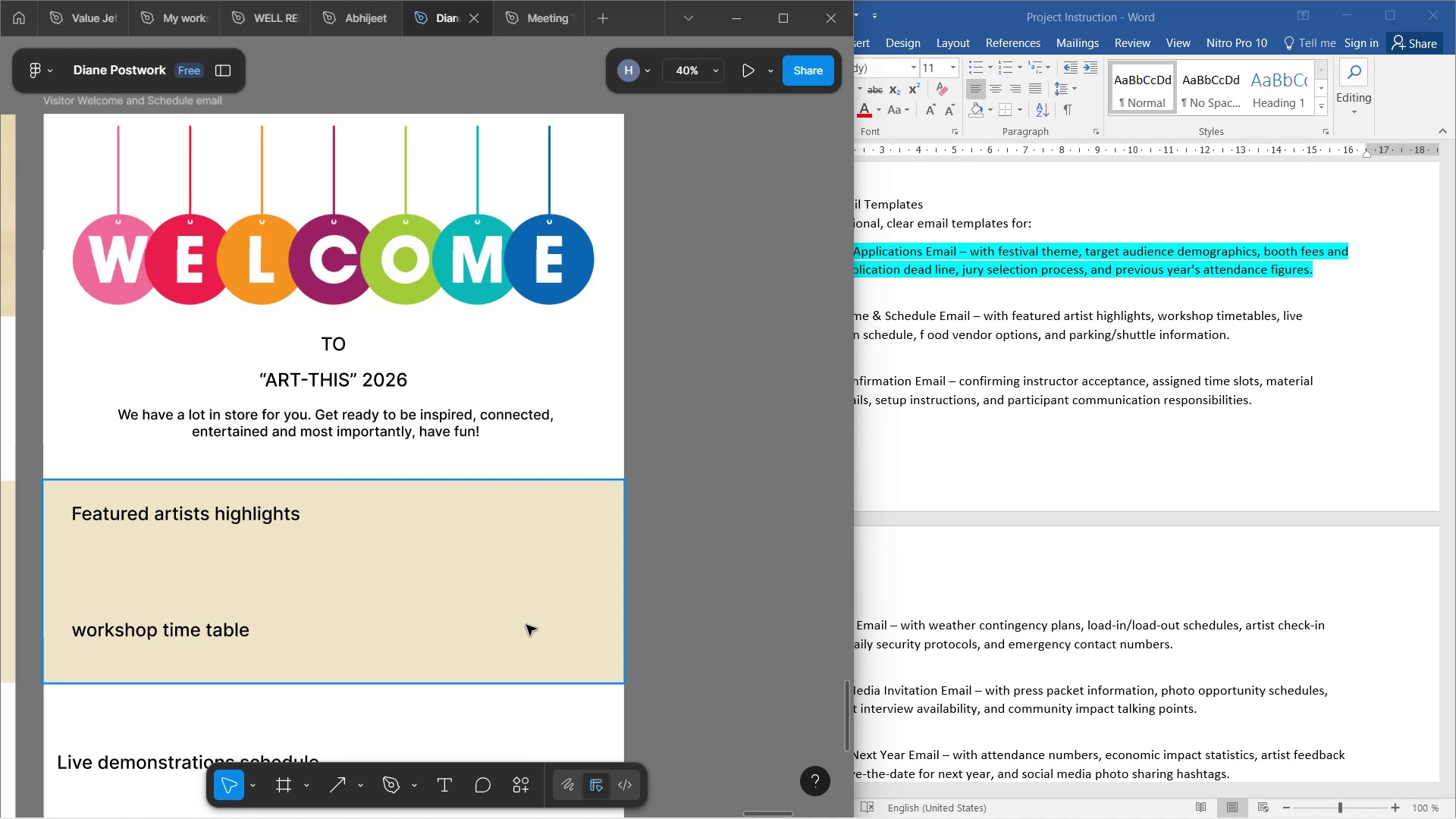 
left_click([354, 391])
 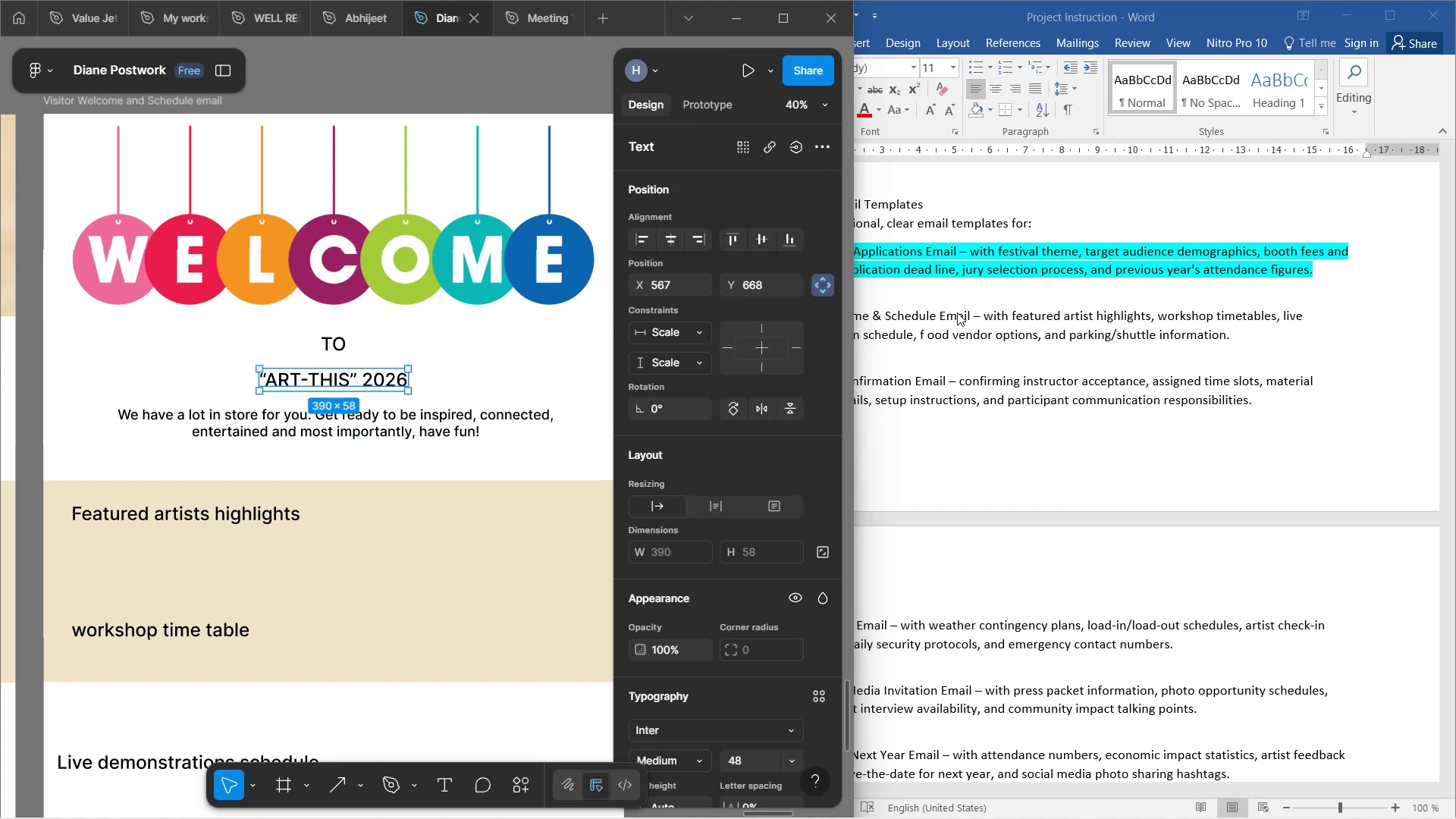 
wait(5.65)
 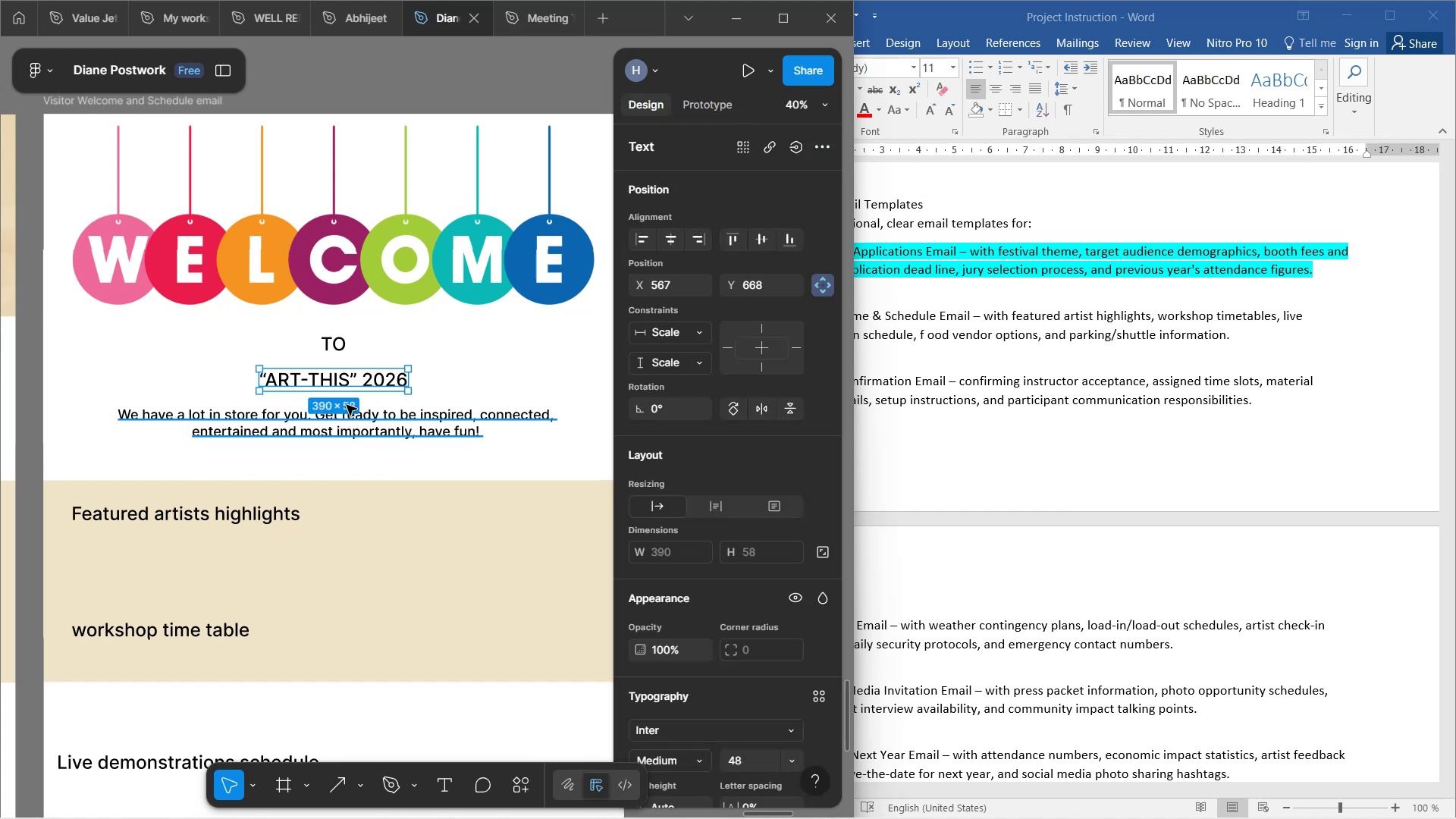 
left_click([774, 18])
 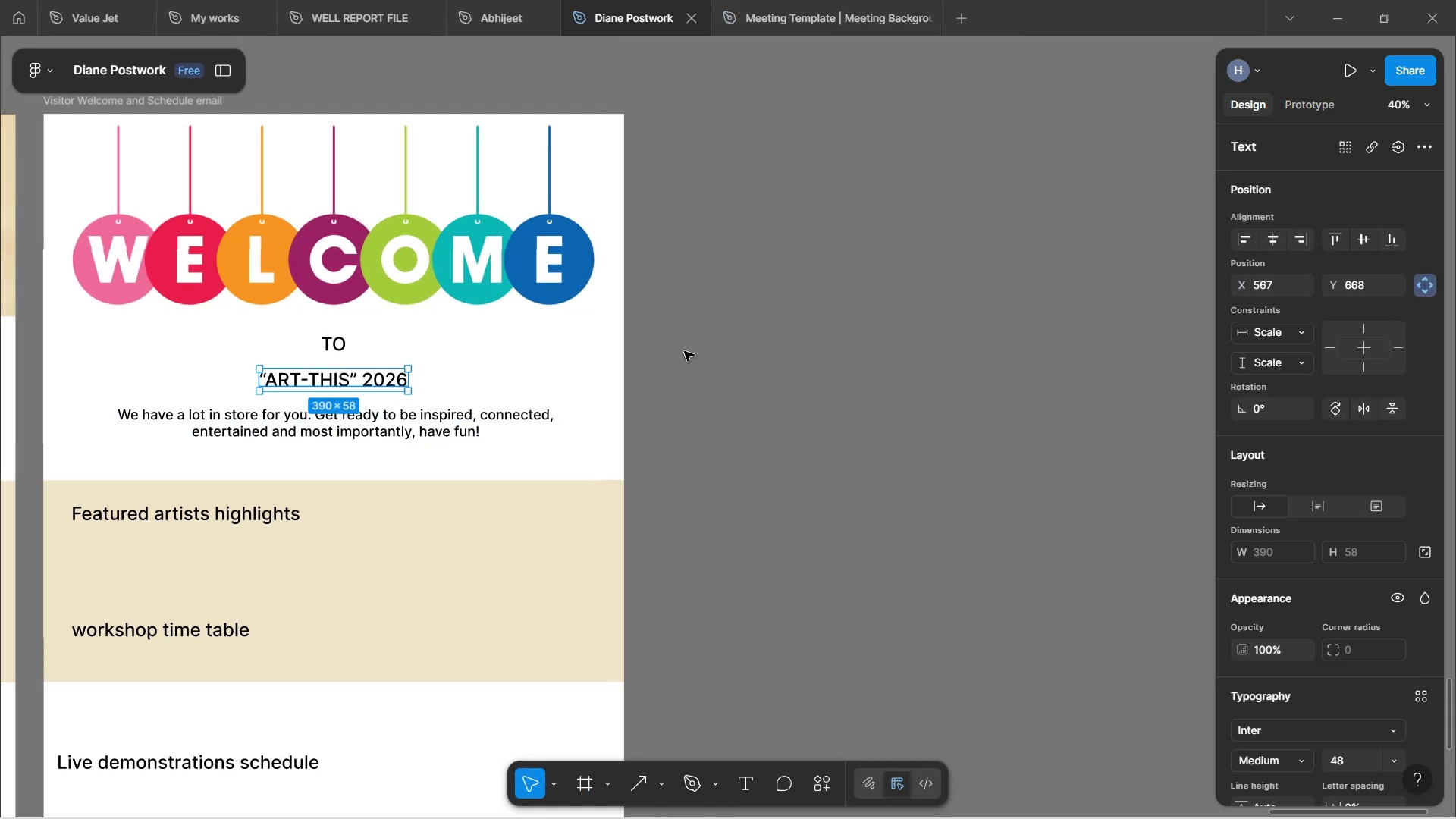 
key(Shift+ShiftLeft)
 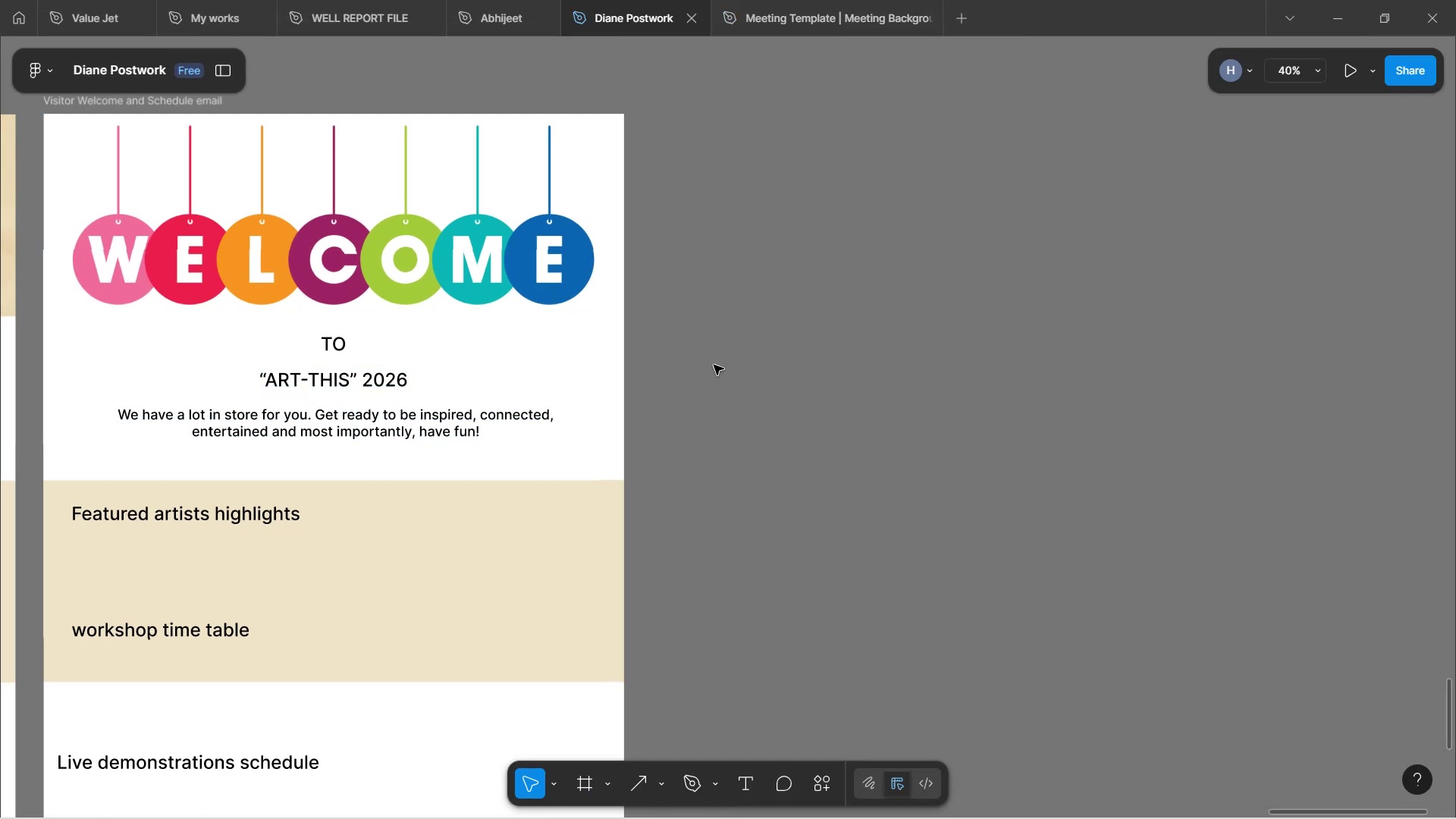 
hold_key(key=ShiftLeft, duration=1.13)
scroll: coordinate [708, 362], scroll_direction: up, amount: 6.0
 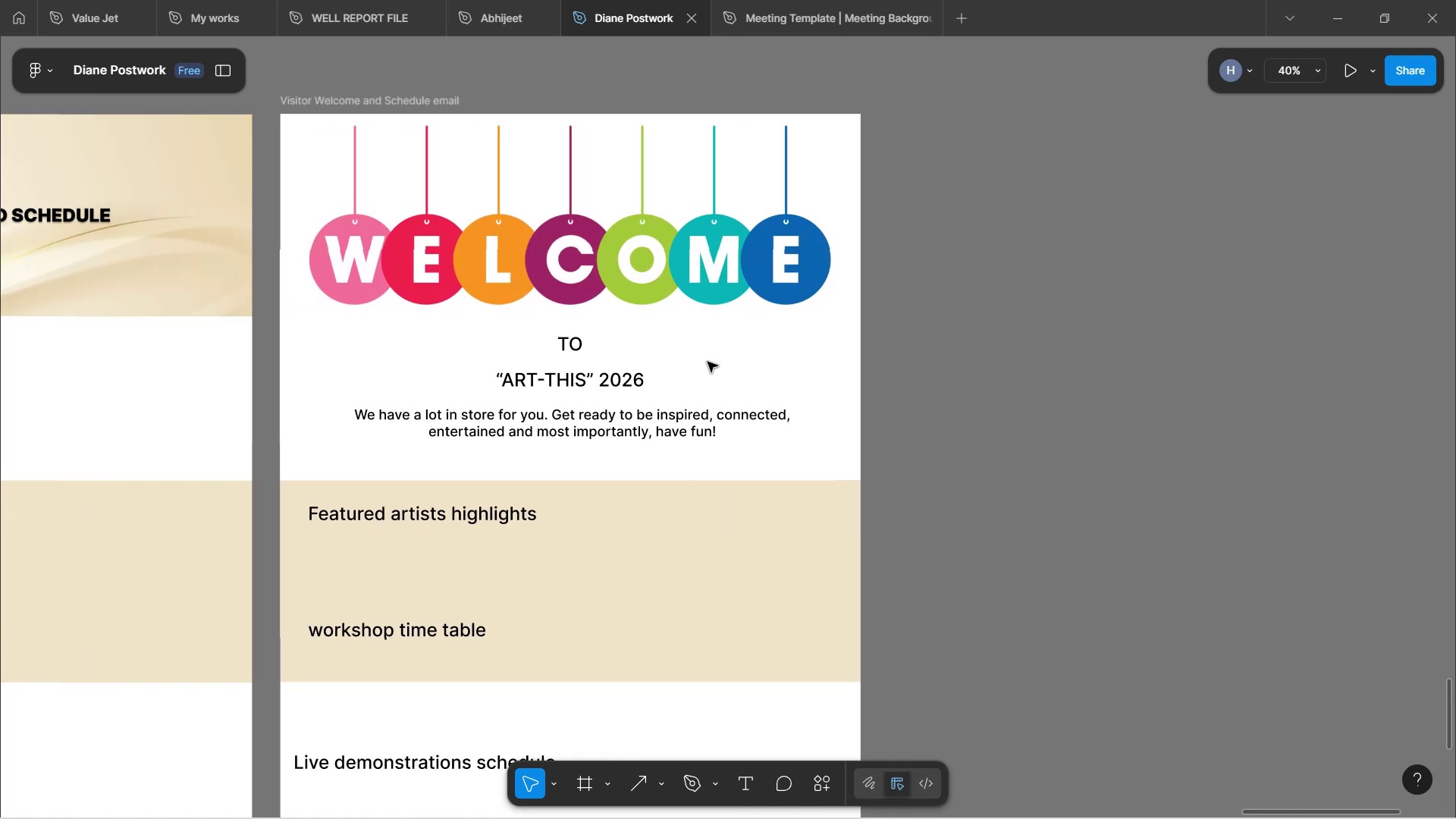 
hold_key(key=ControlLeft, duration=0.89)
scroll: coordinate [703, 383], scroll_direction: up, amount: 6.0
 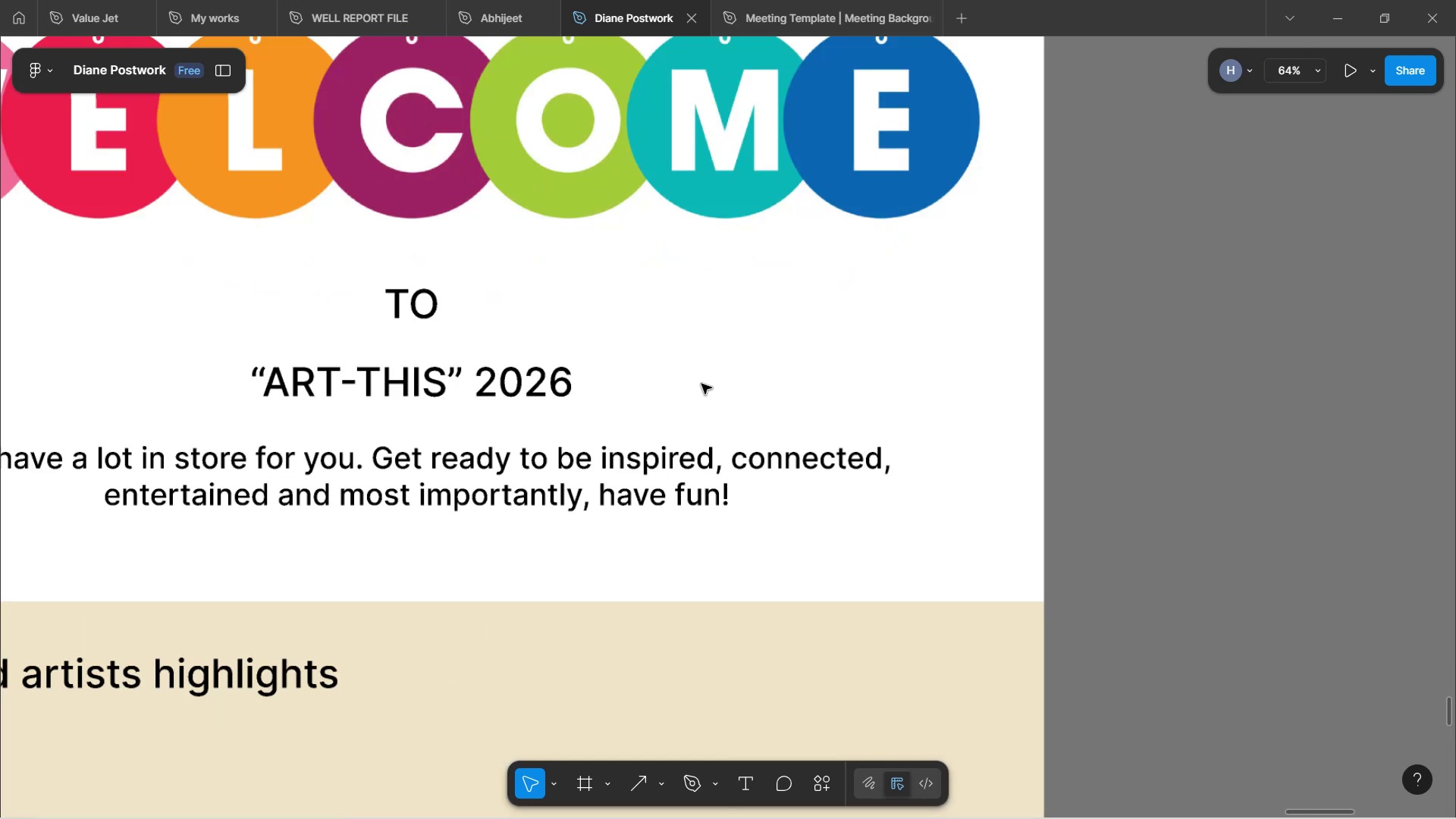 
hold_key(key=ShiftLeft, duration=1.53)
scroll: coordinate [700, 382], scroll_direction: up, amount: 11.0
 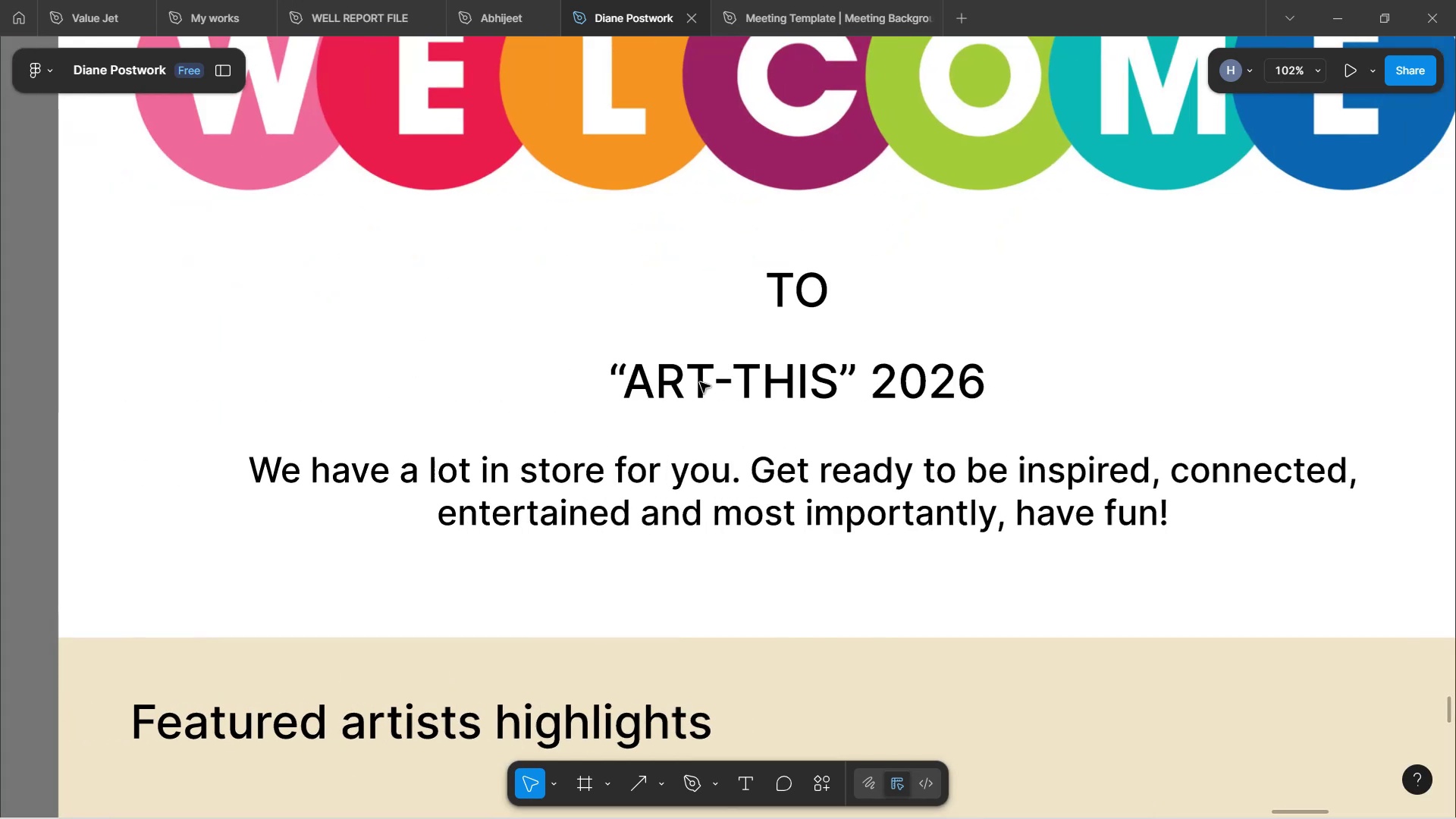 
hold_key(key=ShiftLeft, duration=1.67)
 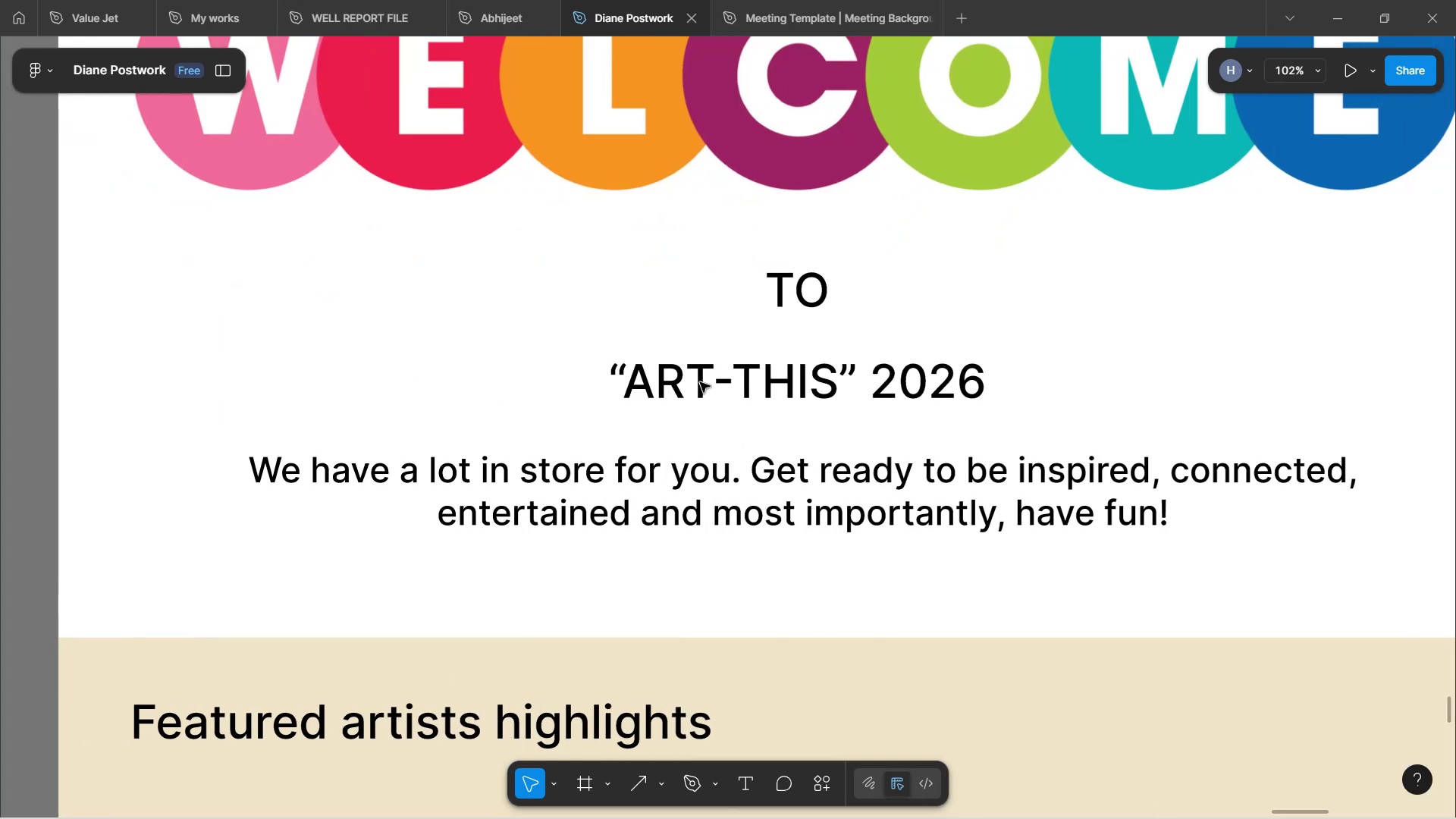 
hold_key(key=ShiftLeft, duration=0.98)
scroll: coordinate [700, 382], scroll_direction: down, amount: 1.0
 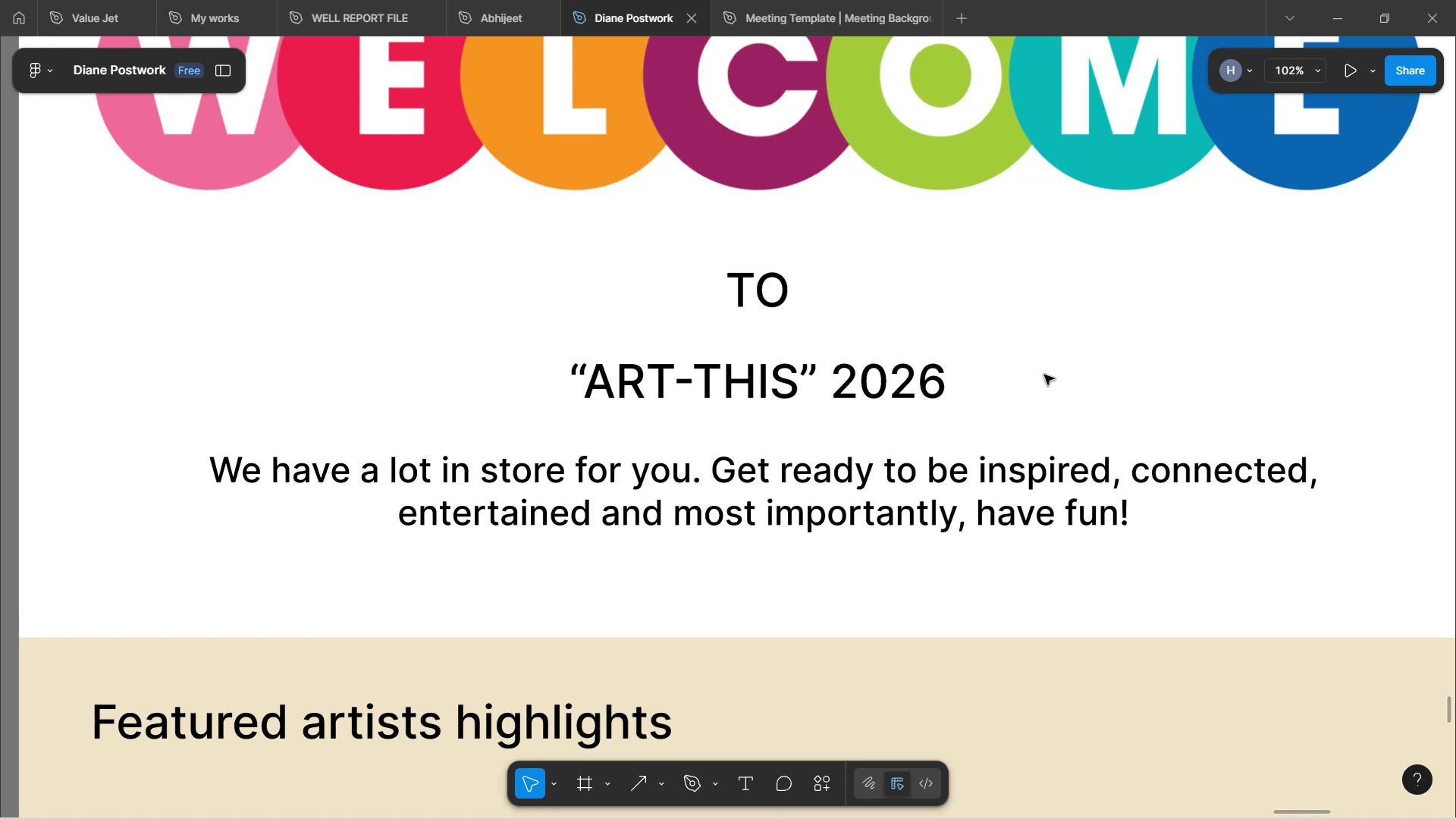 
wait(9.09)
 